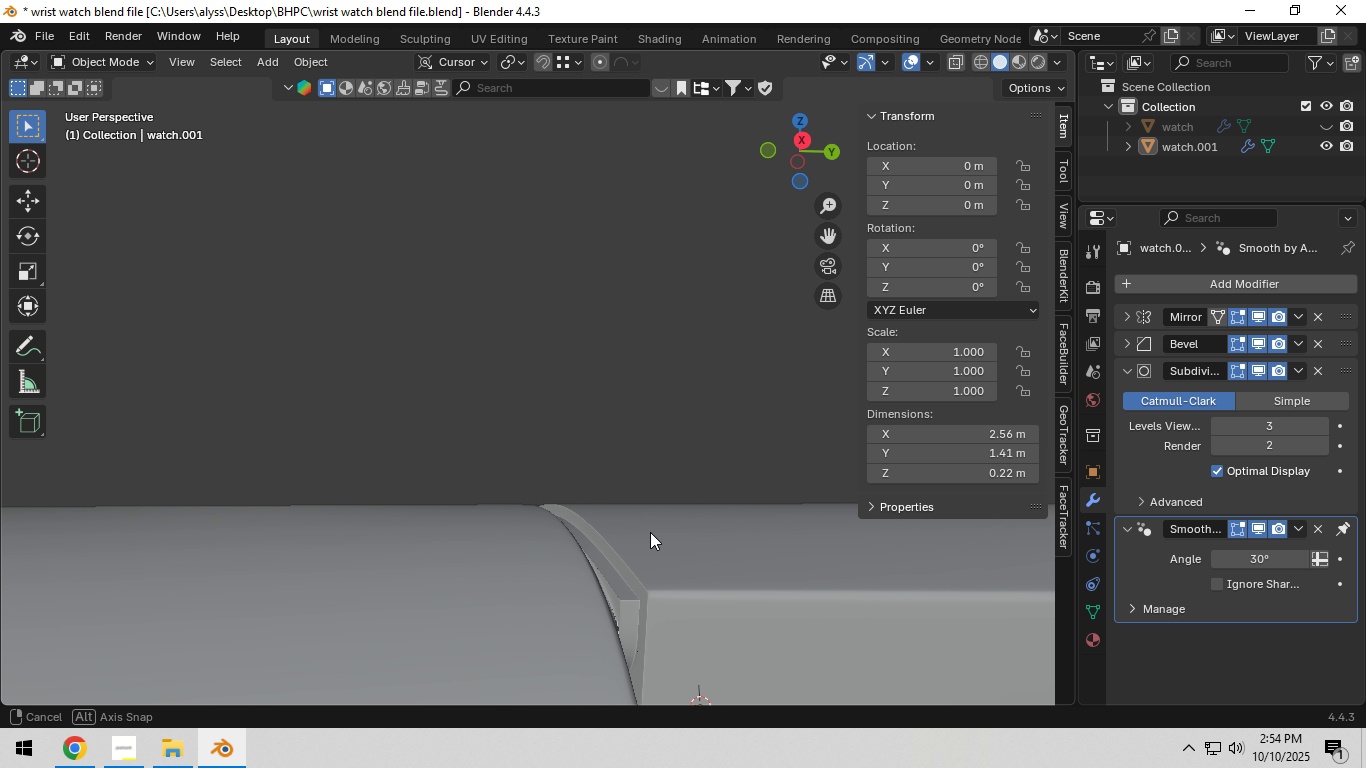 
left_click([587, 606])
 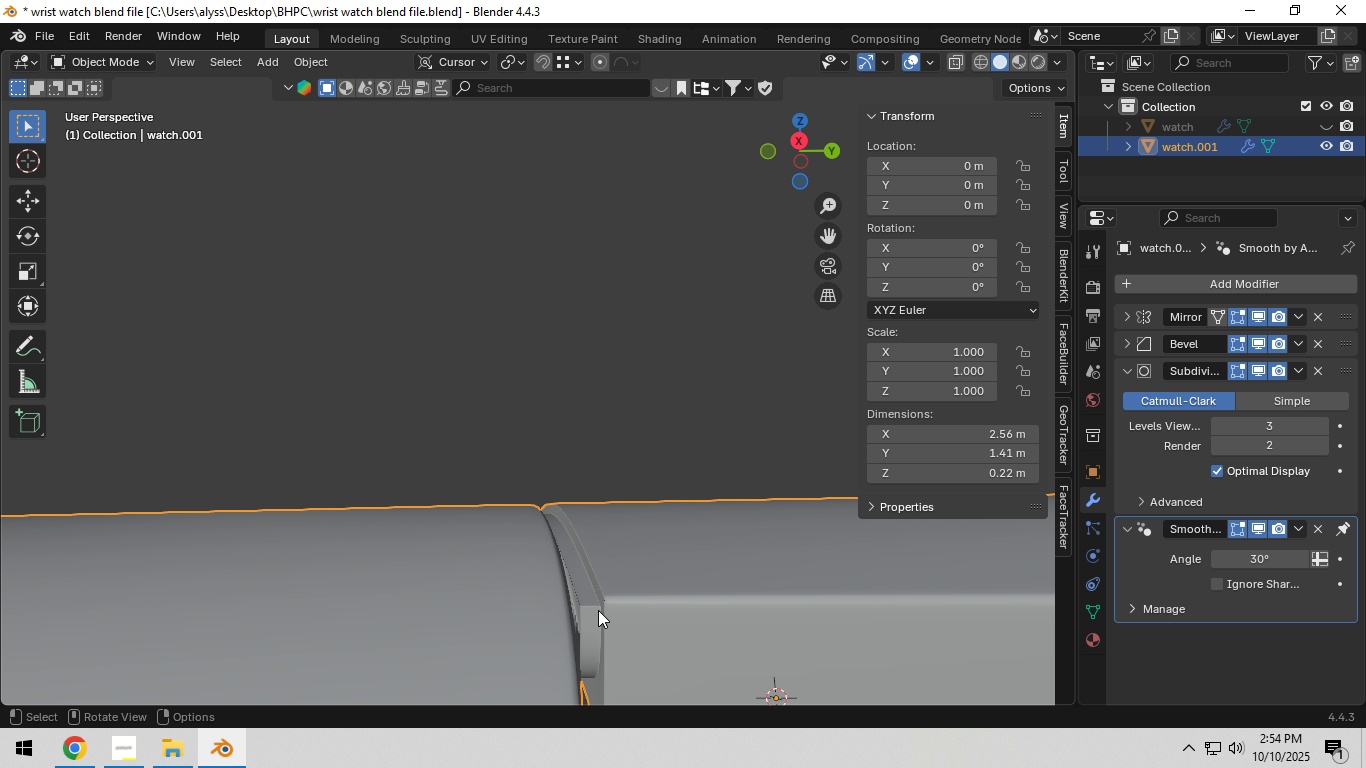 
key(Tab)
 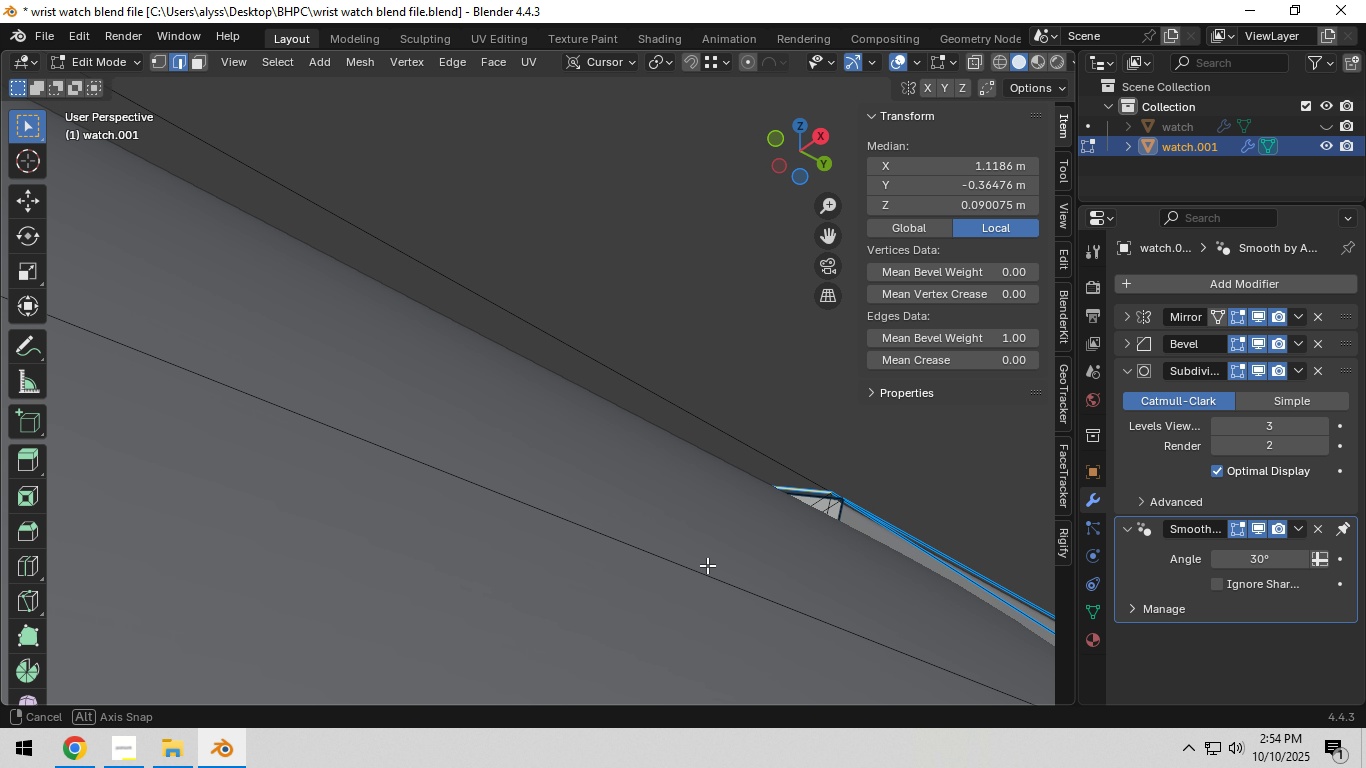 
wait(8.68)
 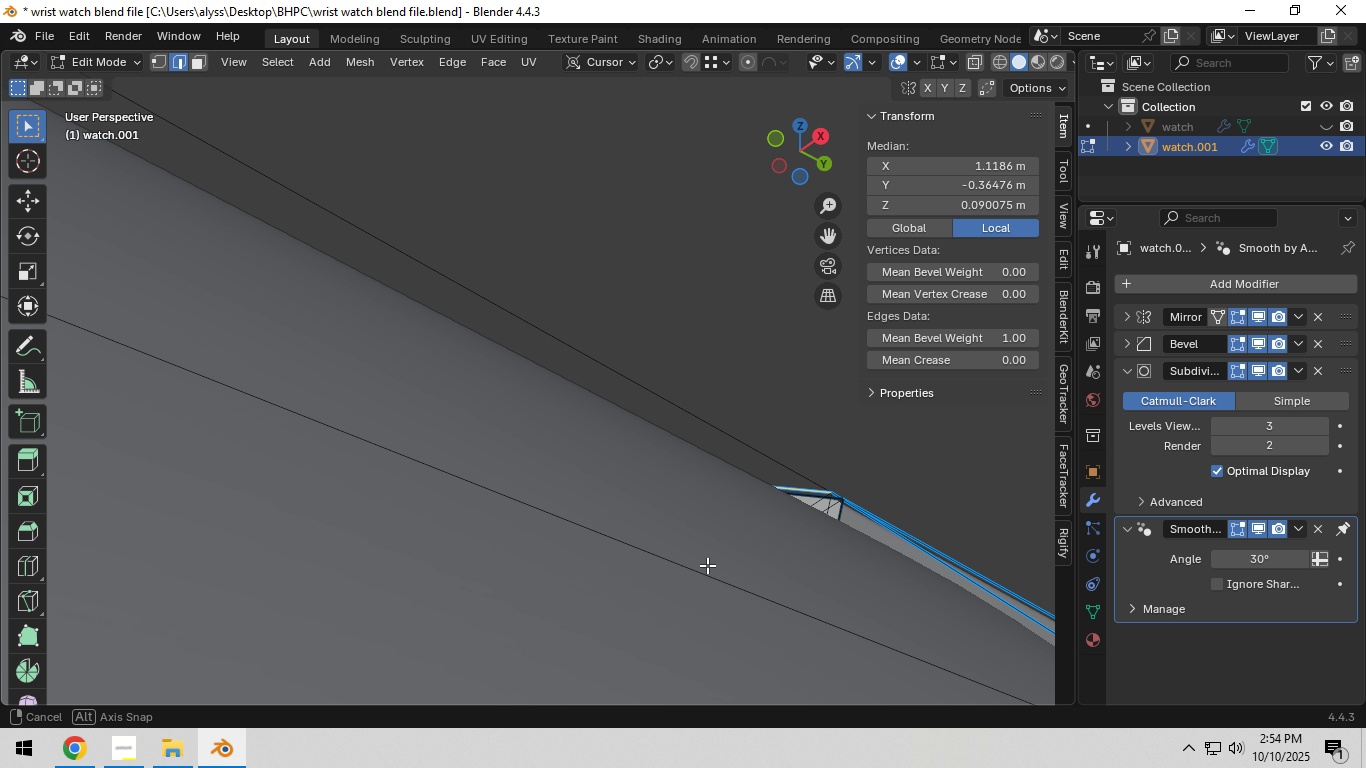 
left_click([579, 590])
 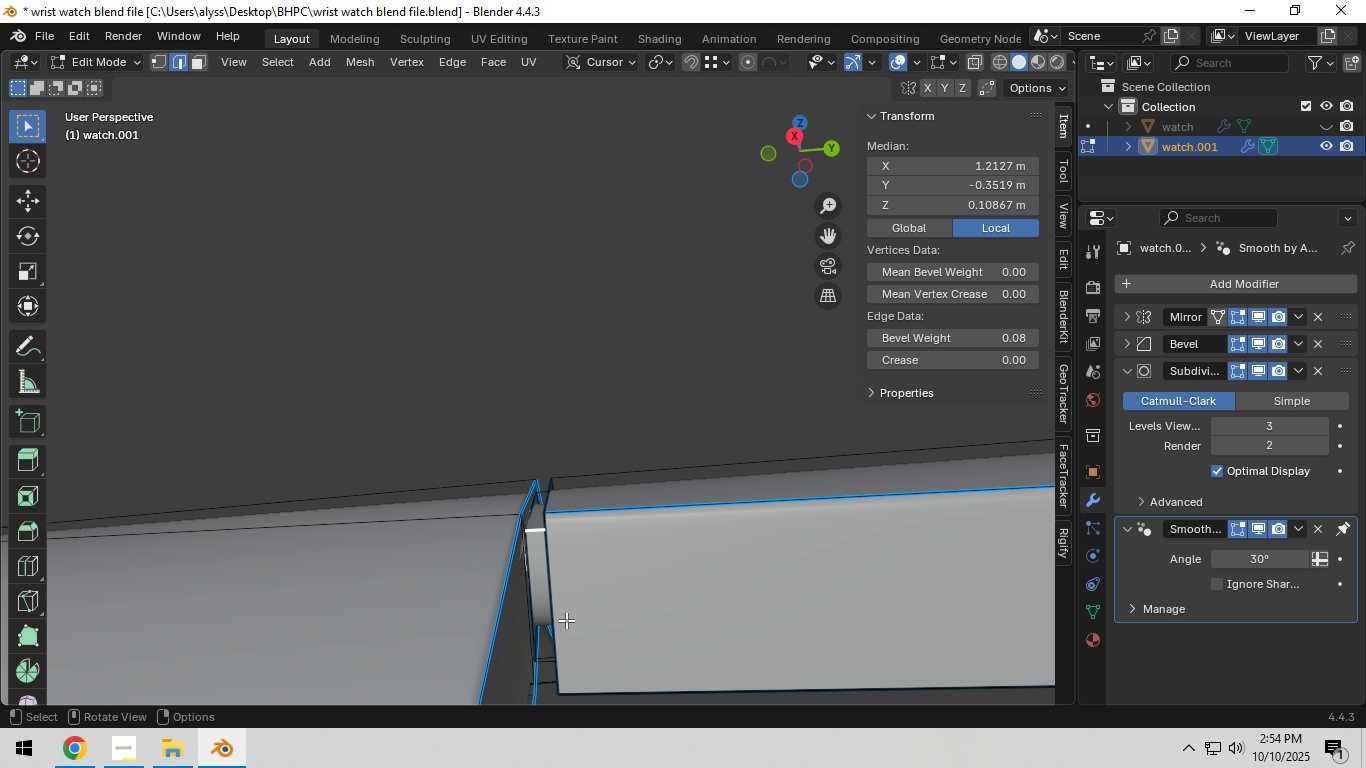 
hold_key(key=ShiftLeft, duration=0.32)
 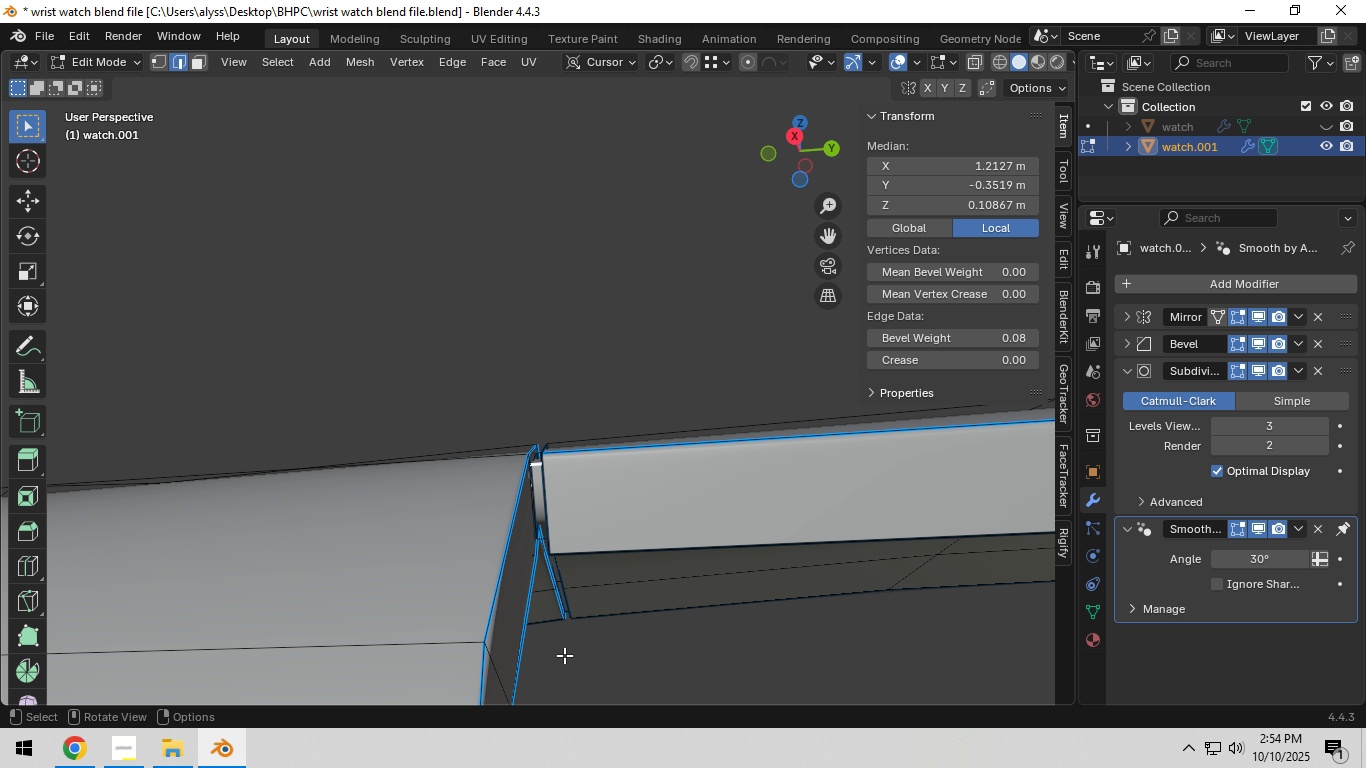 
scroll: coordinate [564, 655], scroll_direction: down, amount: 4.0
 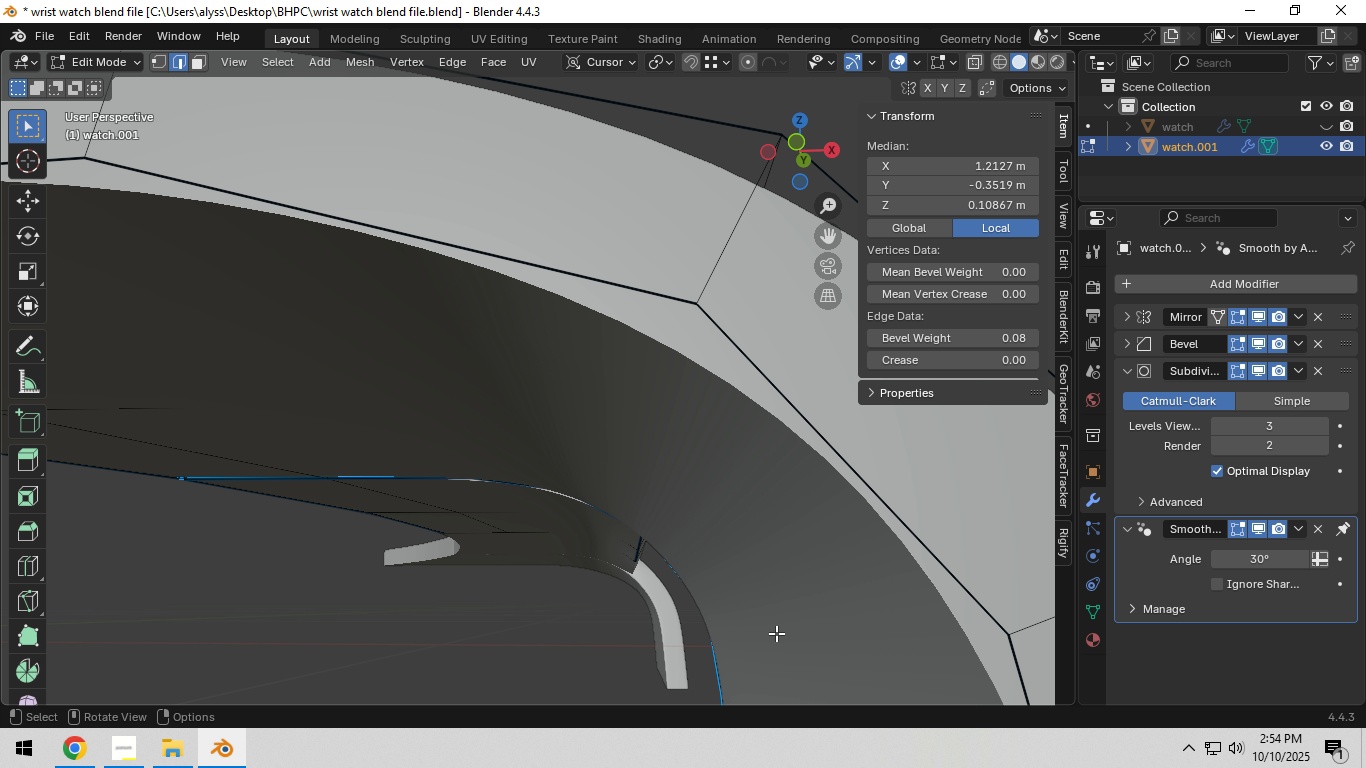 
scroll: coordinate [791, 658], scroll_direction: none, amount: 0.0
 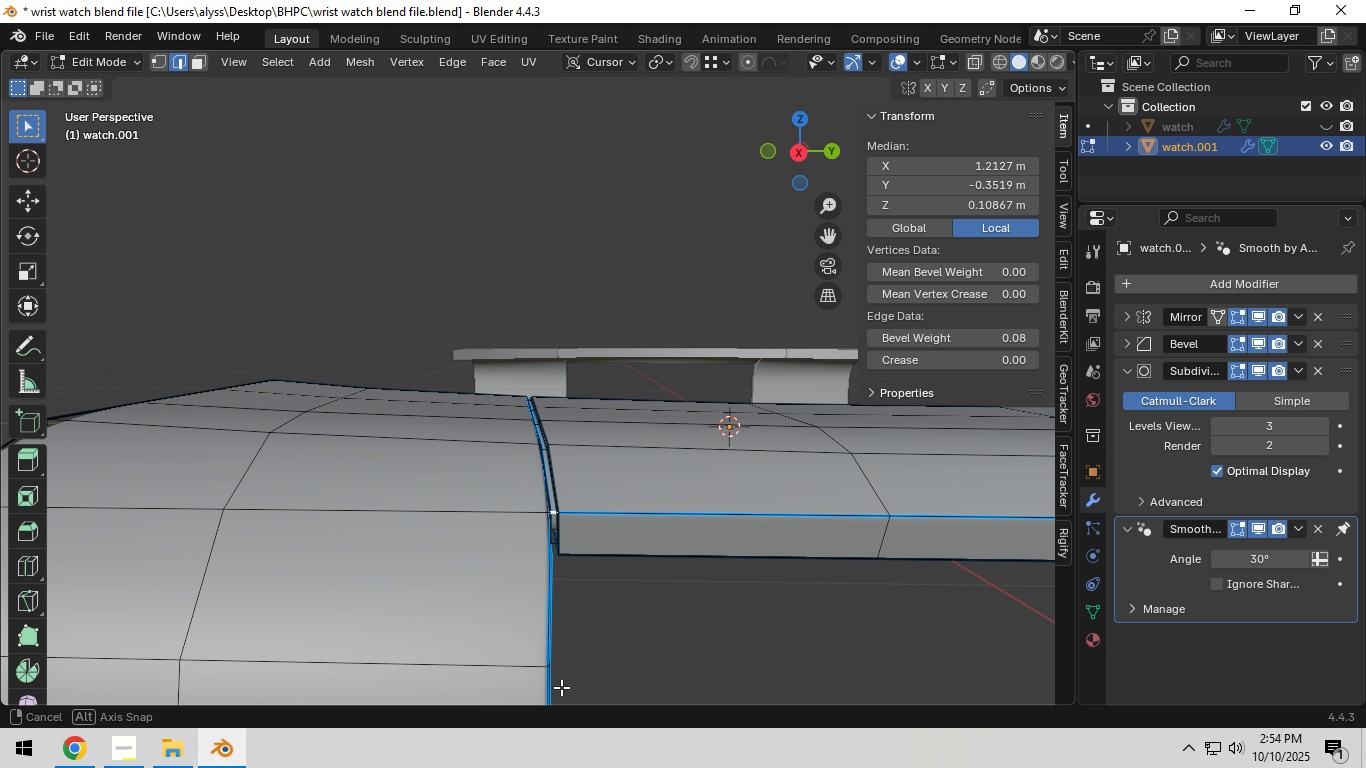 
scroll: coordinate [566, 679], scroll_direction: up, amount: 3.0
 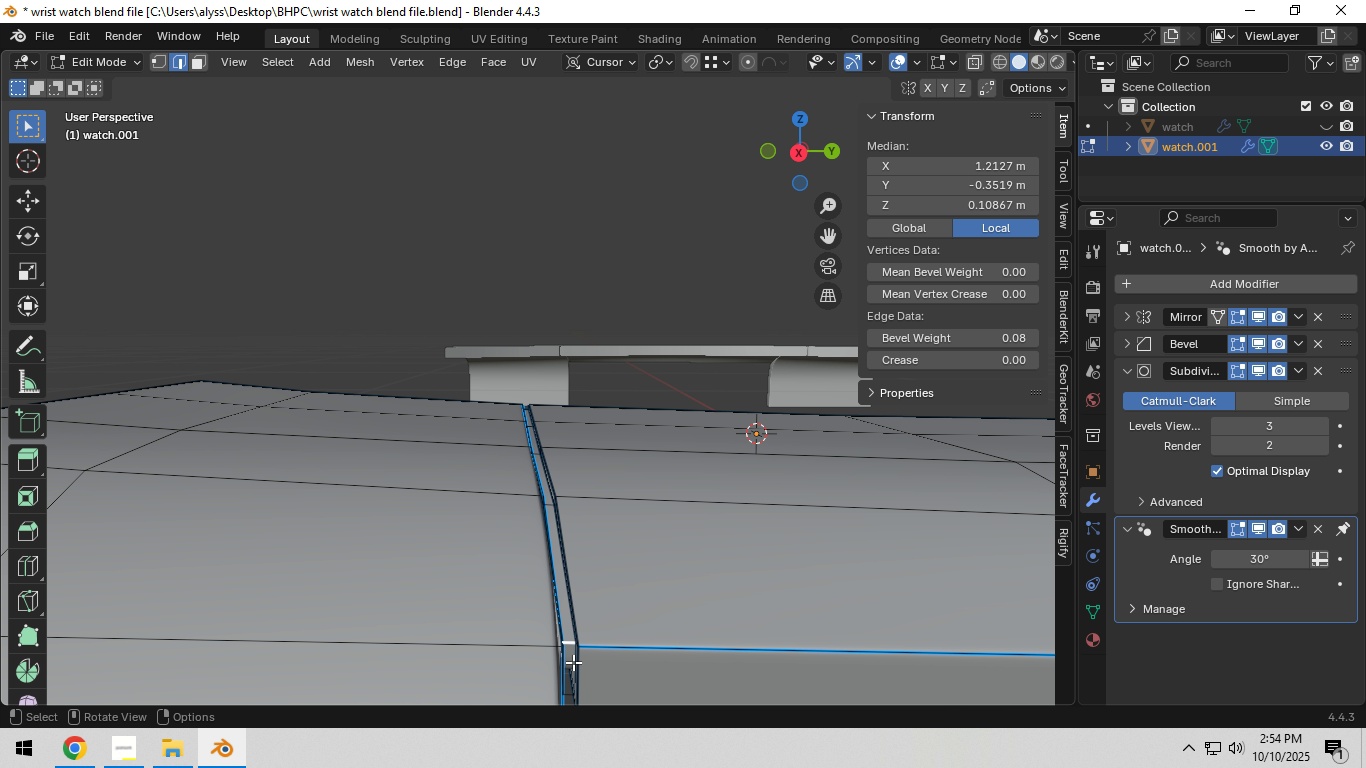 
key(3)
 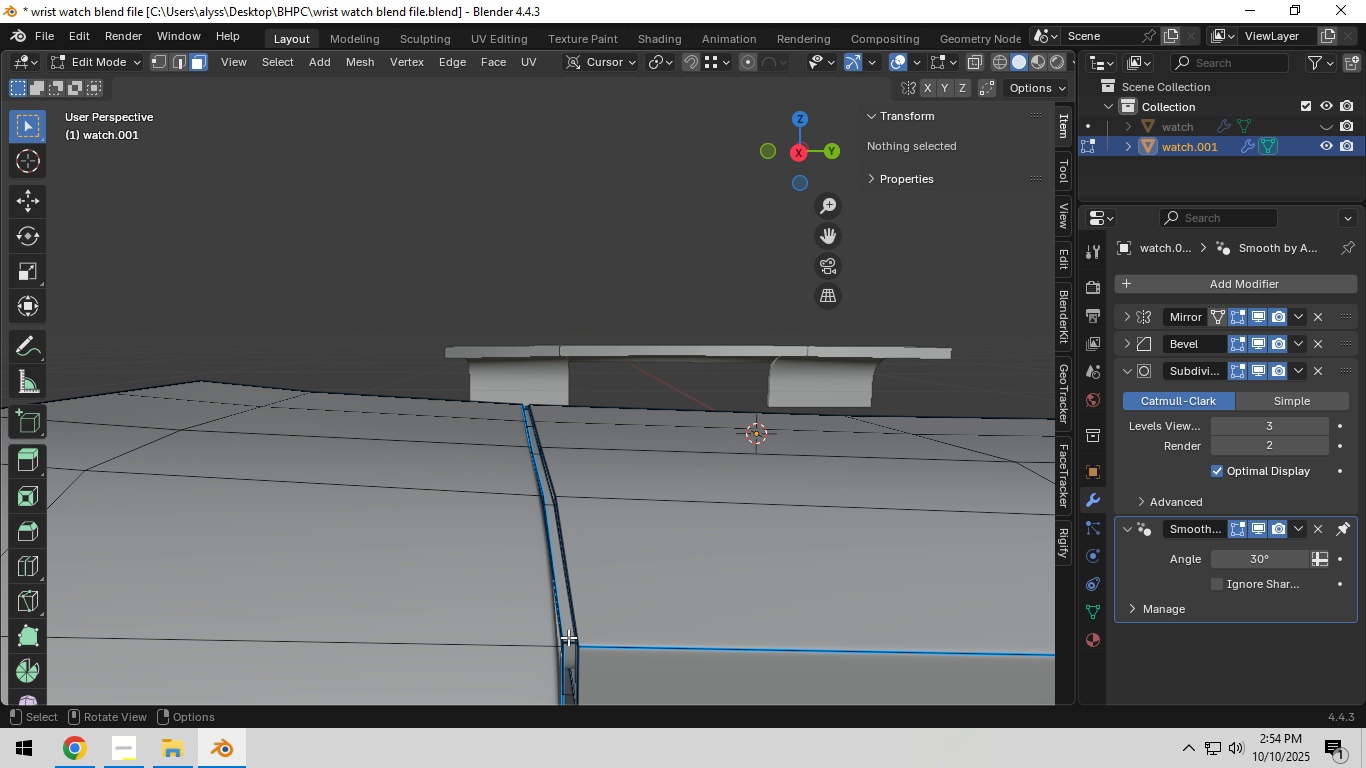 
hold_key(key=AltLeft, duration=0.65)
left_click([568, 636])
 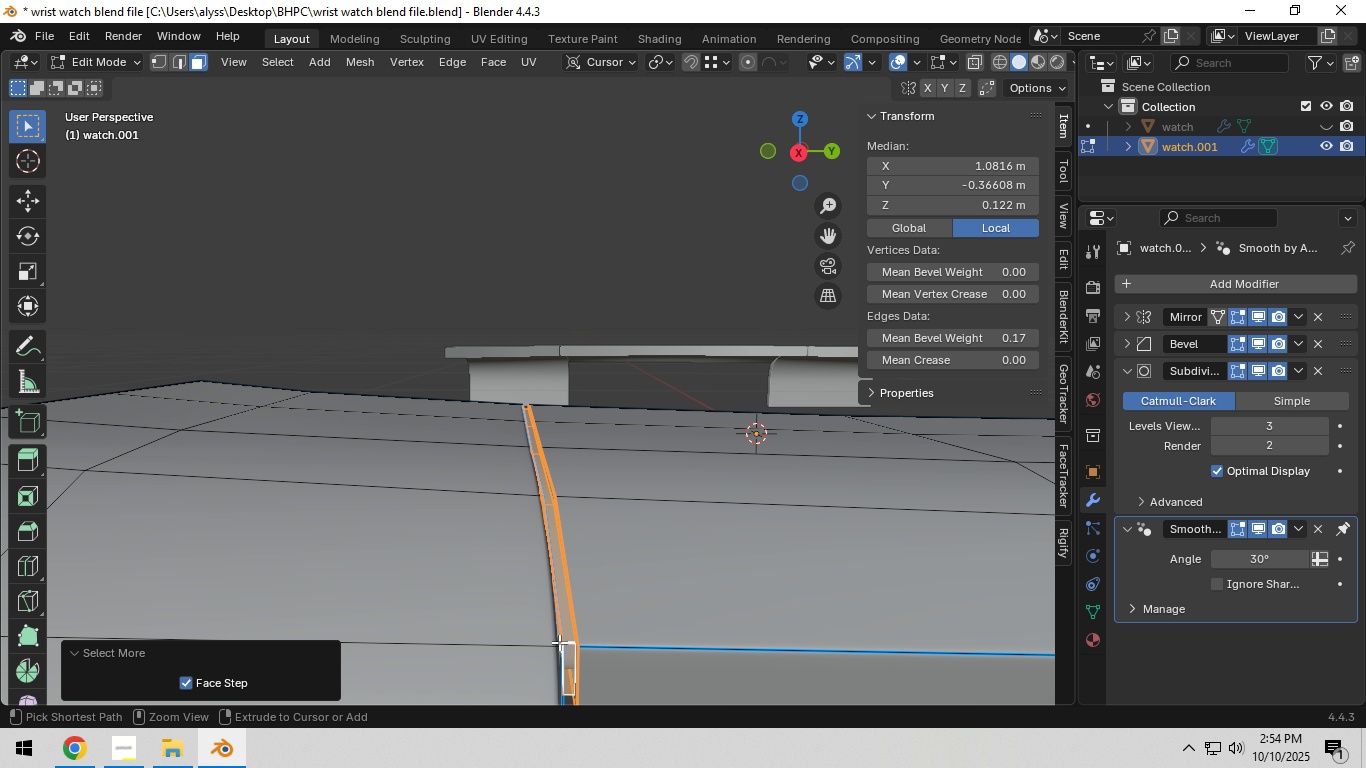 
key(Control+ControlLeft)
 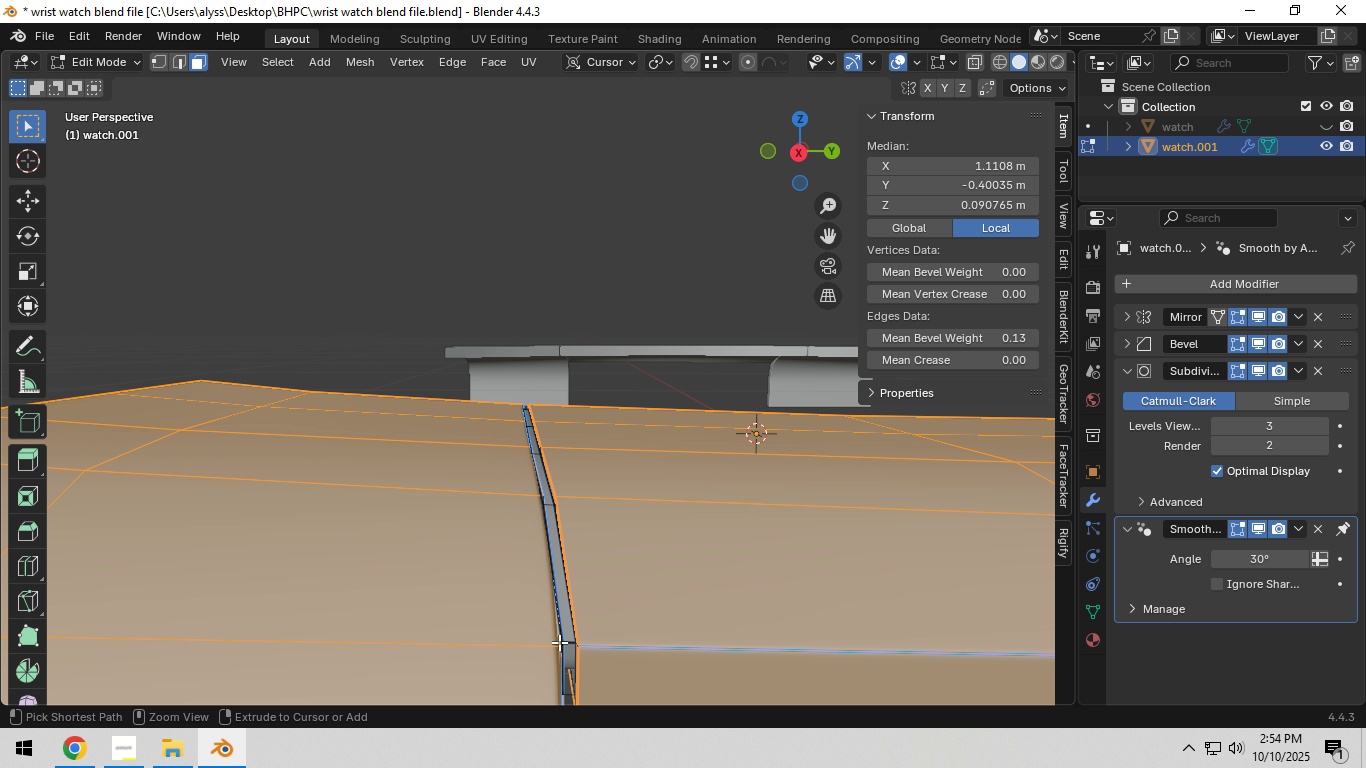 
key(Control+I)
 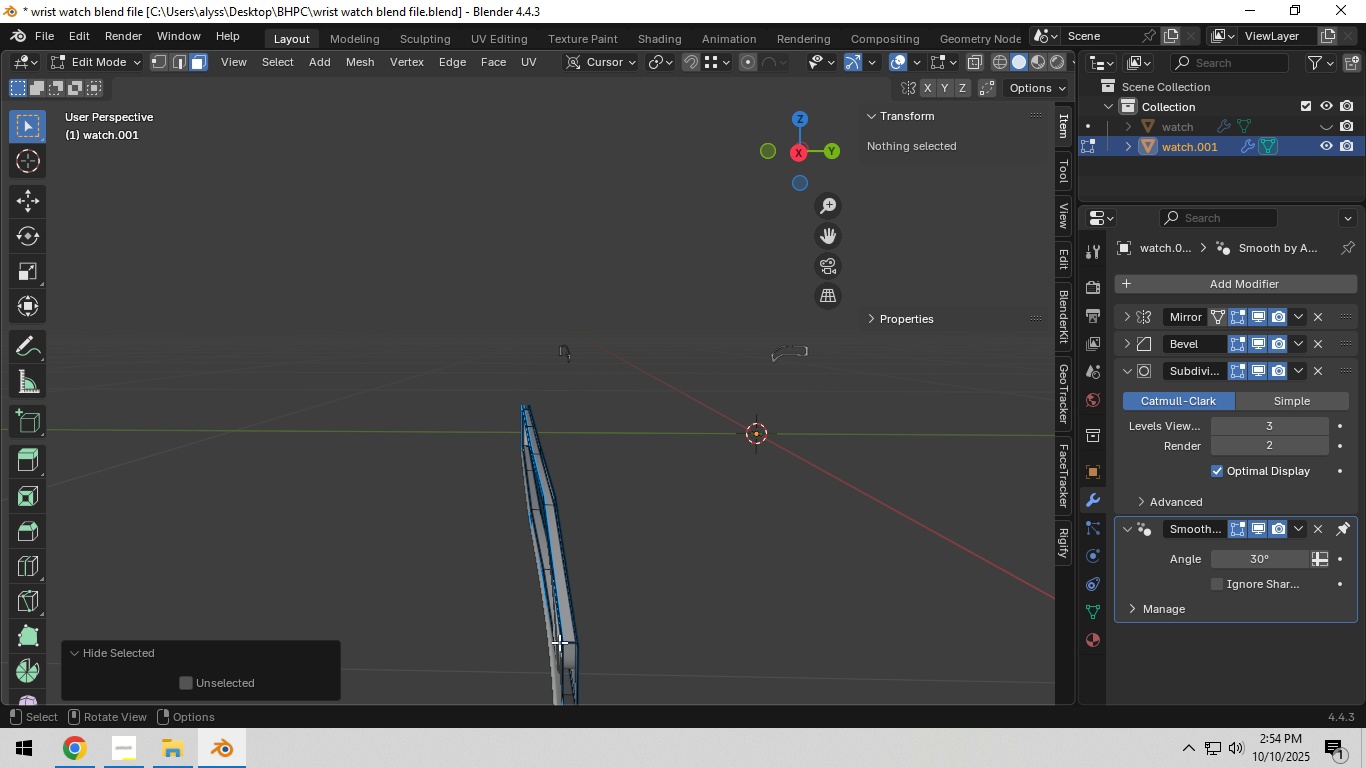 
key(H)
 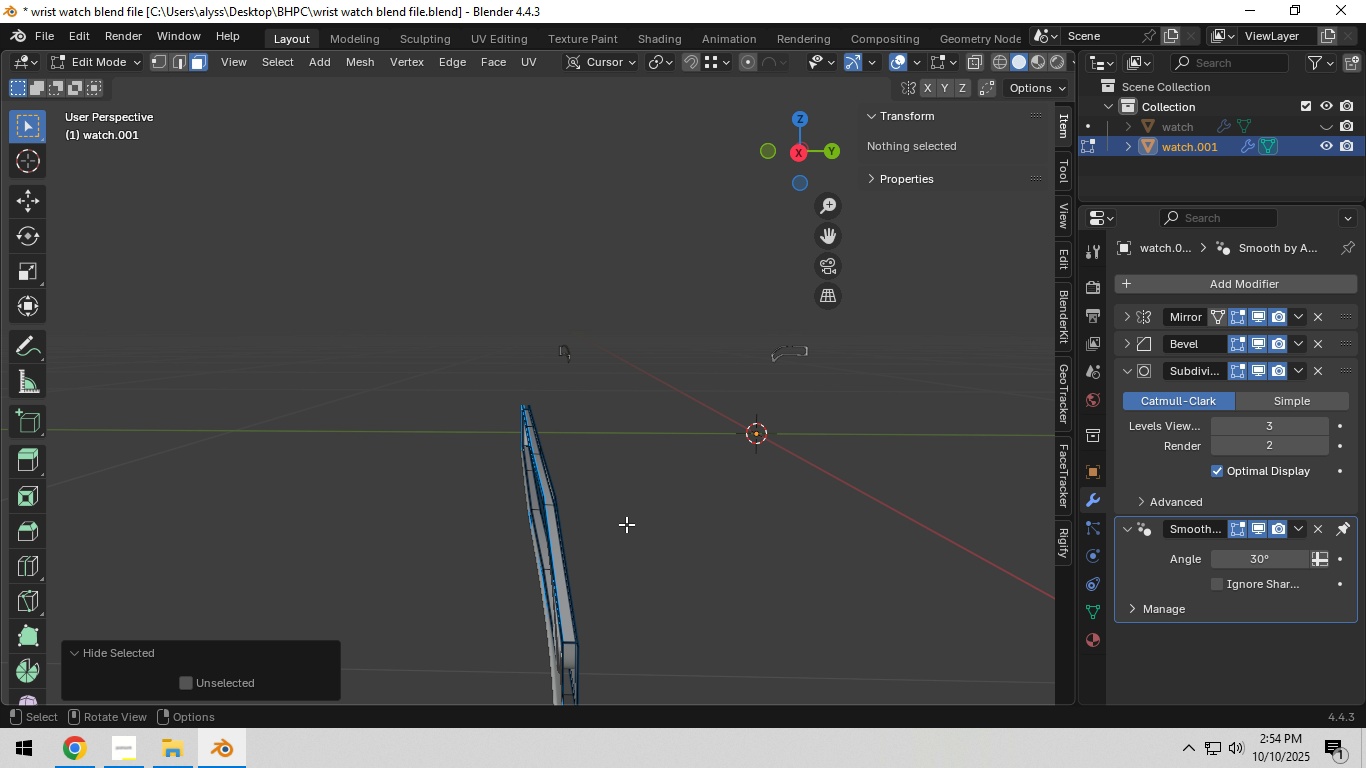 
left_click([633, 520])
 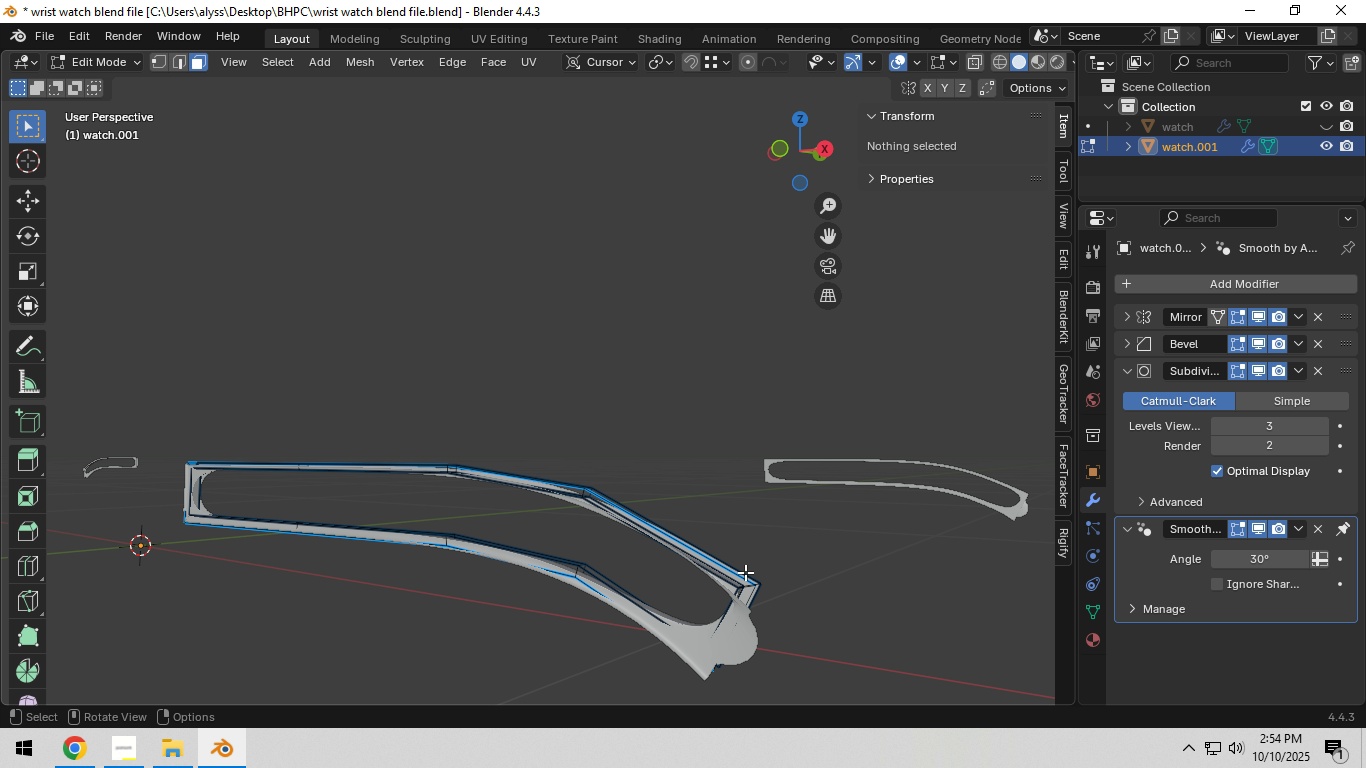 
key(Alt+AltLeft)
 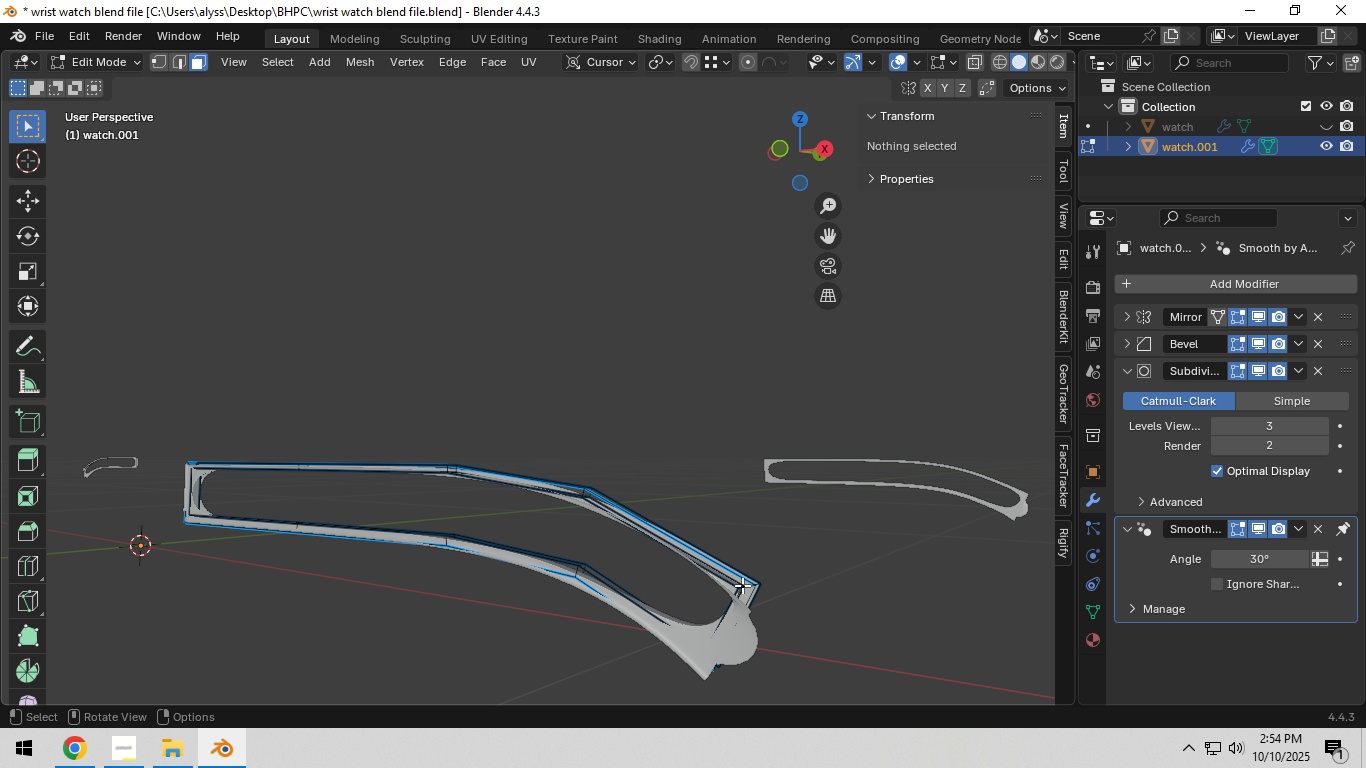 
scroll: coordinate [742, 585], scroll_direction: up, amount: 4.0
 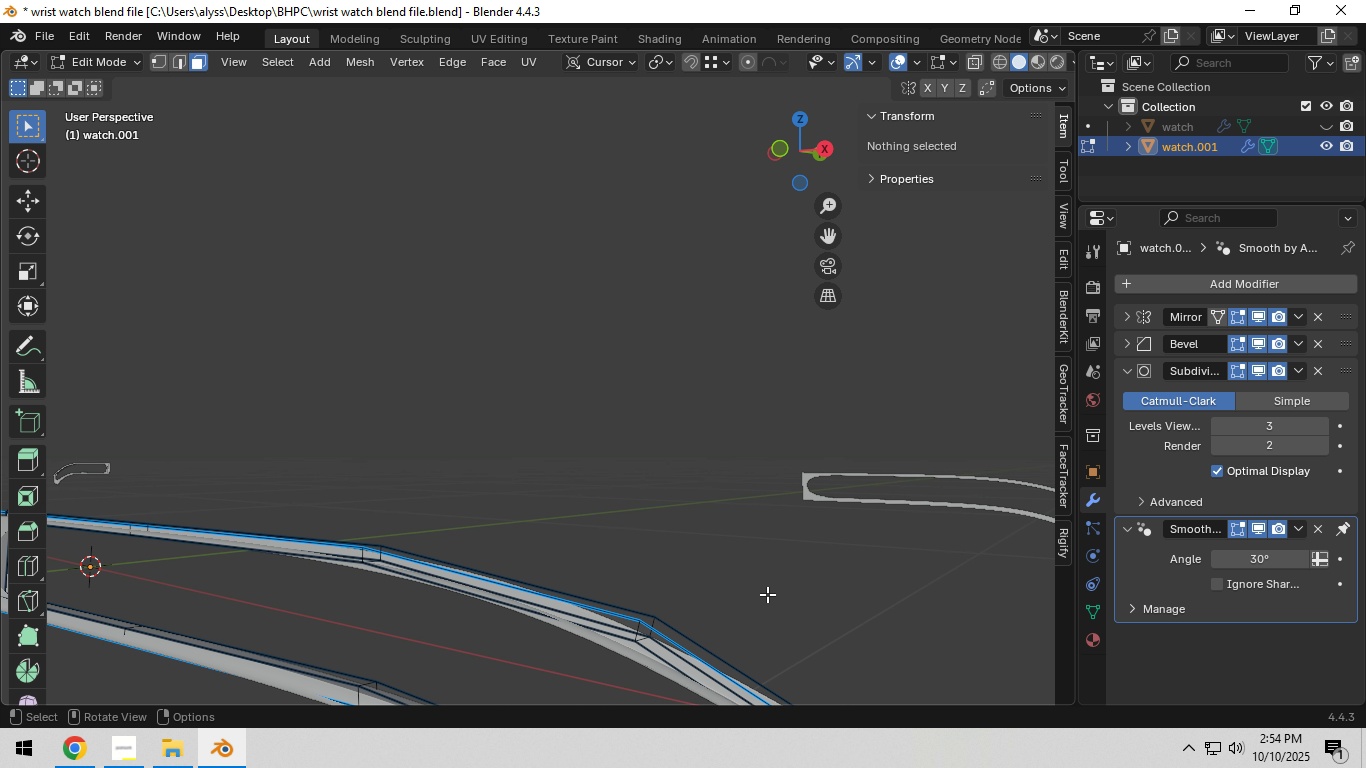 
hold_key(key=ShiftLeft, duration=0.5)
 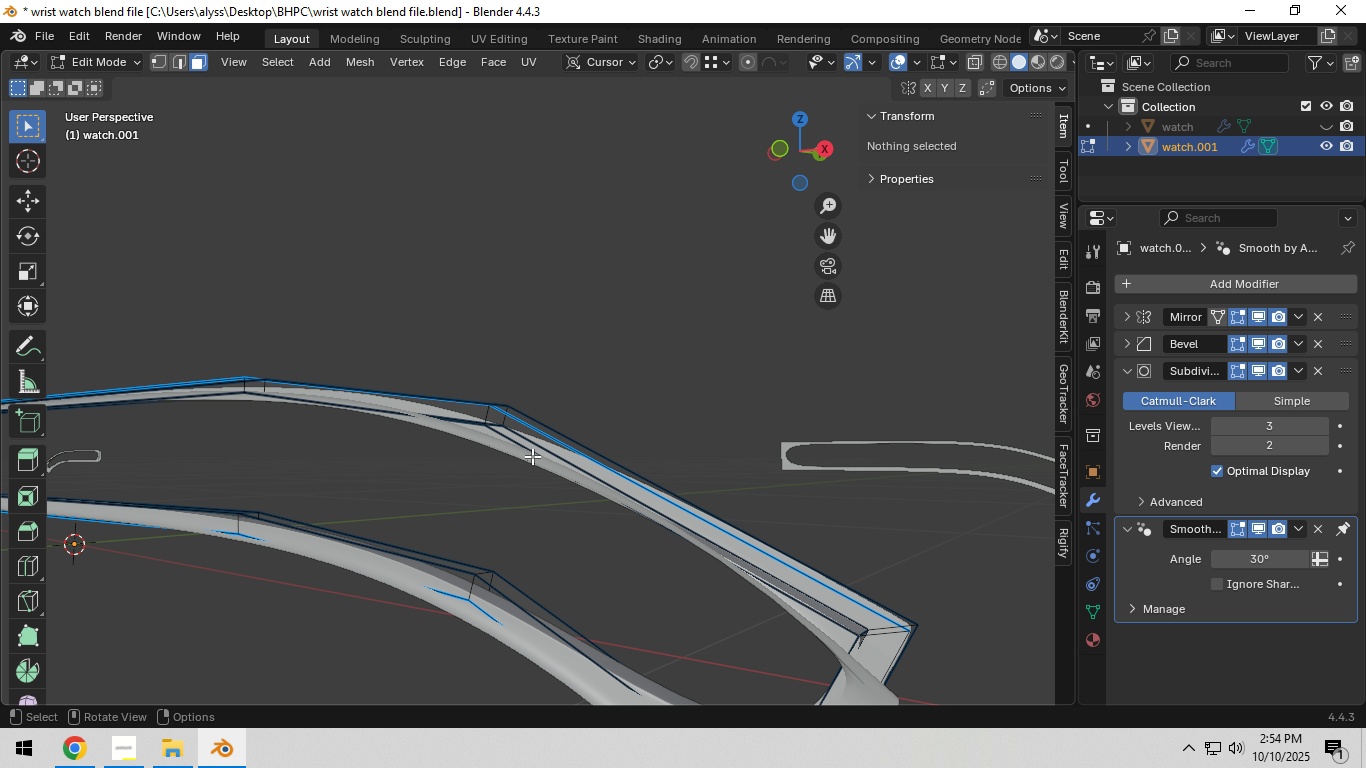 
scroll: coordinate [532, 456], scroll_direction: up, amount: 4.0
 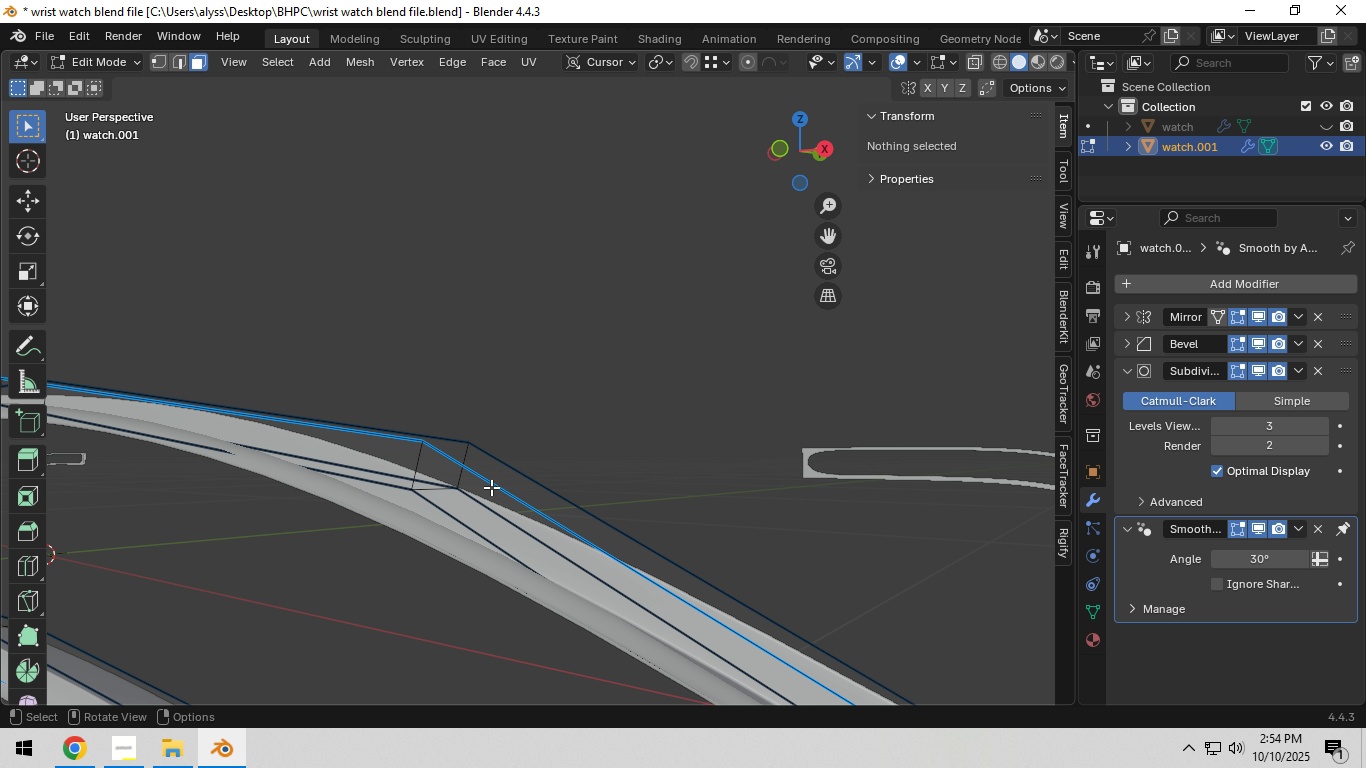 
hold_key(key=AltLeft, duration=0.93)
left_click([487, 484])
 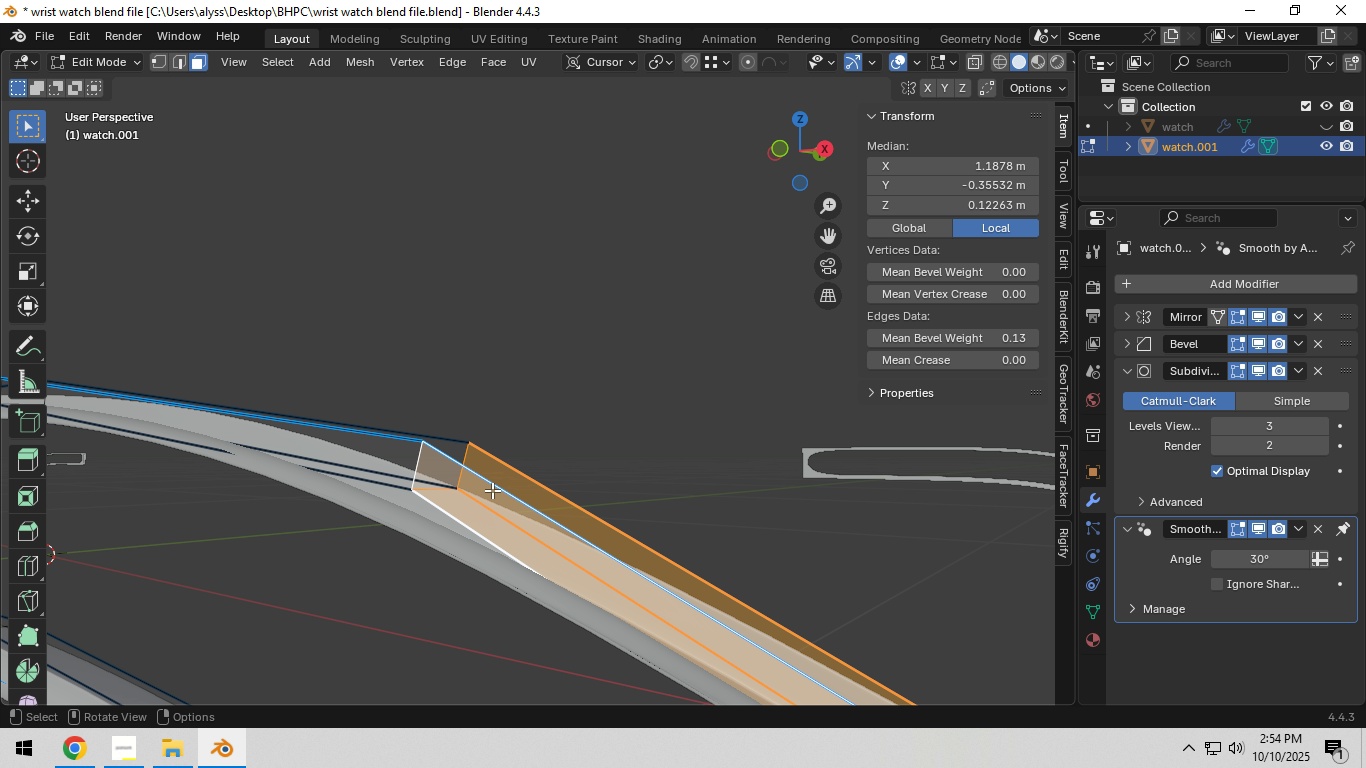 
type(32)
 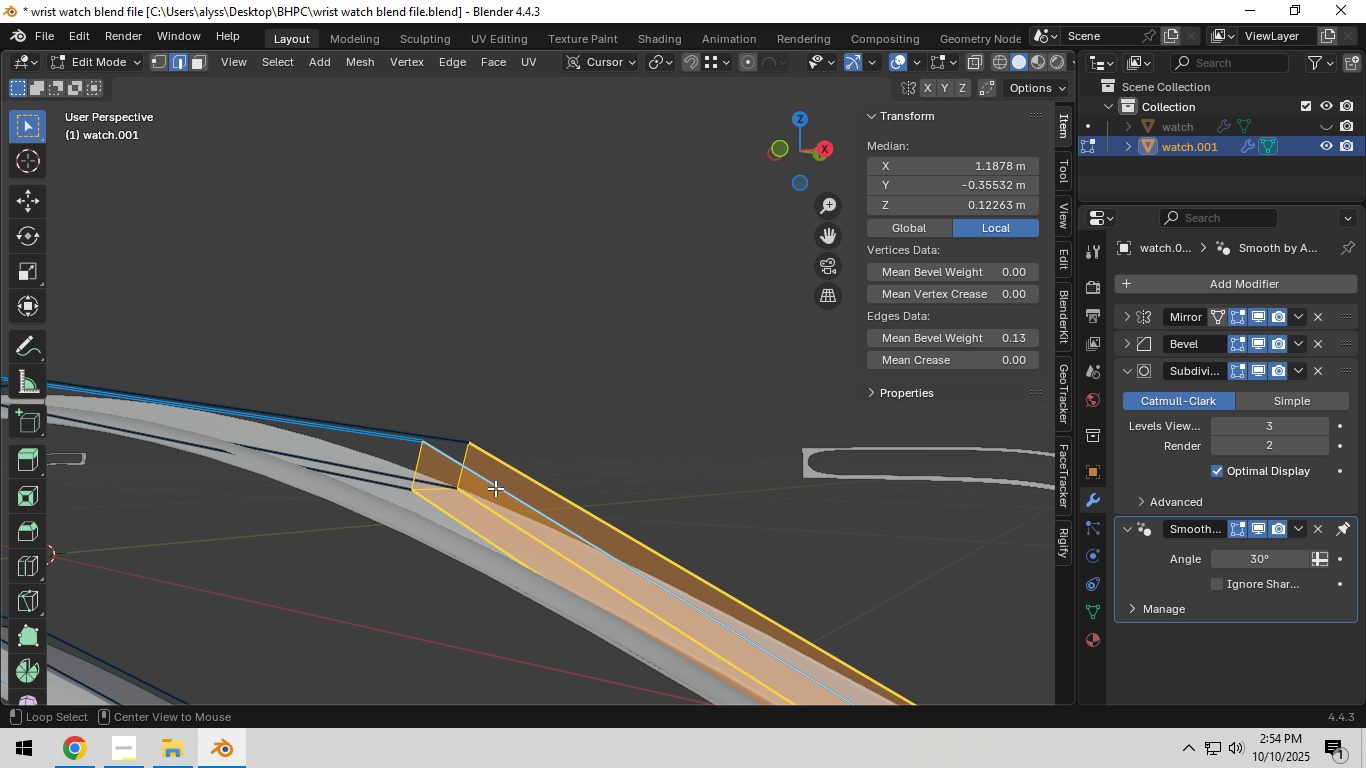 
hold_key(key=AltLeft, duration=1.02)
 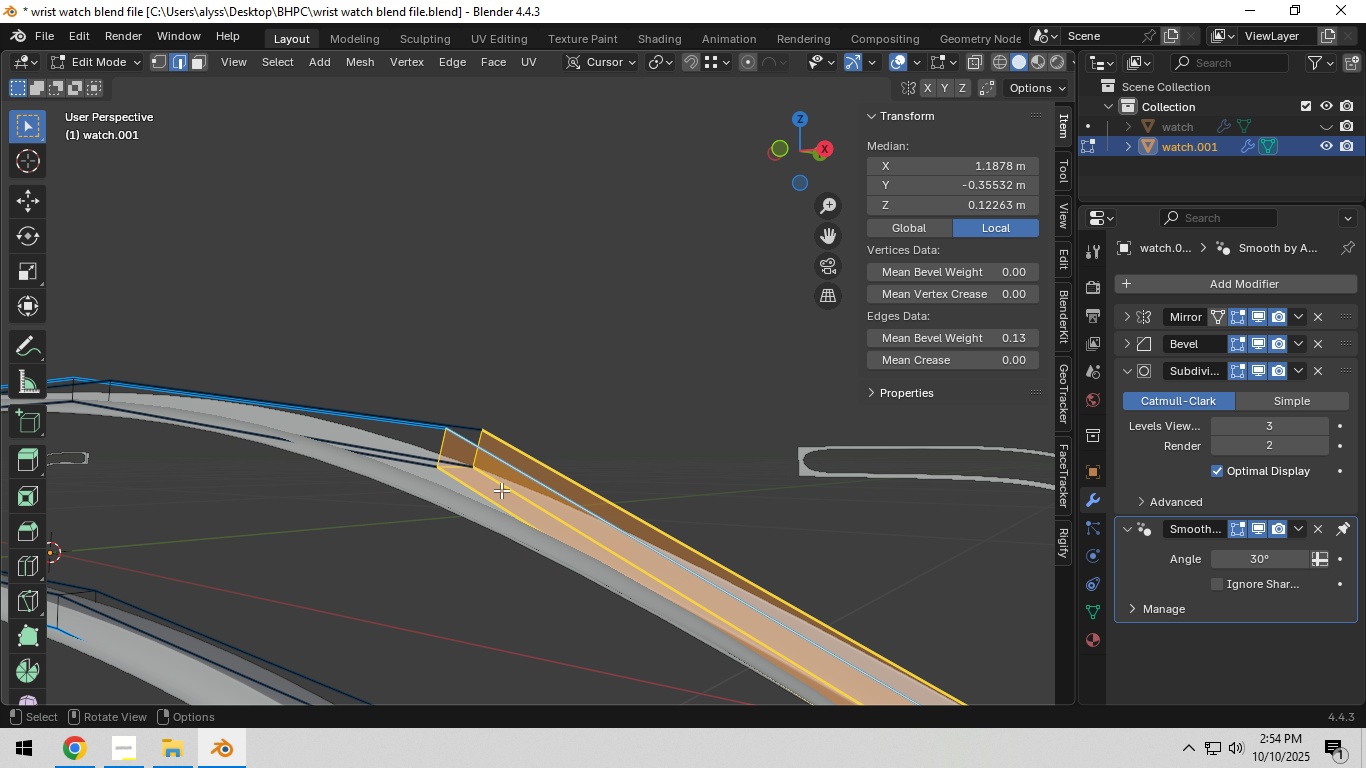 
scroll: coordinate [502, 491], scroll_direction: down, amount: 2.0
 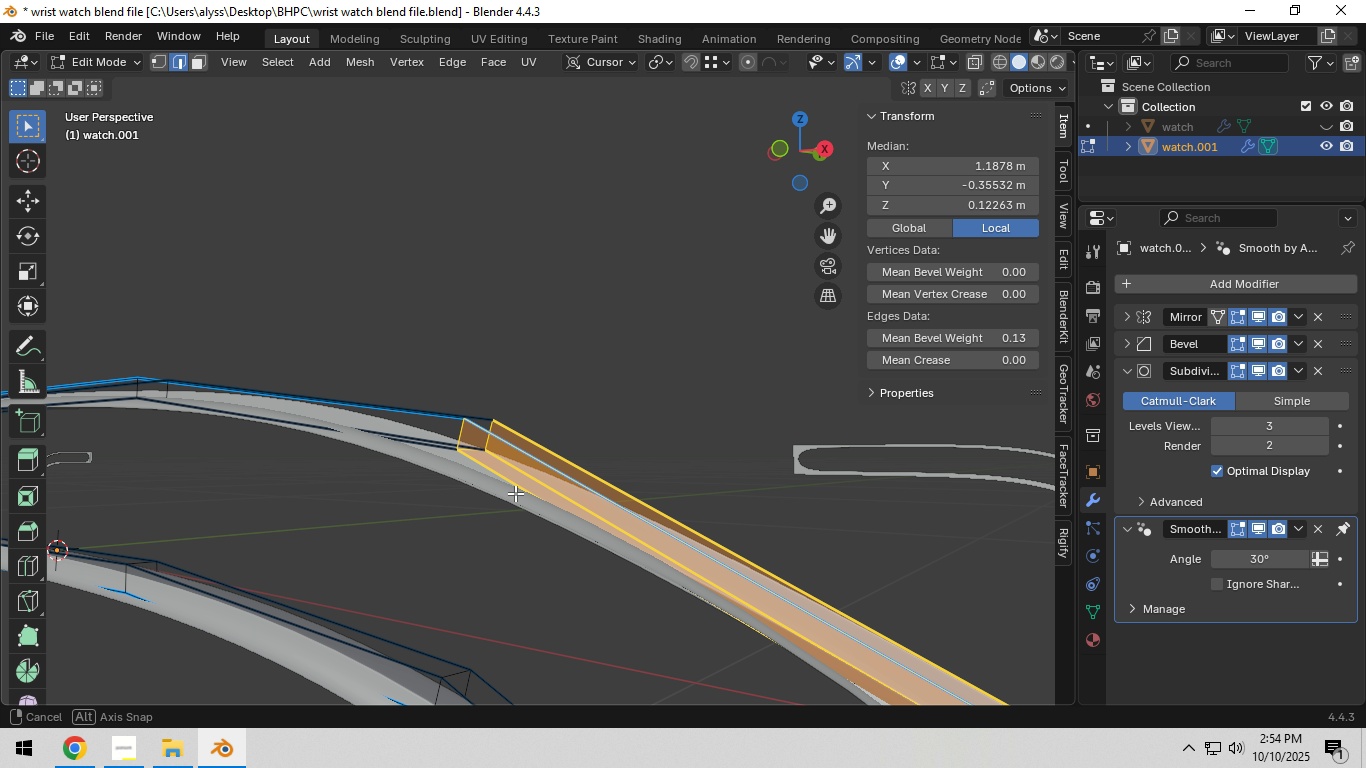 
key(A)
 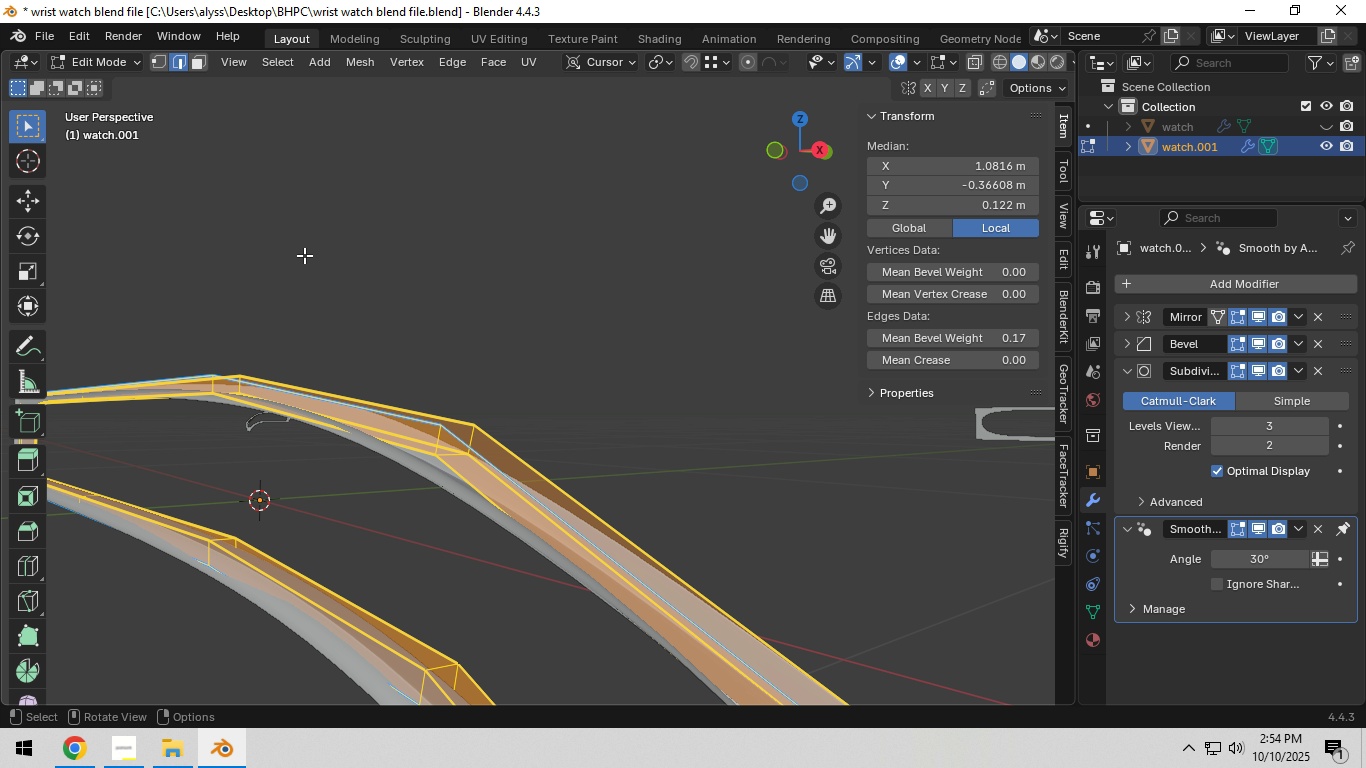 
left_click([264, 60])
 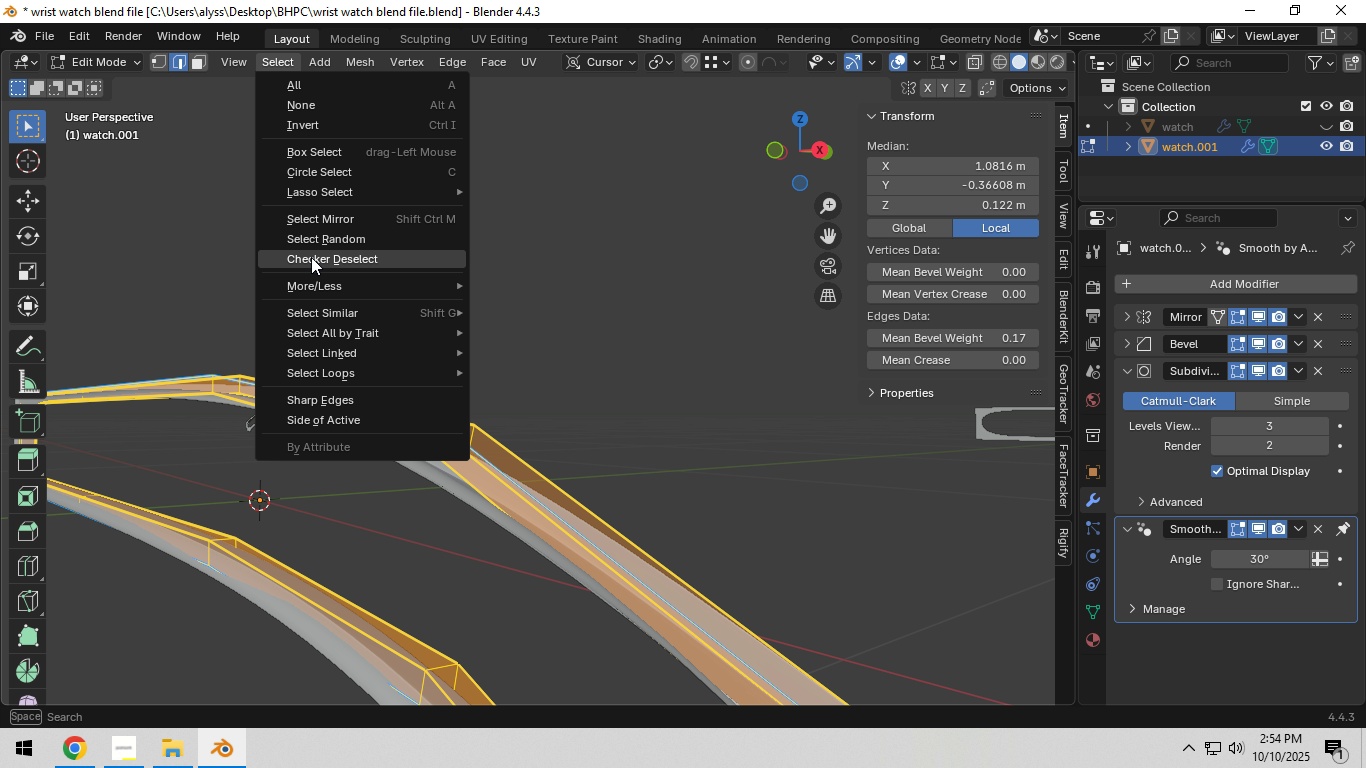 
mouse_move([341, 282])
 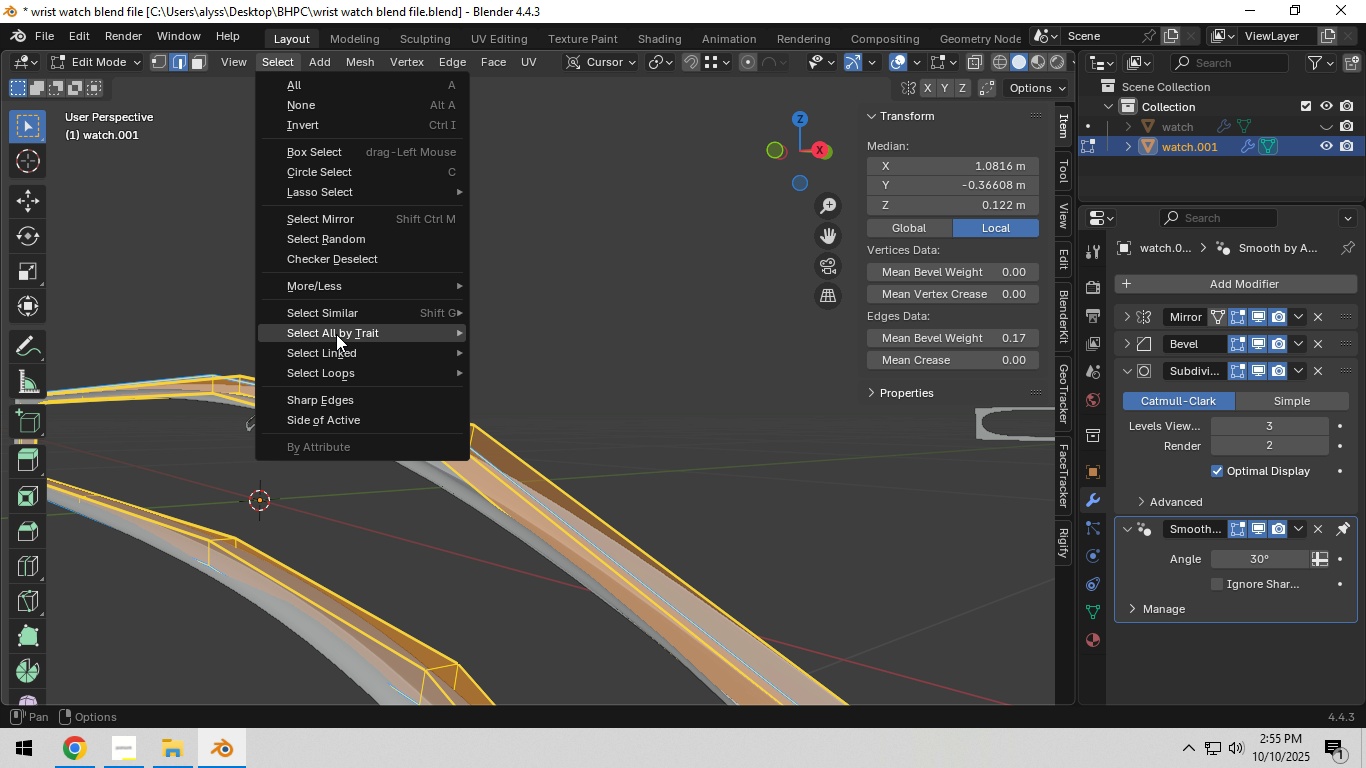 
mouse_move([346, 345])
 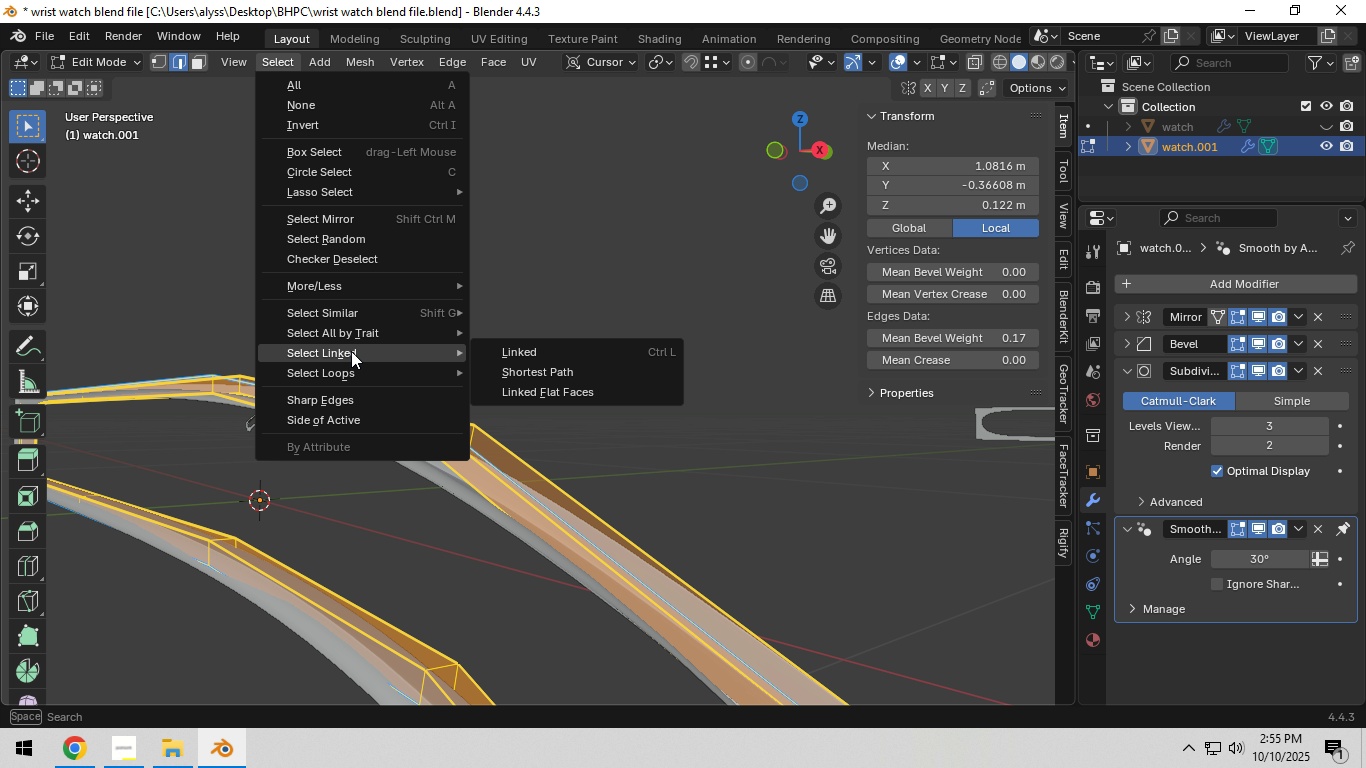 
mouse_move([367, 364])
 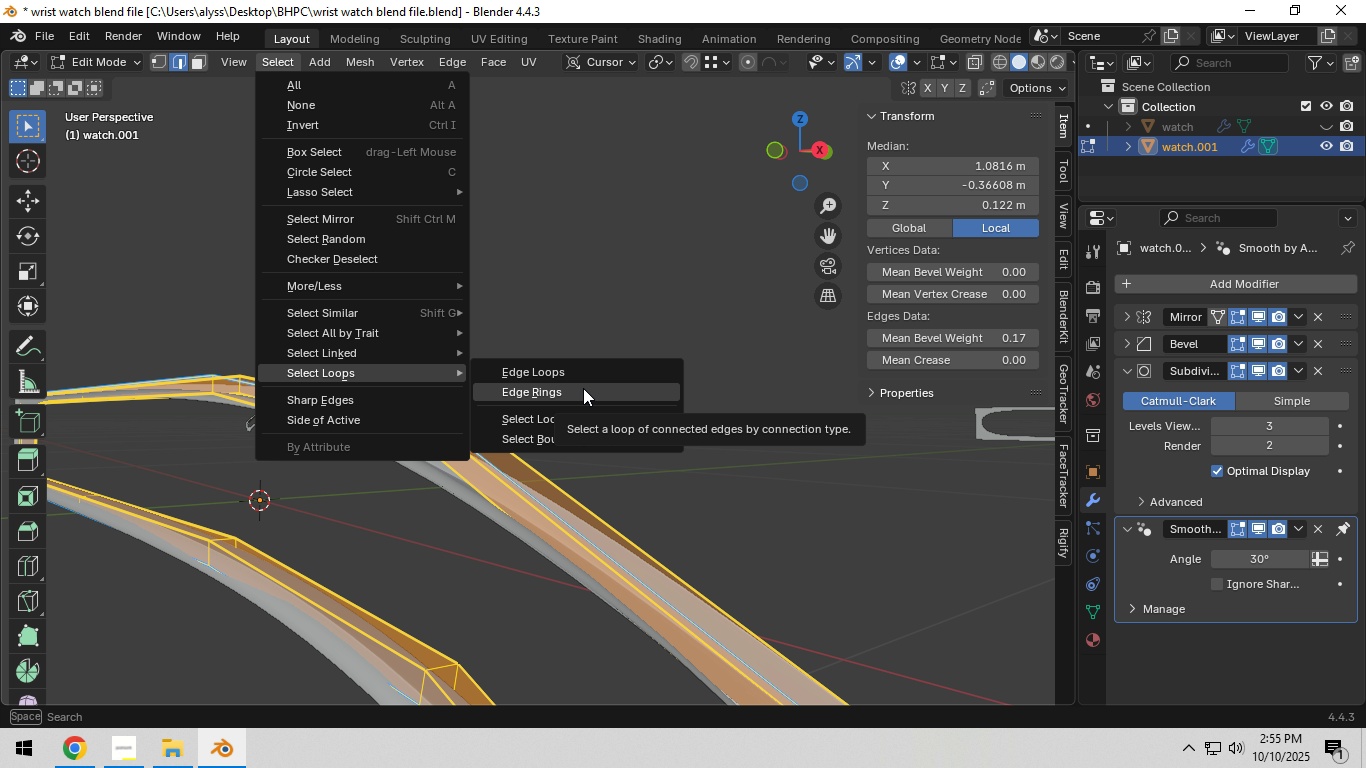 
left_click([588, 374])
 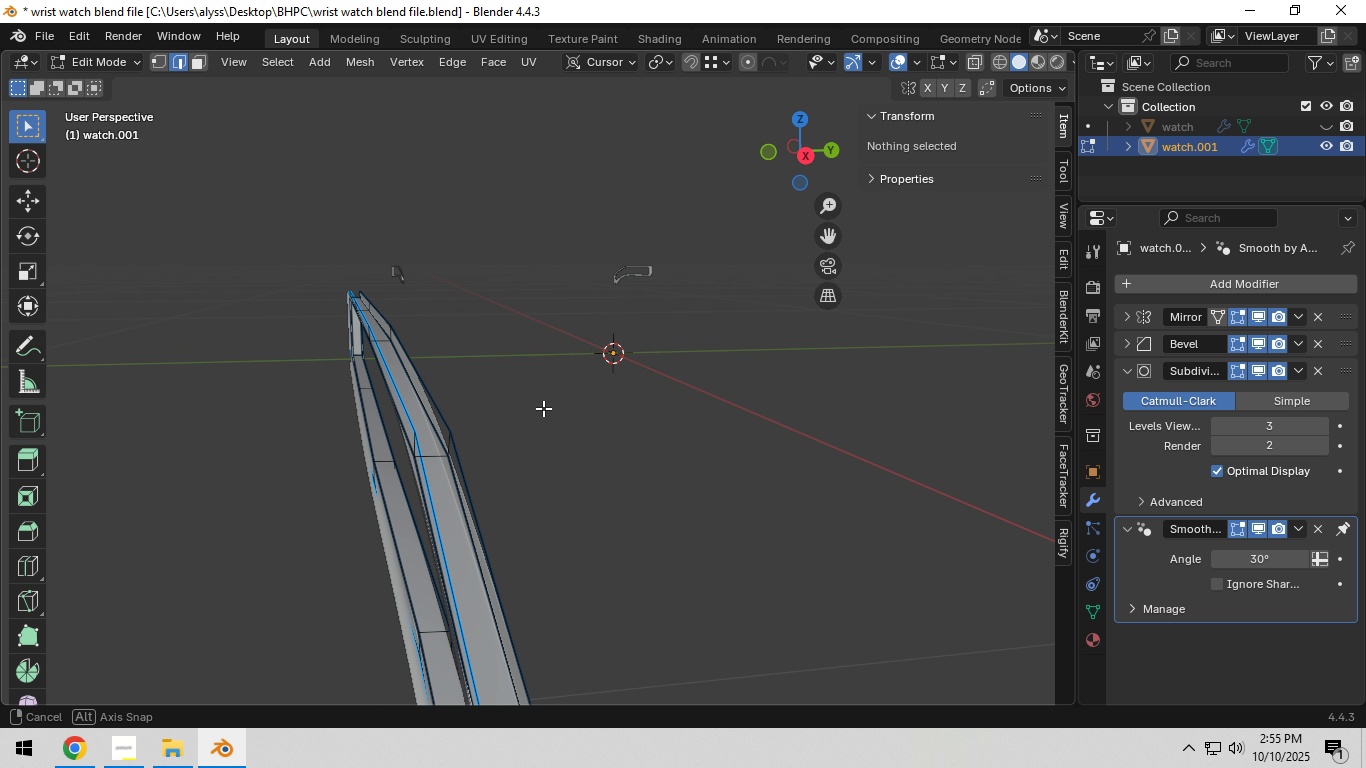 
scroll: coordinate [578, 412], scroll_direction: up, amount: 2.0
 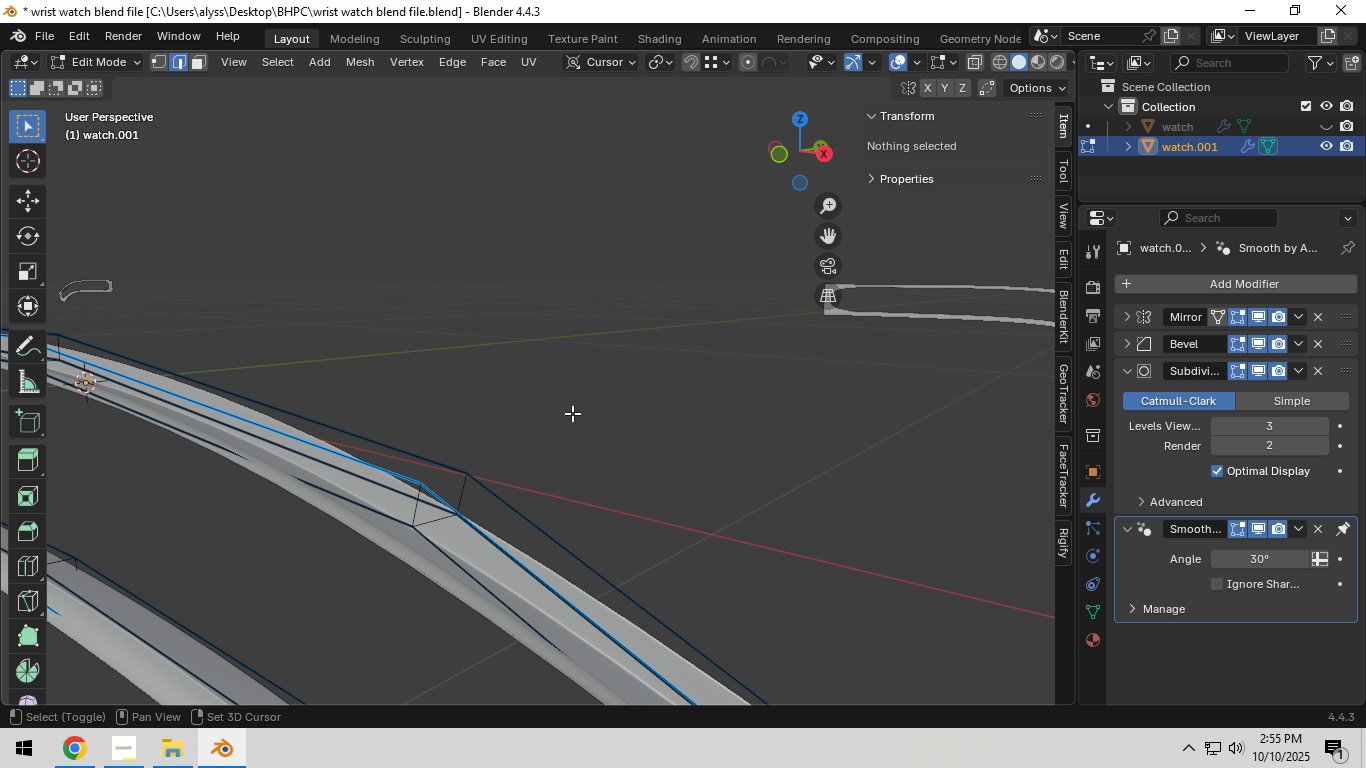 
key(Shift+ShiftLeft)
 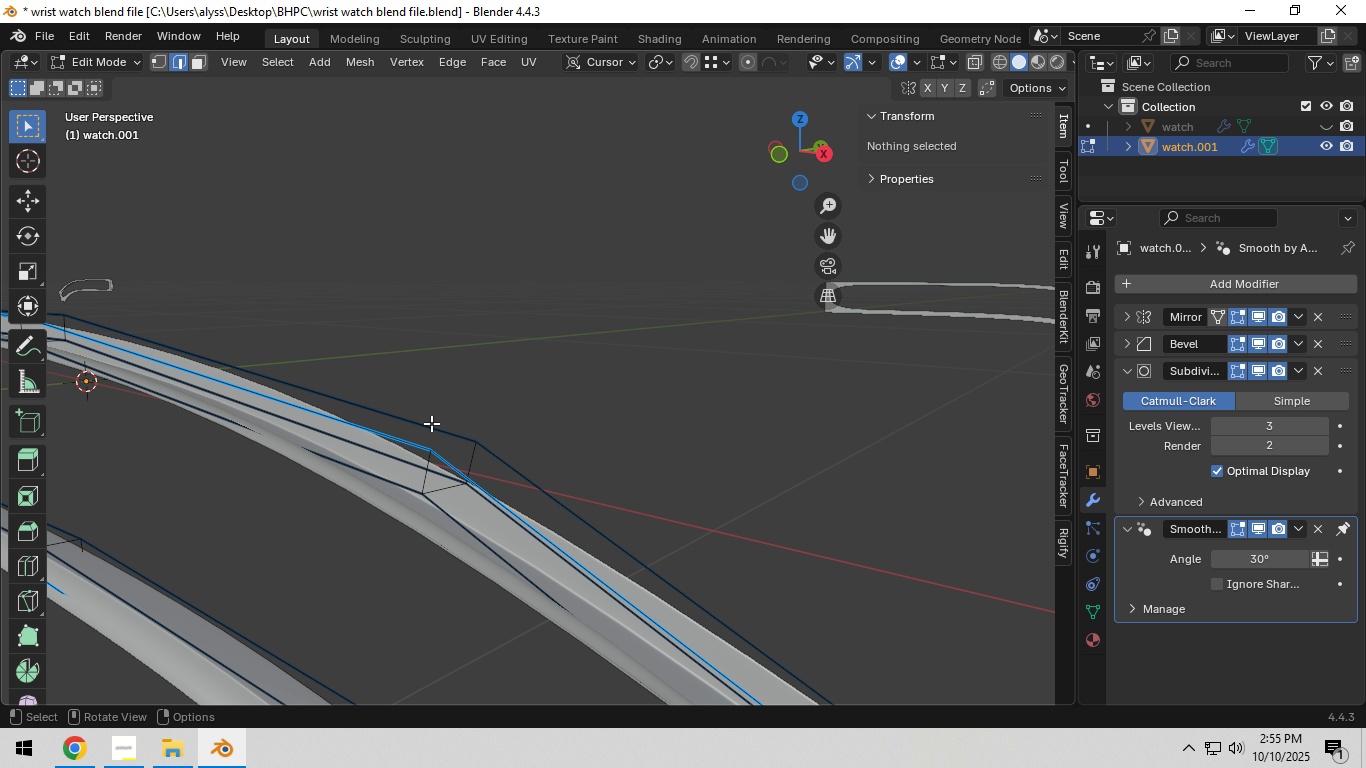 
hold_key(key=AltLeft, duration=0.67)
left_click([388, 436])
 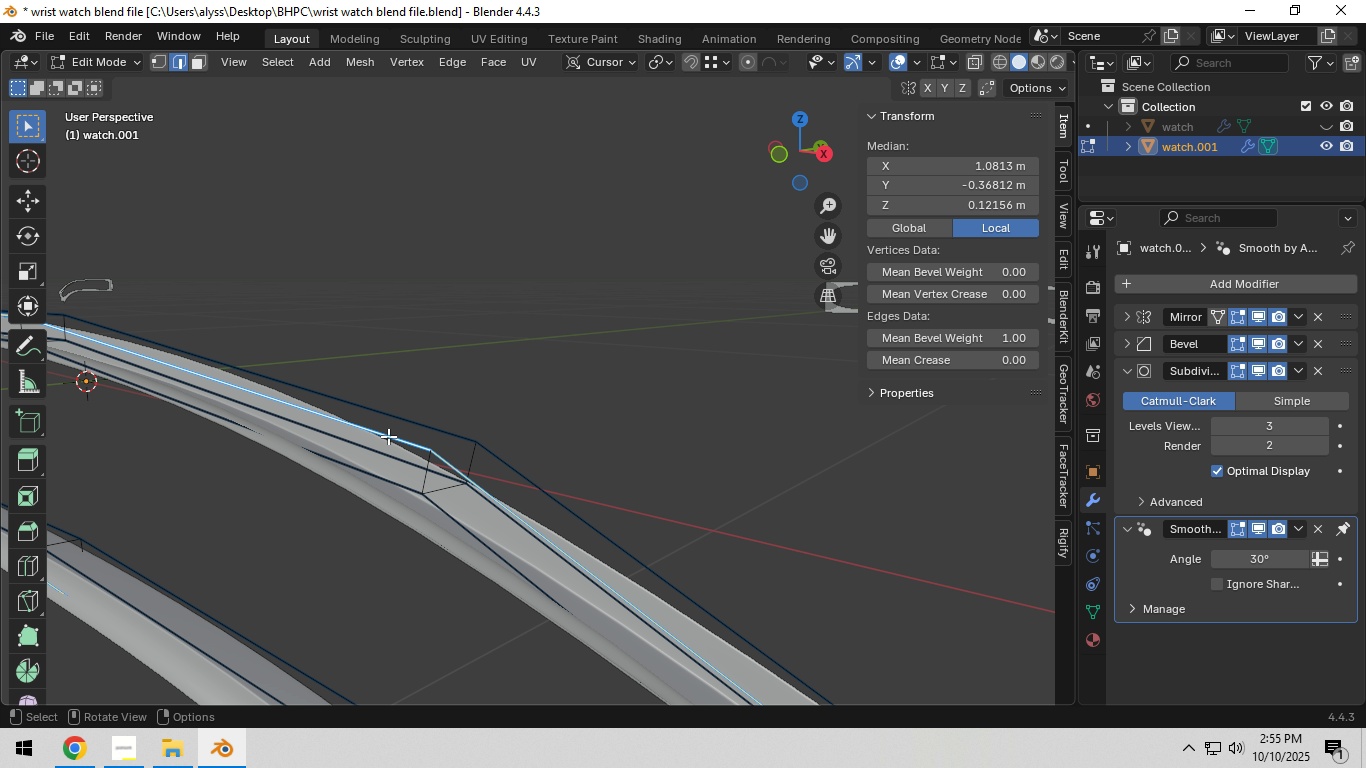 
scroll: coordinate [390, 436], scroll_direction: down, amount: 5.0
 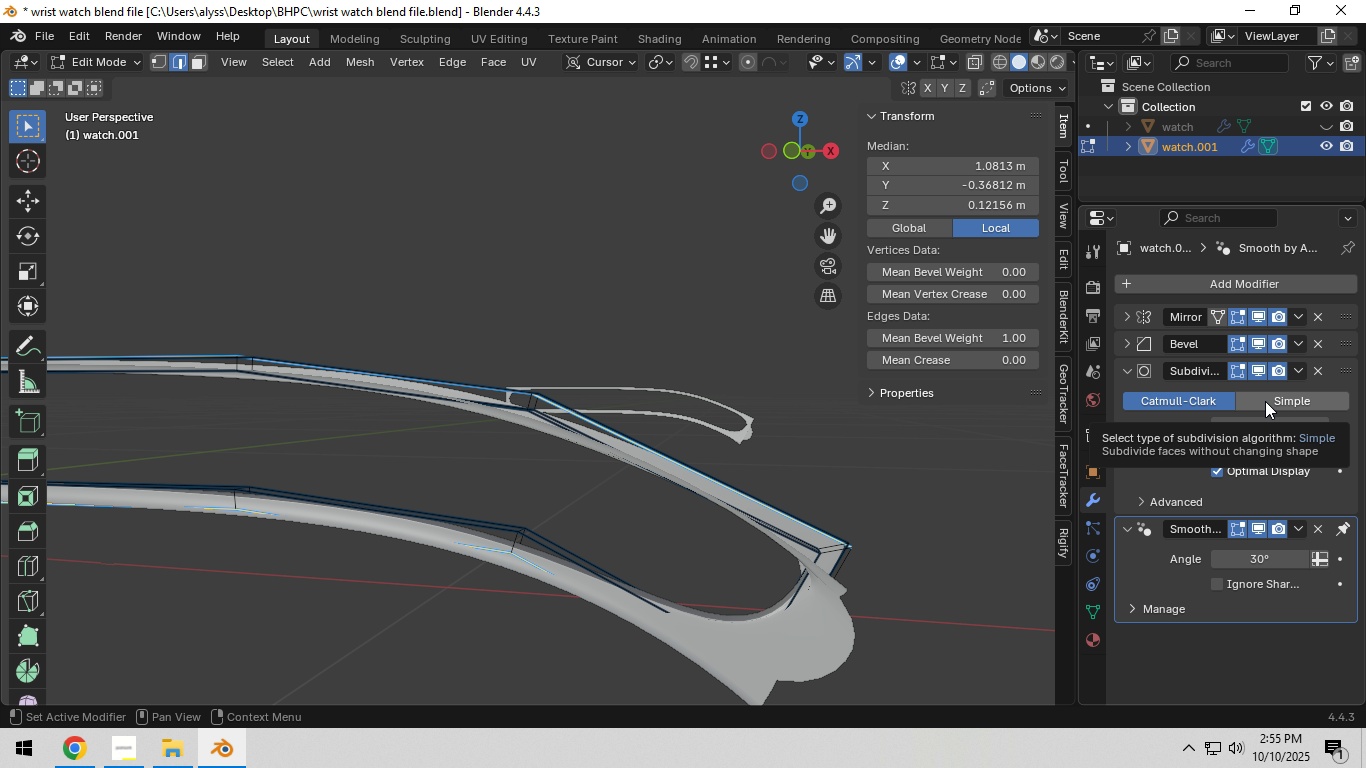 
left_click([1261, 372])
 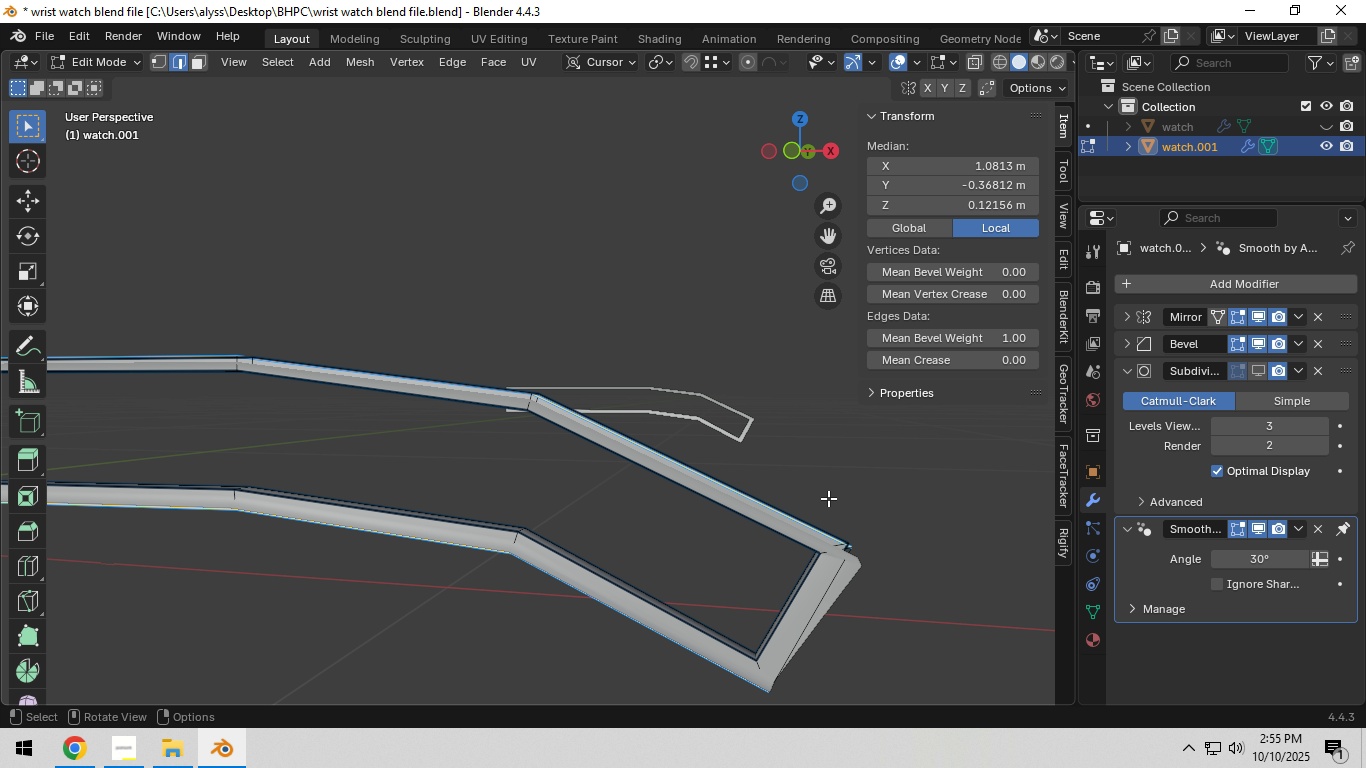 
hold_key(key=ShiftLeft, duration=0.42)
 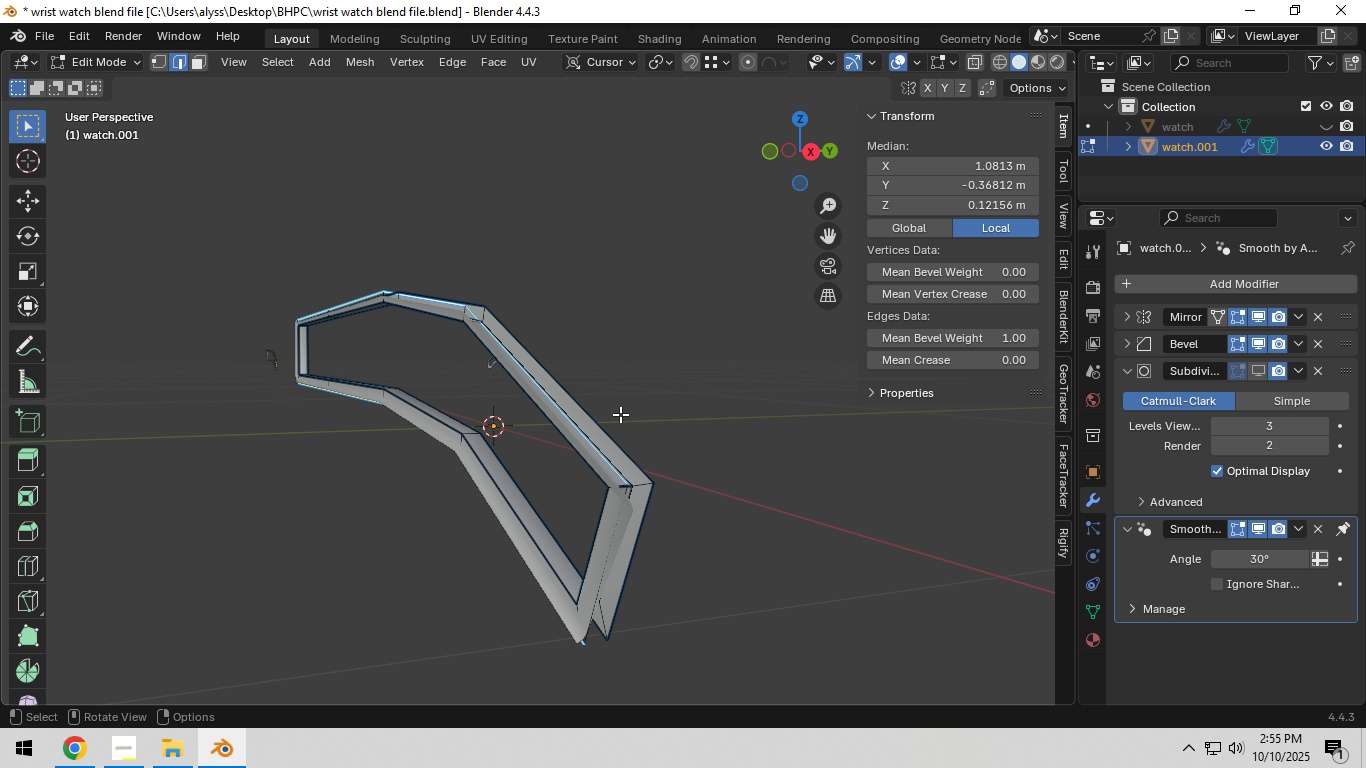 
scroll: coordinate [617, 418], scroll_direction: up, amount: 3.0
 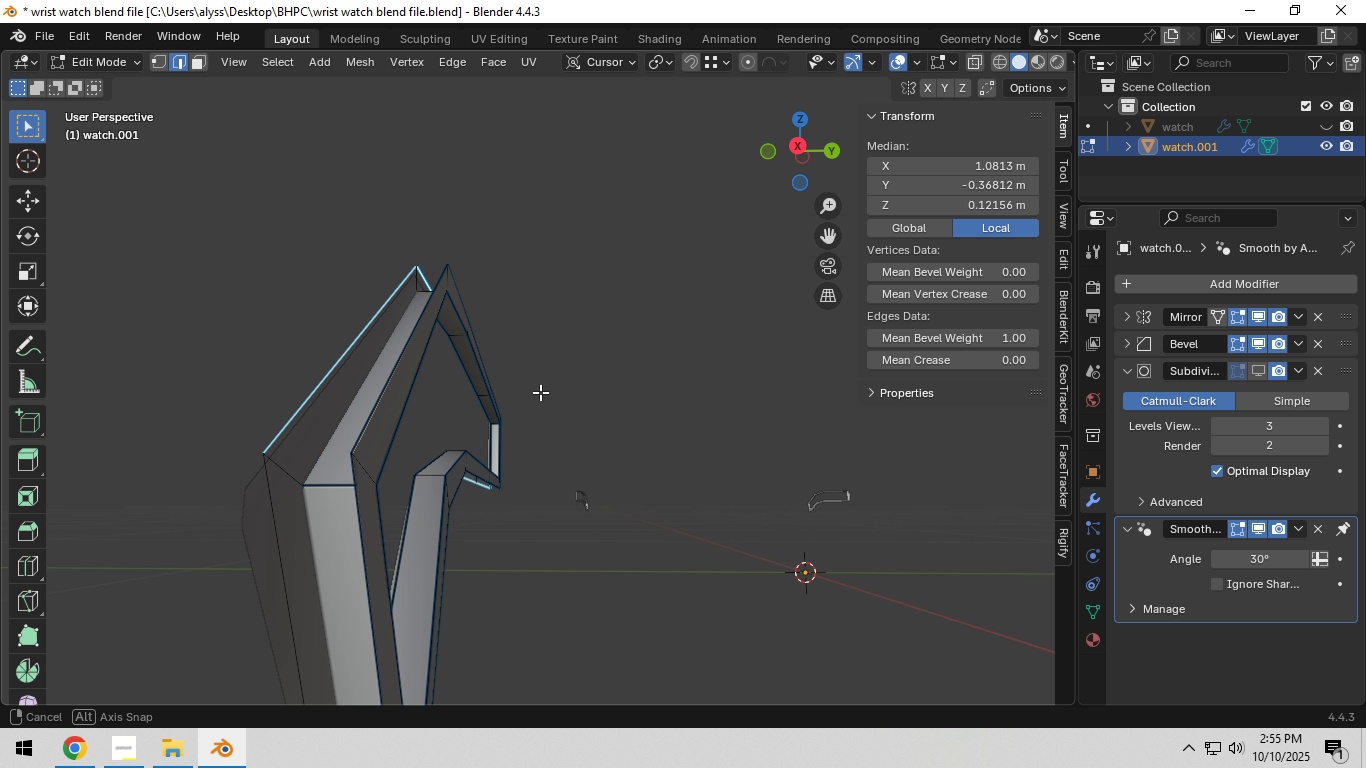 
scroll: coordinate [448, 433], scroll_direction: down, amount: 2.0
 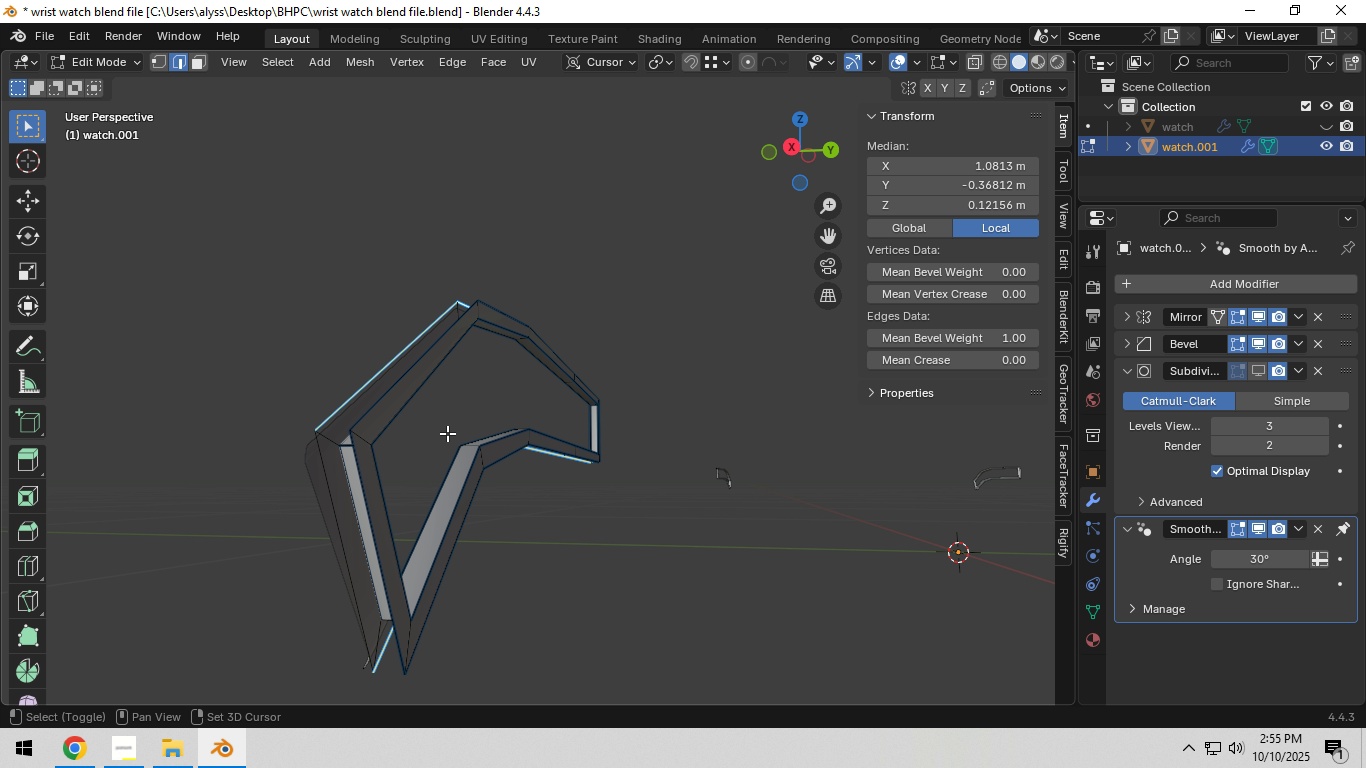 
hold_key(key=ShiftLeft, duration=0.56)
 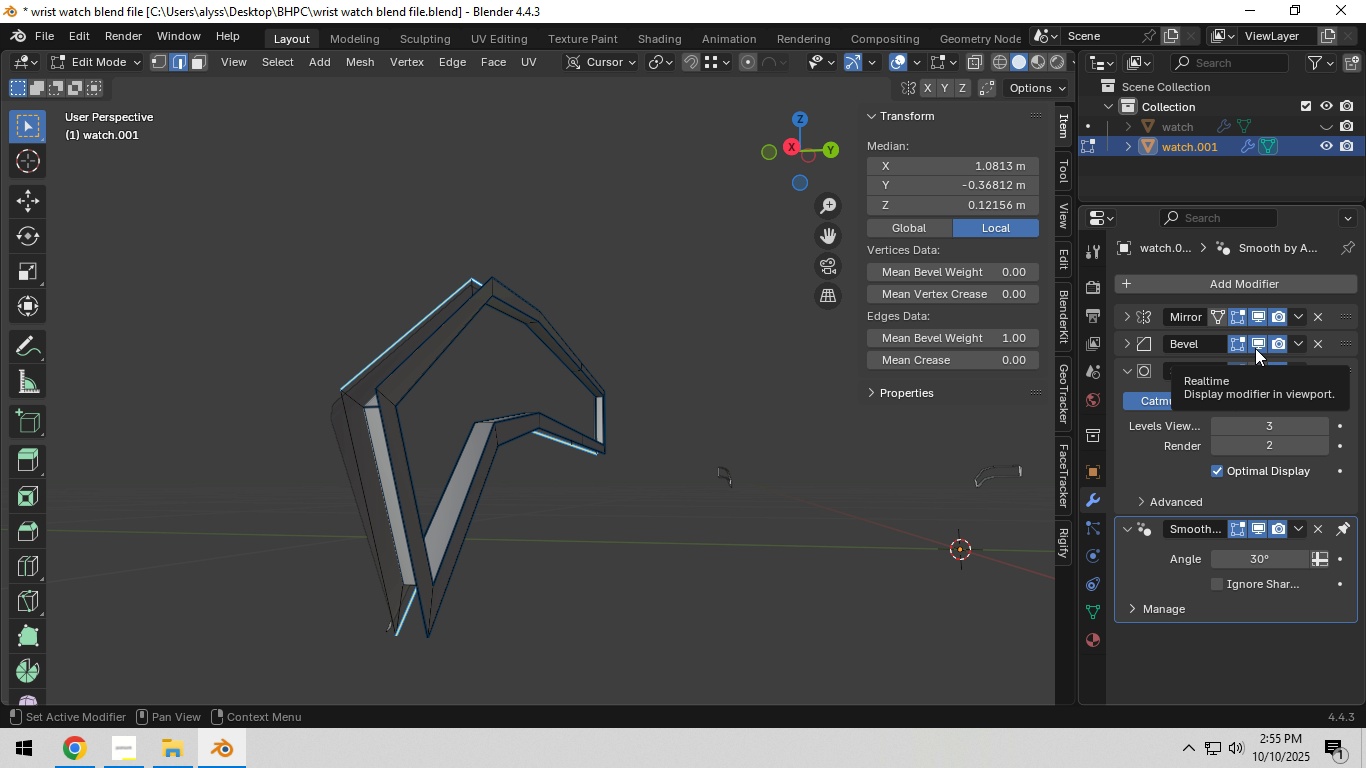 
hold_key(key=ShiftLeft, duration=0.7)
left_click([359, 456])
 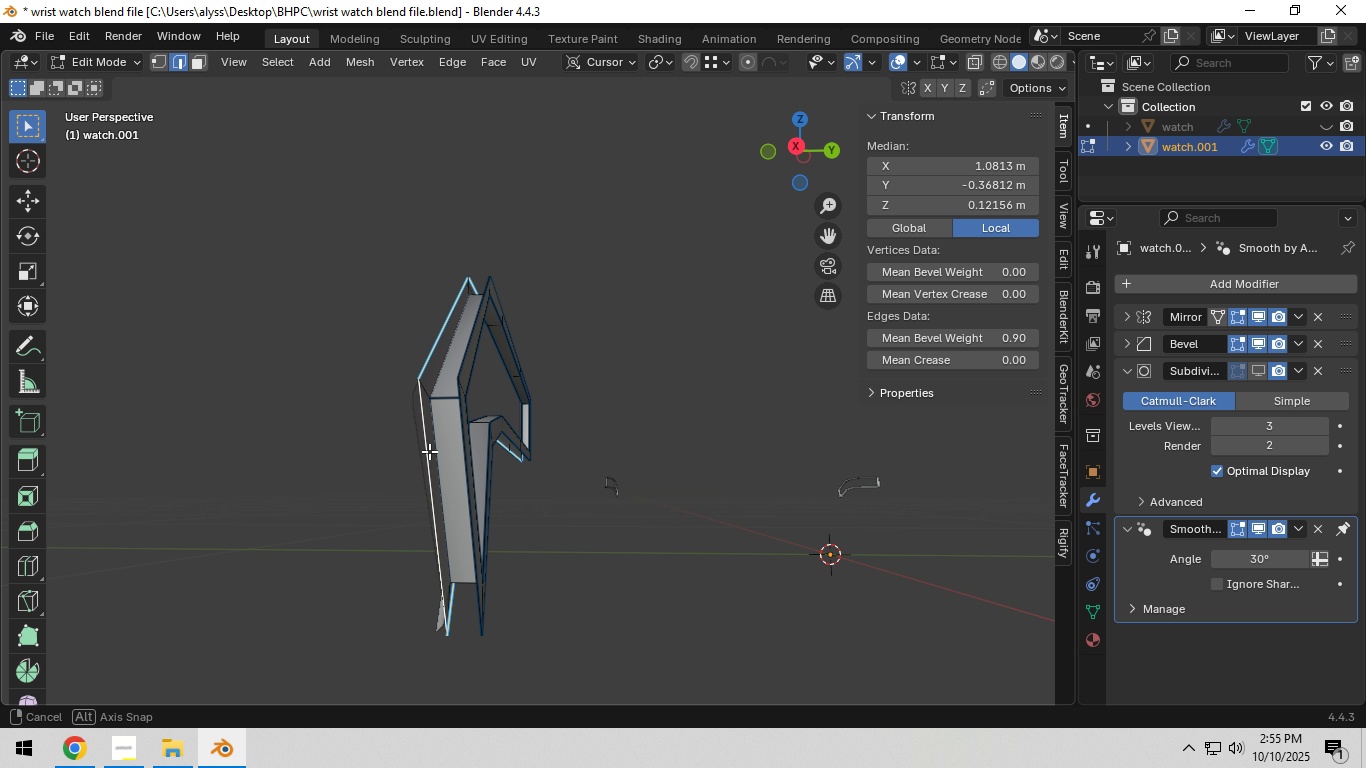 
hold_key(key=ShiftLeft, duration=1.3)
hold_key(key=AltLeft, duration=1.06)
left_click([439, 434])
 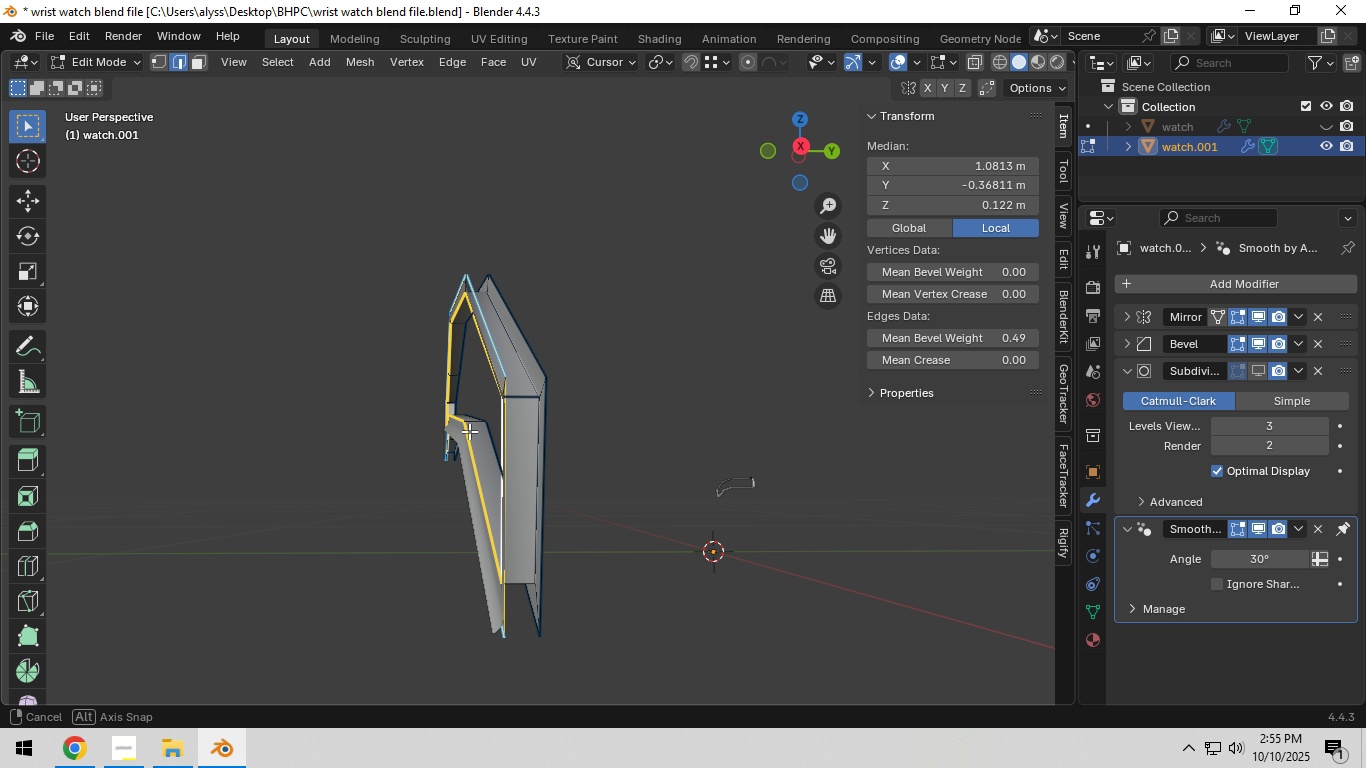 
hold_key(key=ShiftLeft, duration=2.23)
hold_key(key=AltLeft, duration=1.5)
left_click([581, 393])
 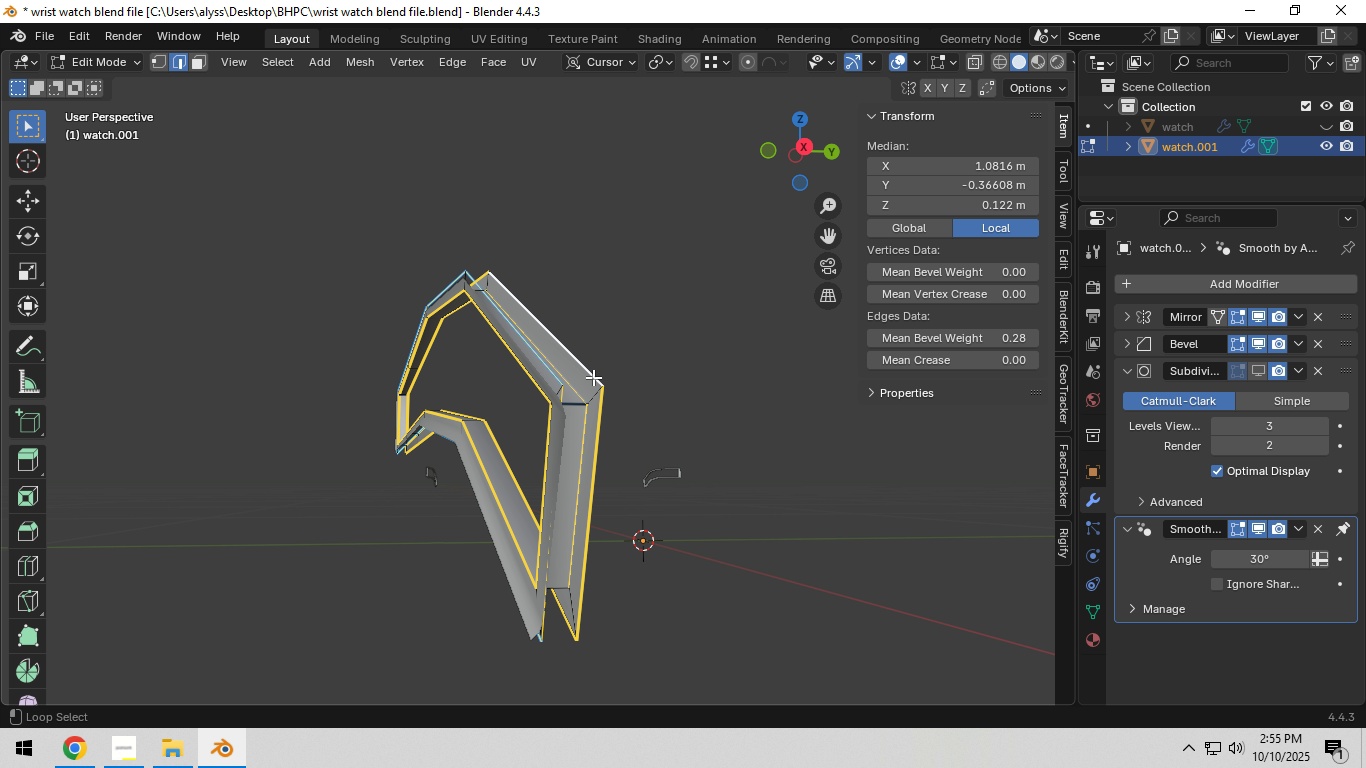 
left_click([593, 377])
 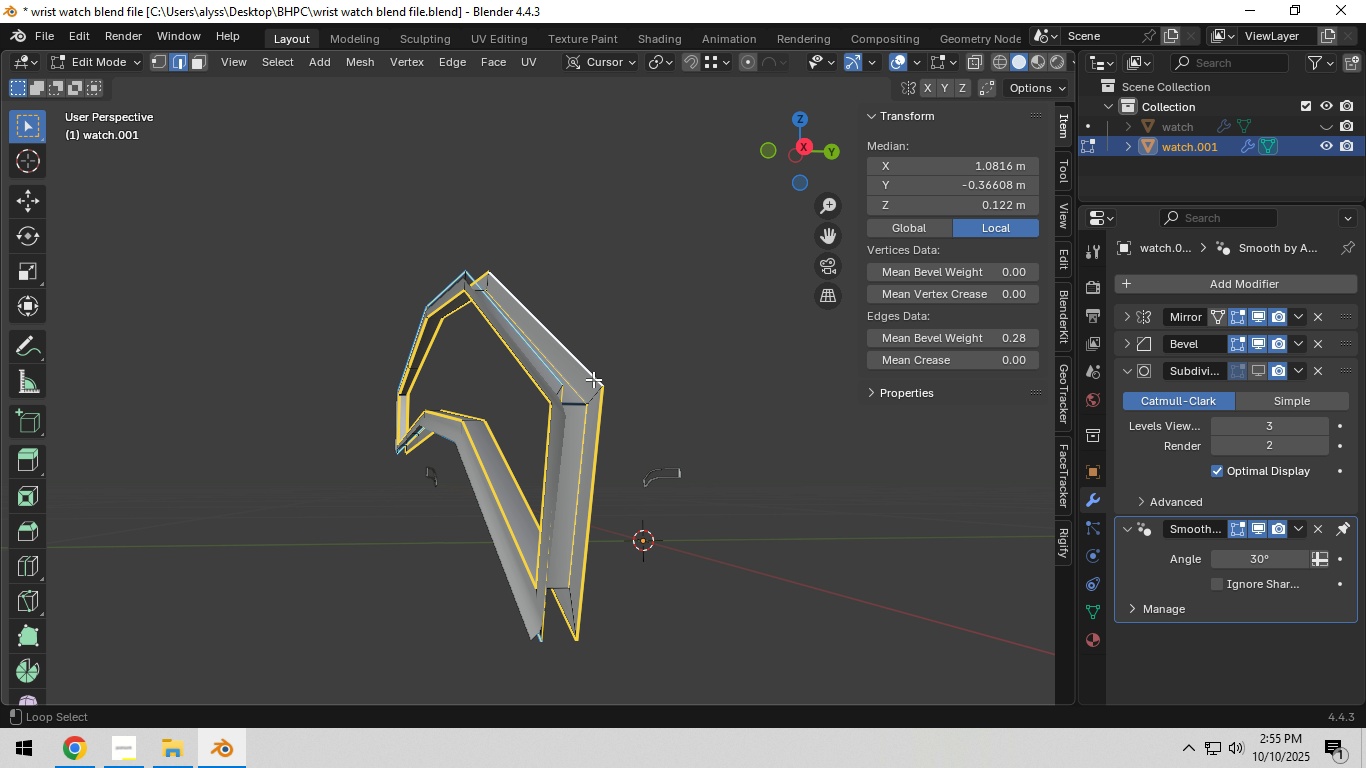 
hold_key(key=AltLeft, duration=0.4)
 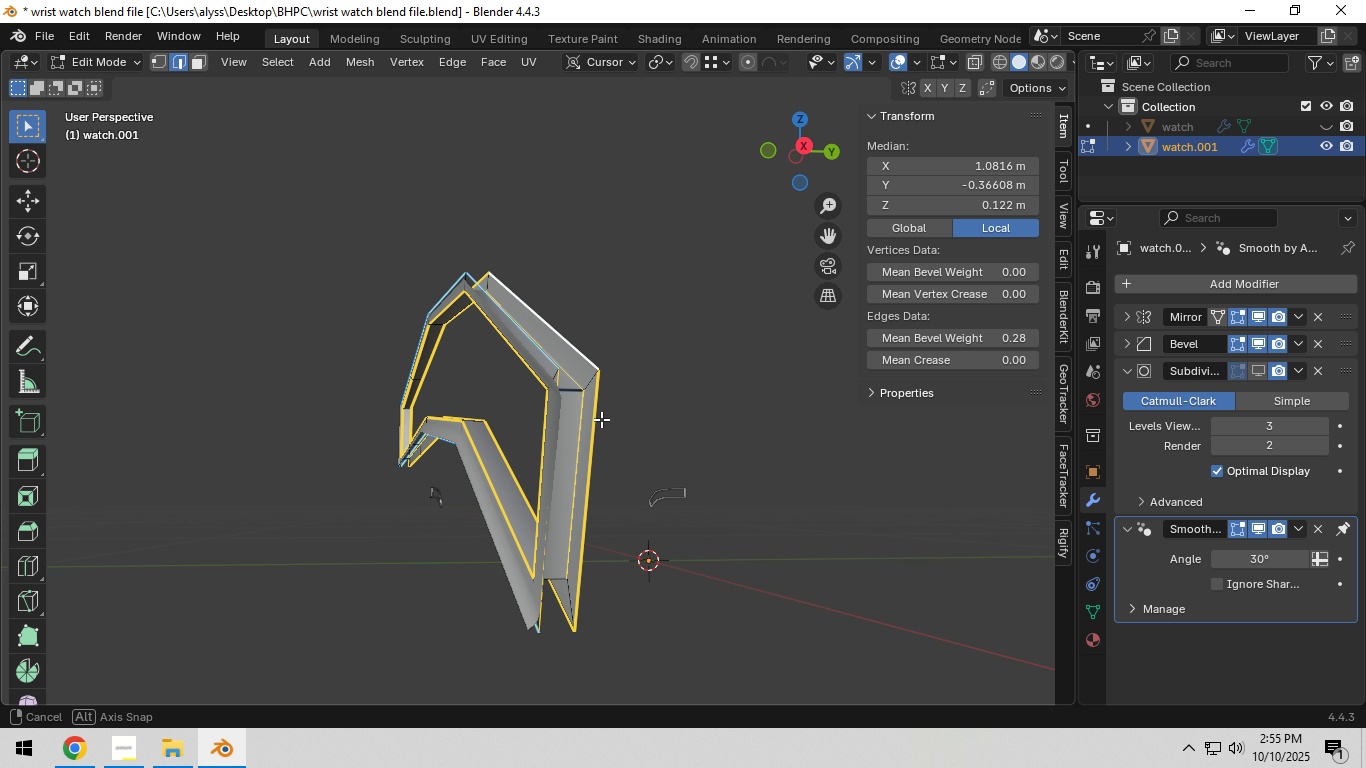 
scroll: coordinate [608, 418], scroll_direction: up, amount: 1.0
 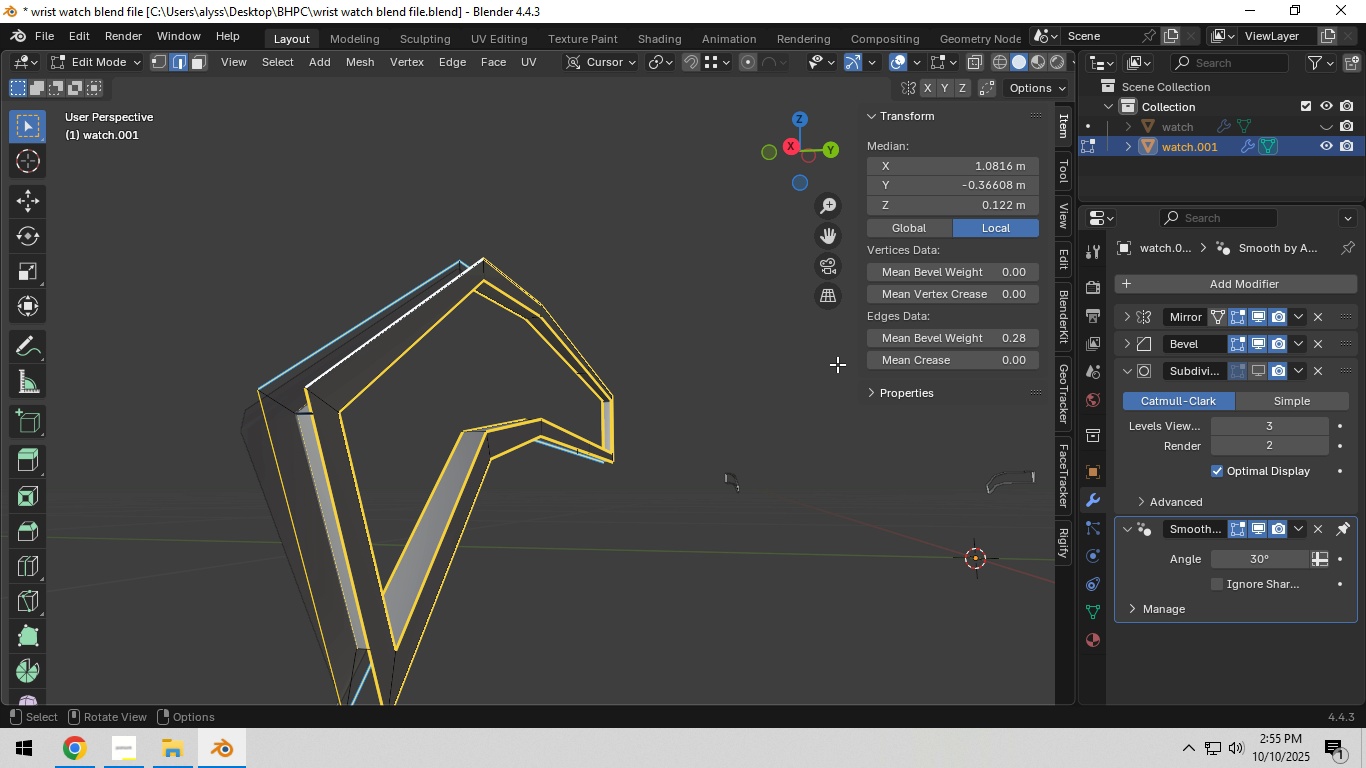 
left_click_drag(start_coordinate=[947, 340], to_coordinate=[215, 353])
 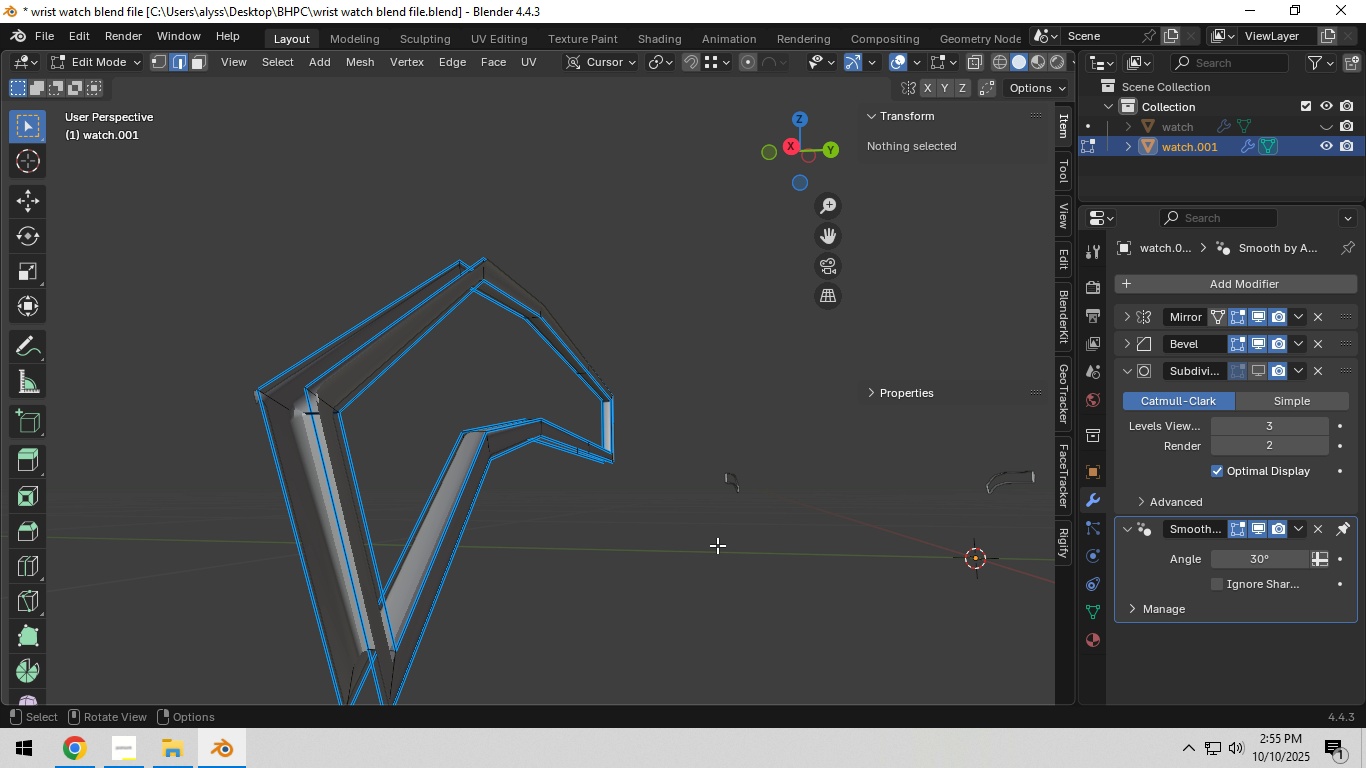 
left_click([717, 545])
 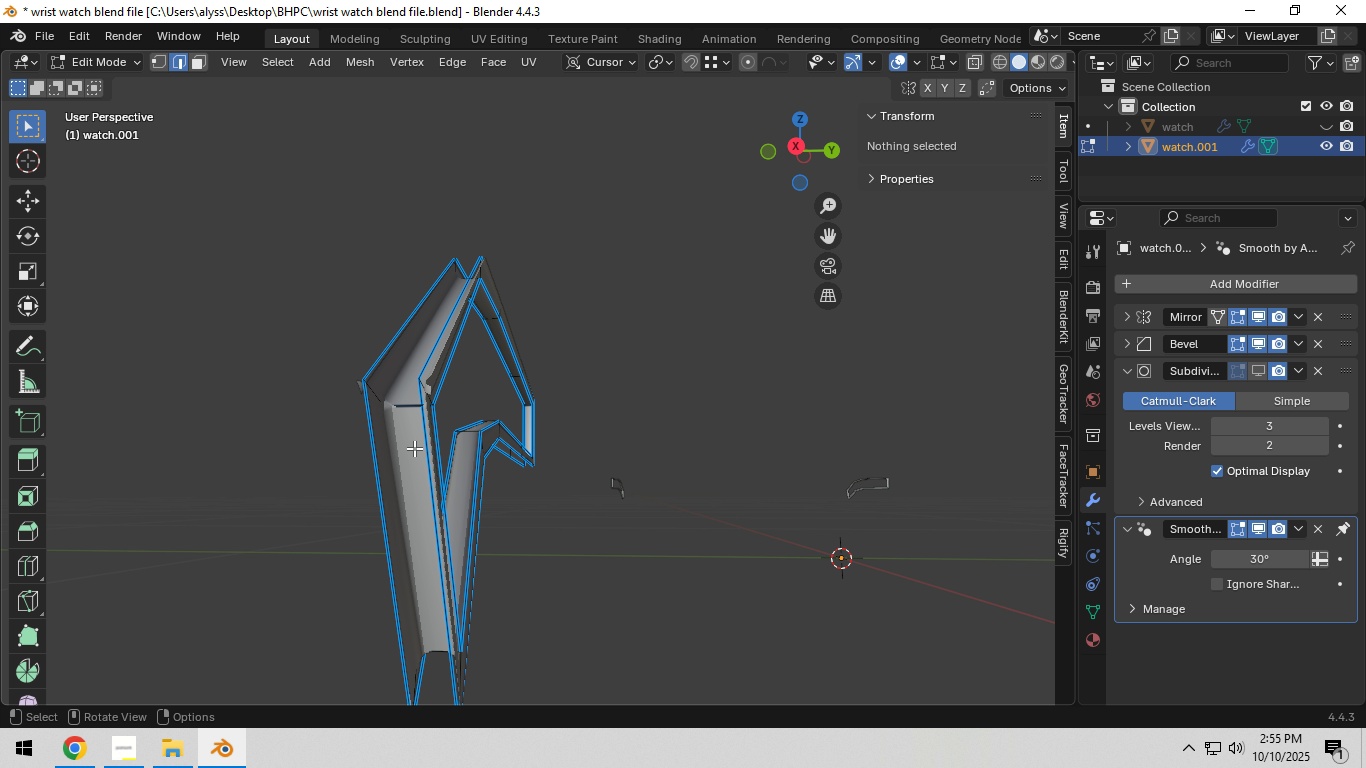 
left_click([407, 411])
 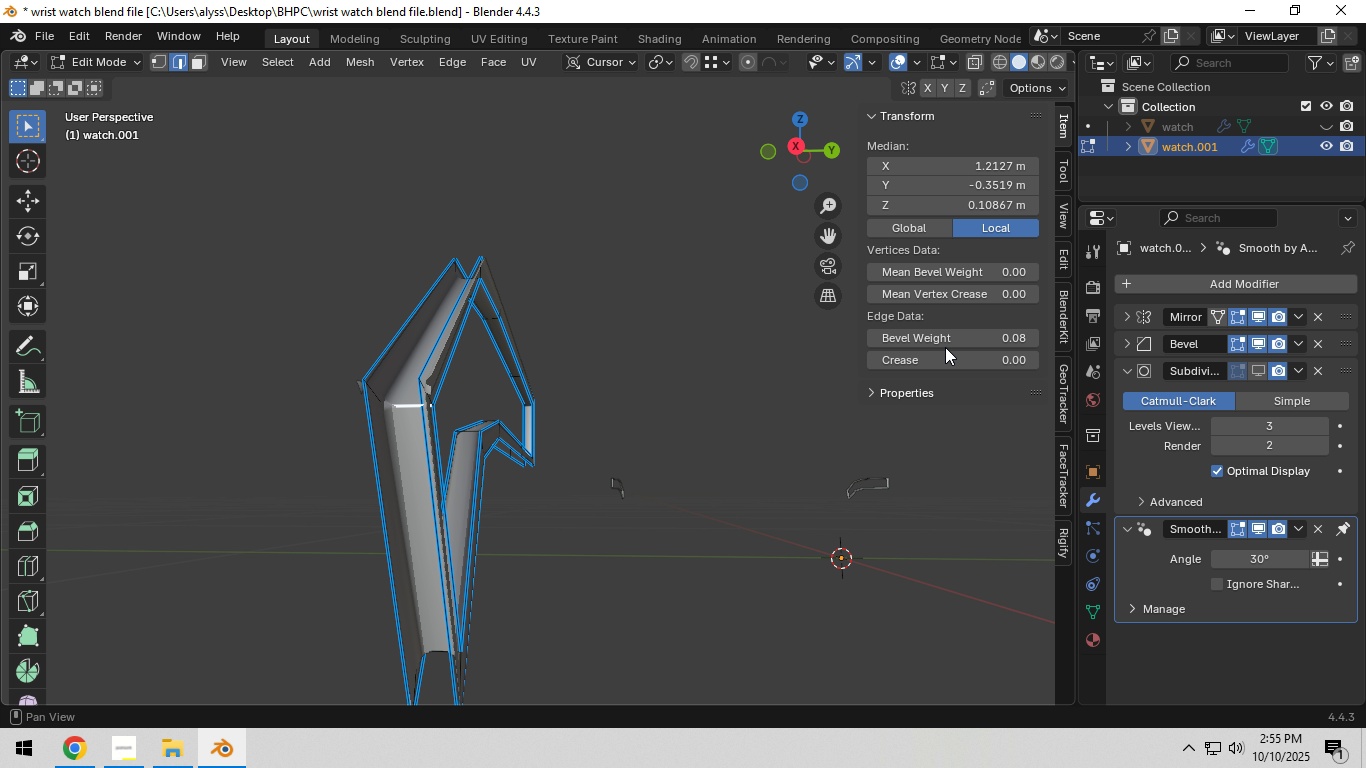 
left_click_drag(start_coordinate=[949, 344], to_coordinate=[174, 348])
 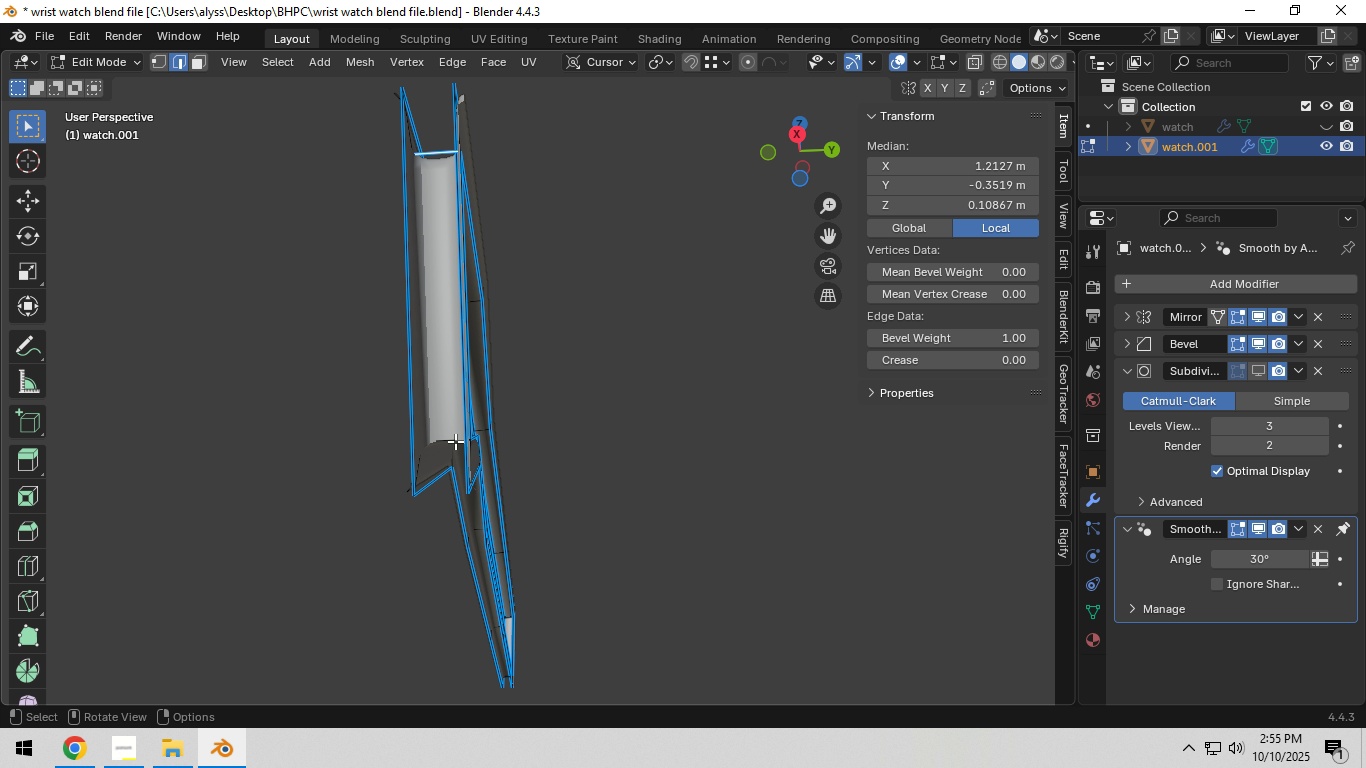 
left_click([450, 438])
 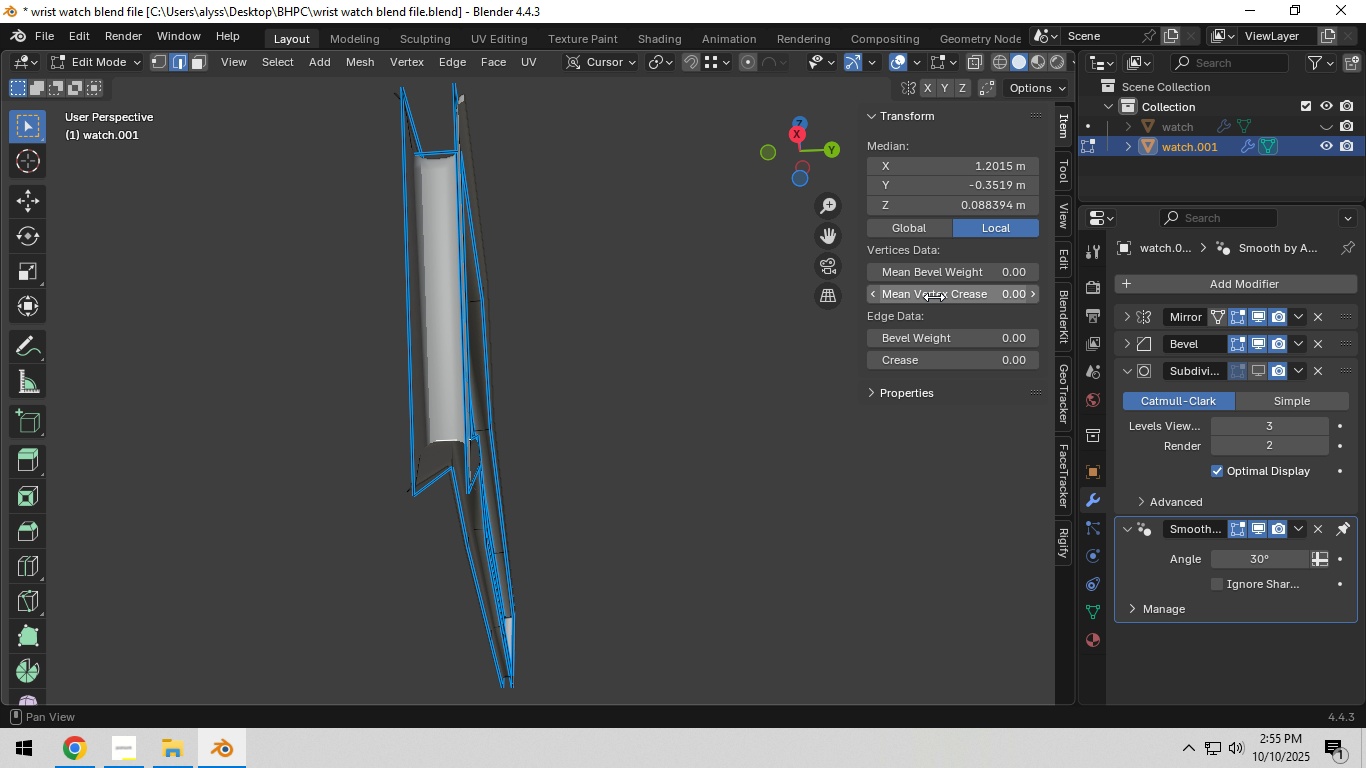 
left_click_drag(start_coordinate=[942, 337], to_coordinate=[255, 345])
 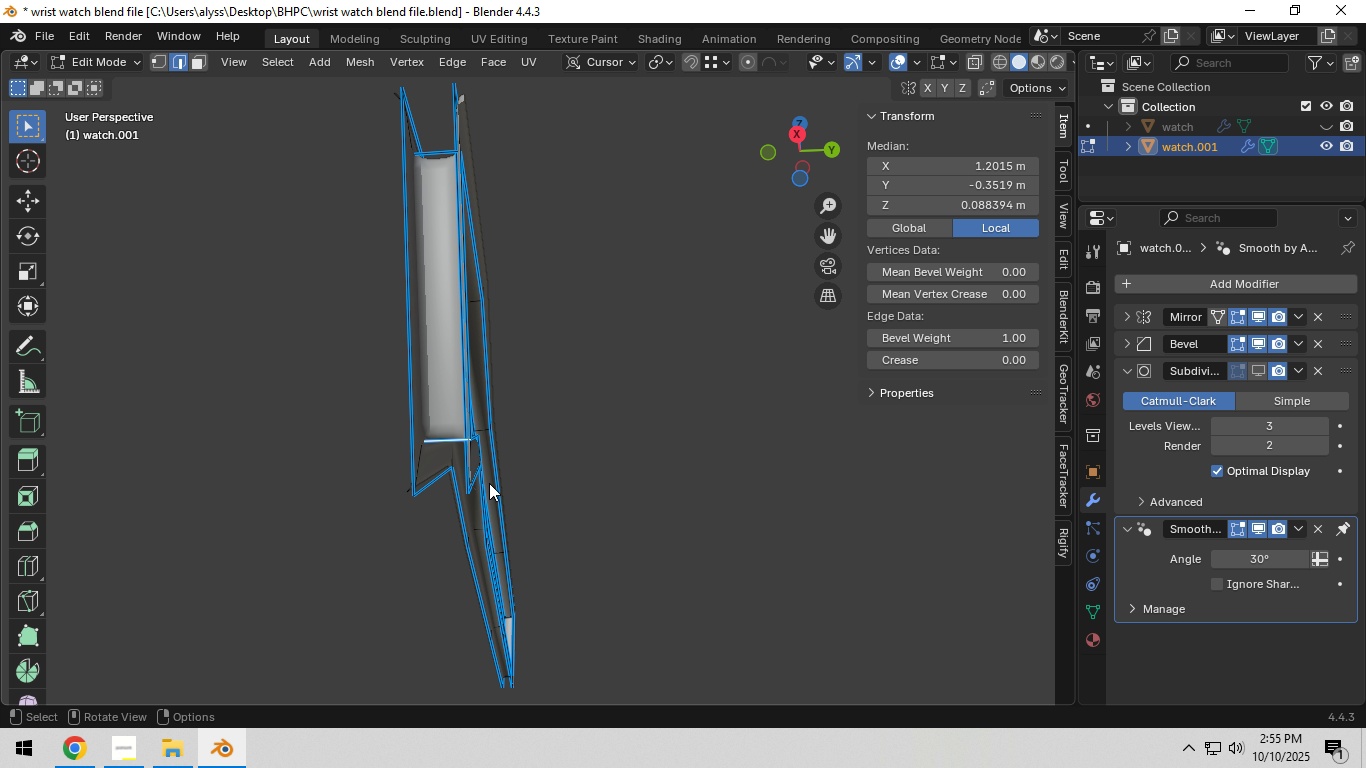 
scroll: coordinate [542, 468], scroll_direction: down, amount: 3.0
 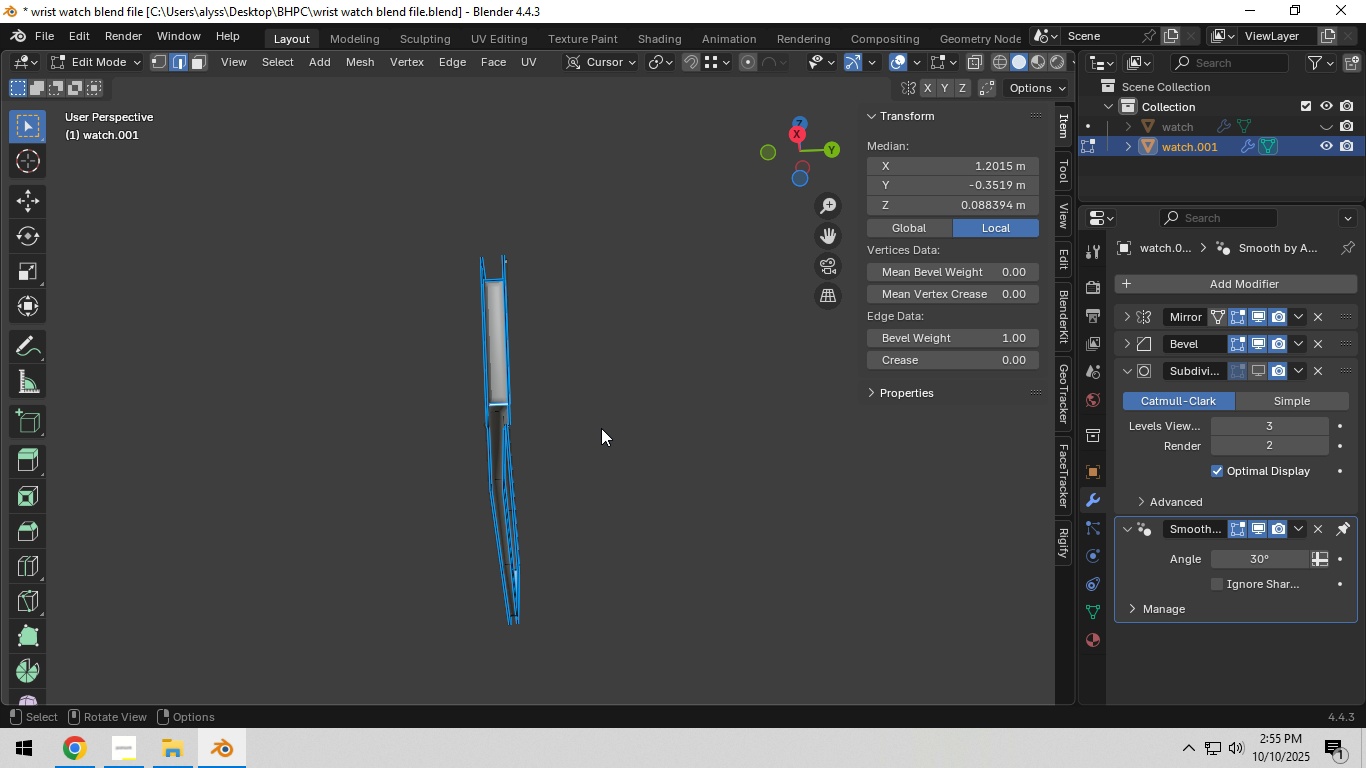 
key(Tab)
 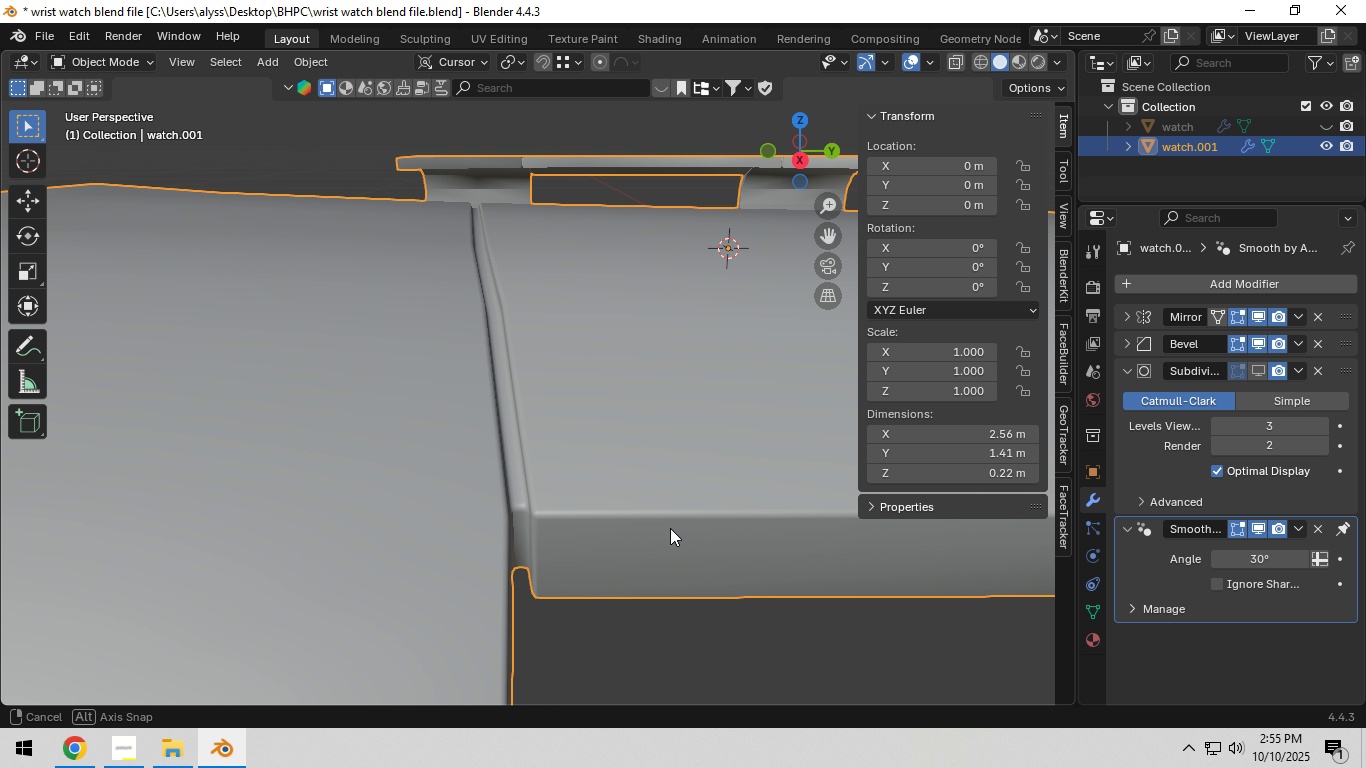 
key(Tab)
 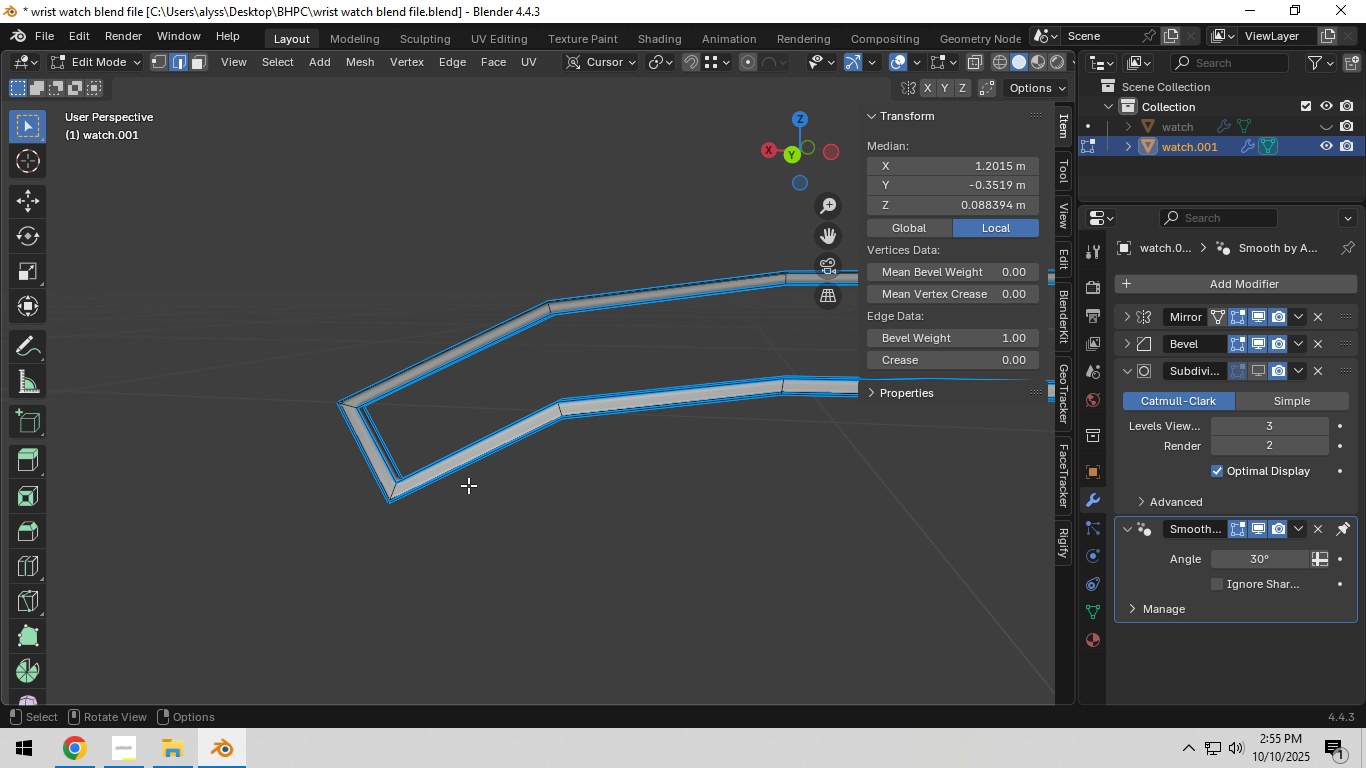 
scroll: coordinate [519, 479], scroll_direction: down, amount: 5.0
 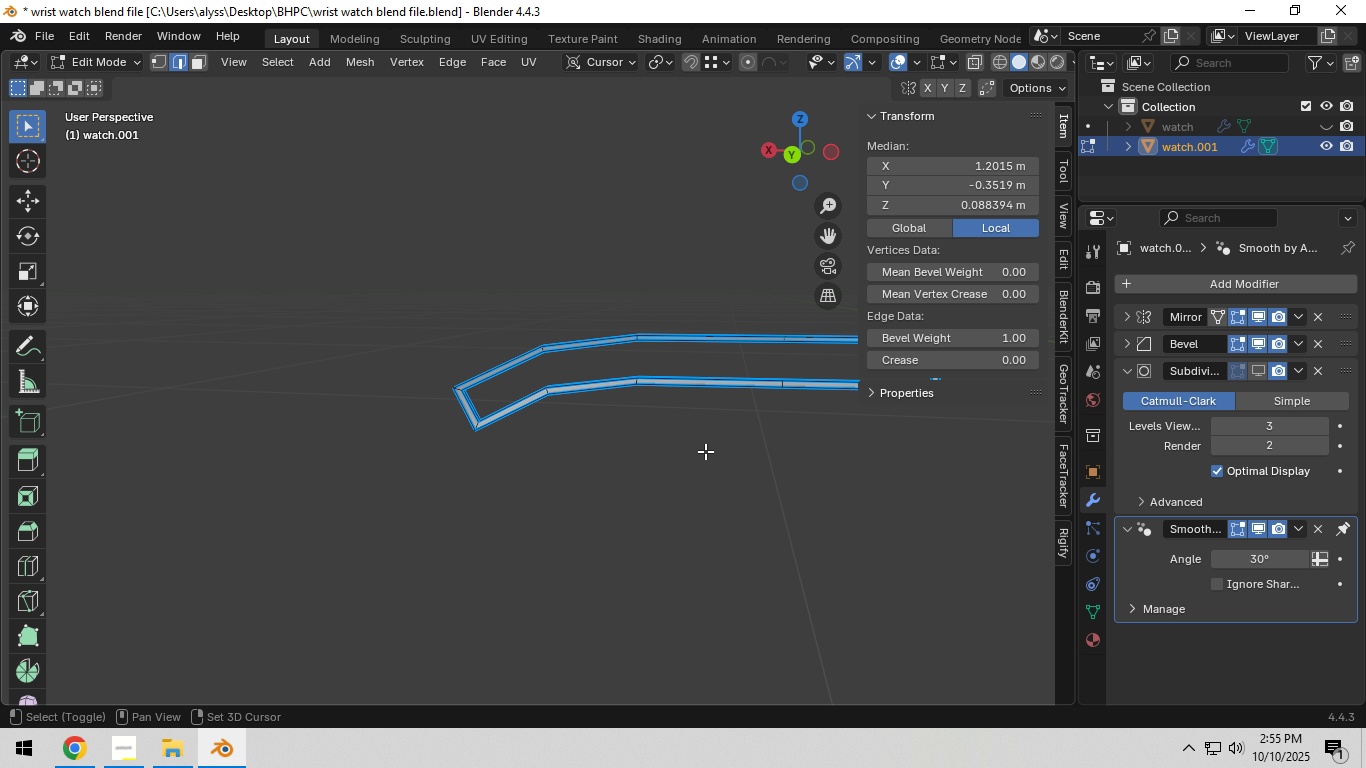 
hold_key(key=ShiftLeft, duration=0.42)
 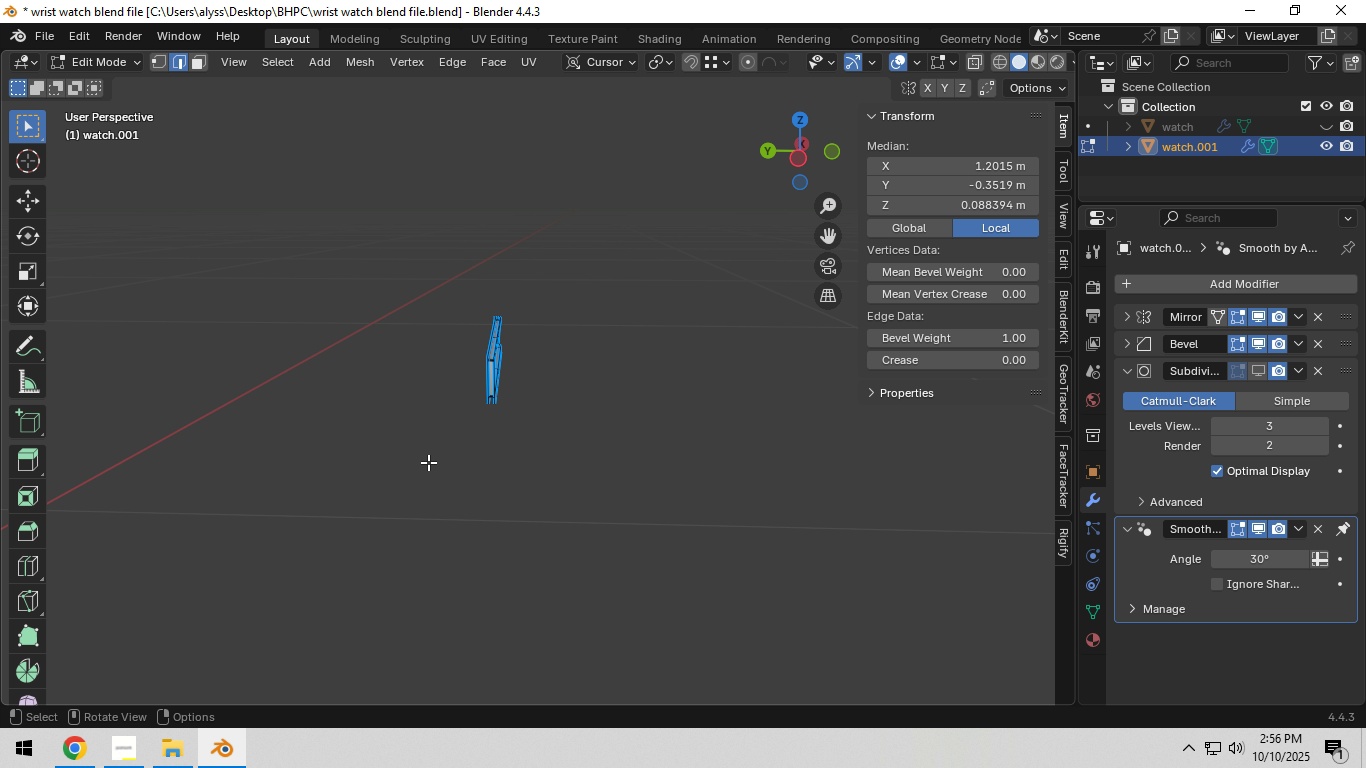 
scroll: coordinate [537, 440], scroll_direction: up, amount: 9.0
 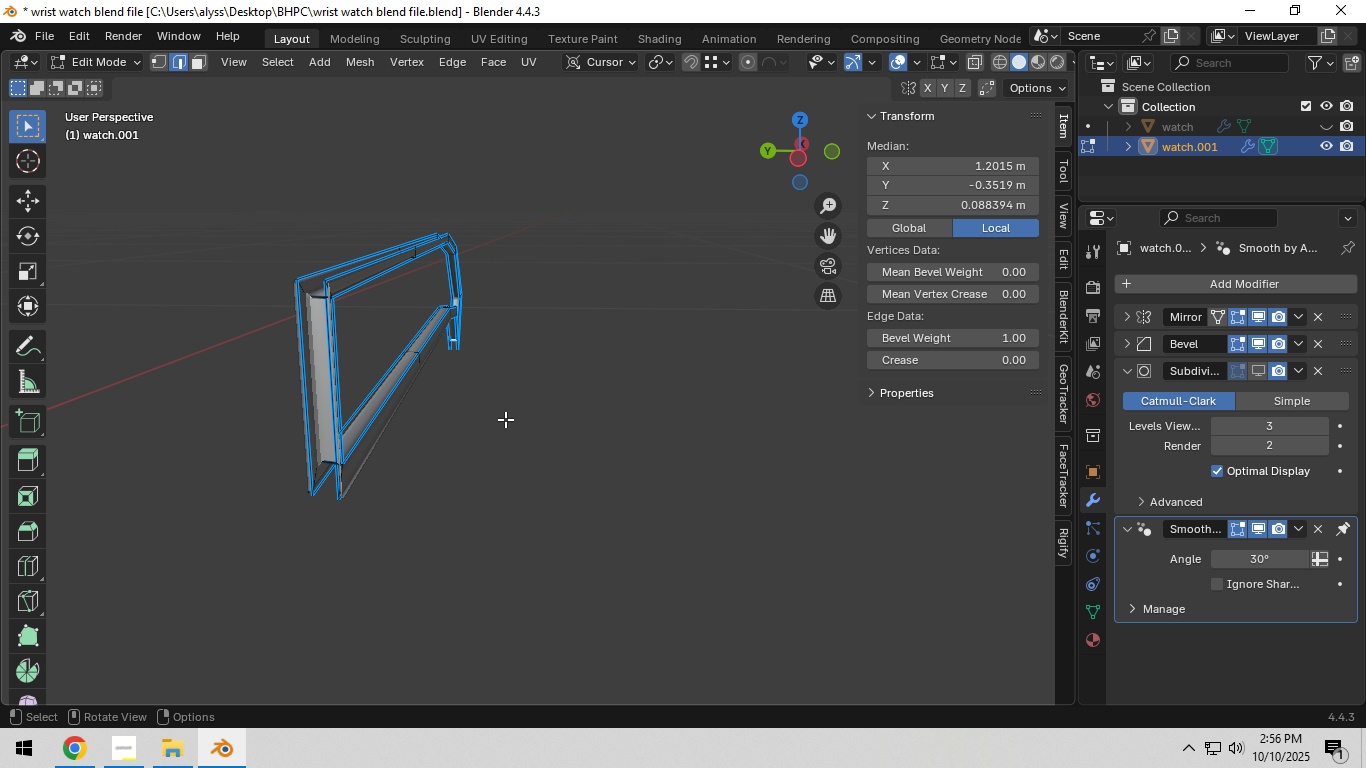 
hold_key(key=ShiftLeft, duration=0.4)
 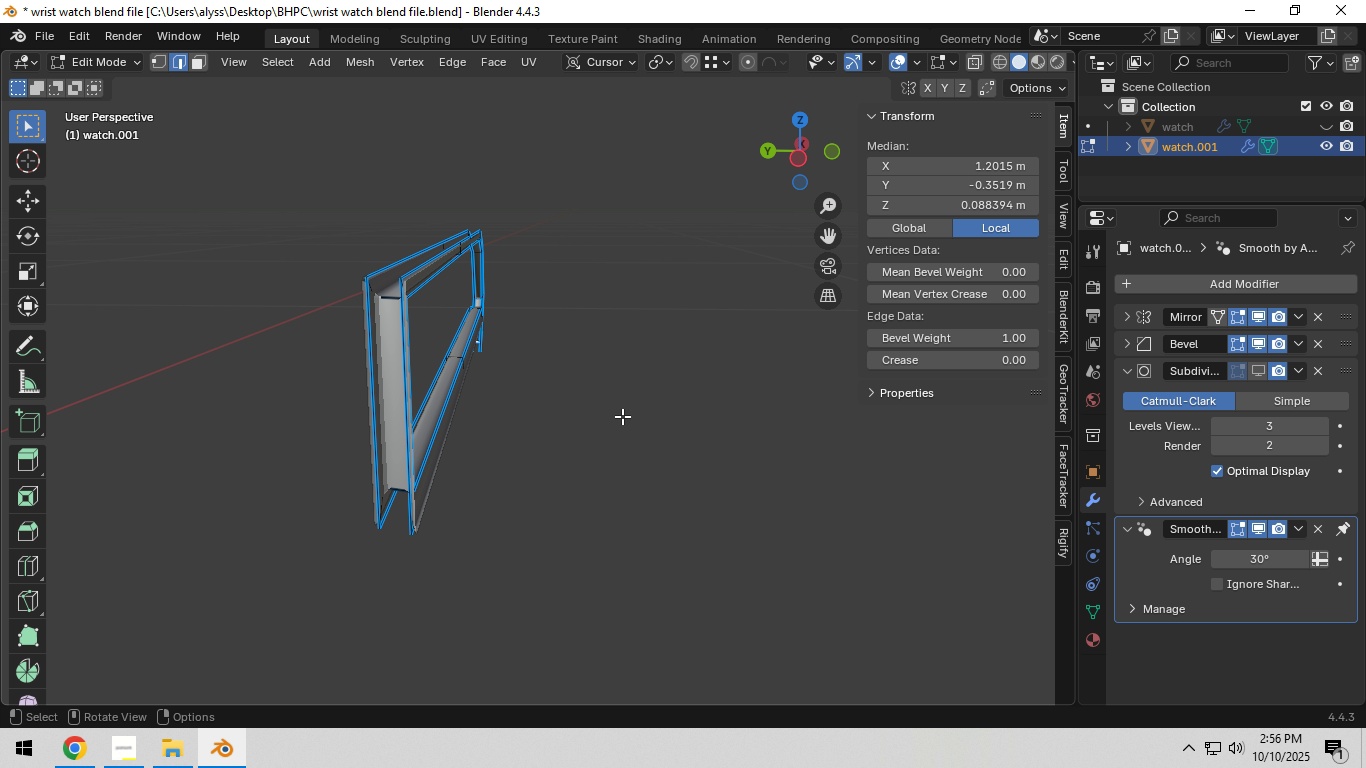 
scroll: coordinate [622, 416], scroll_direction: up, amount: 4.0
 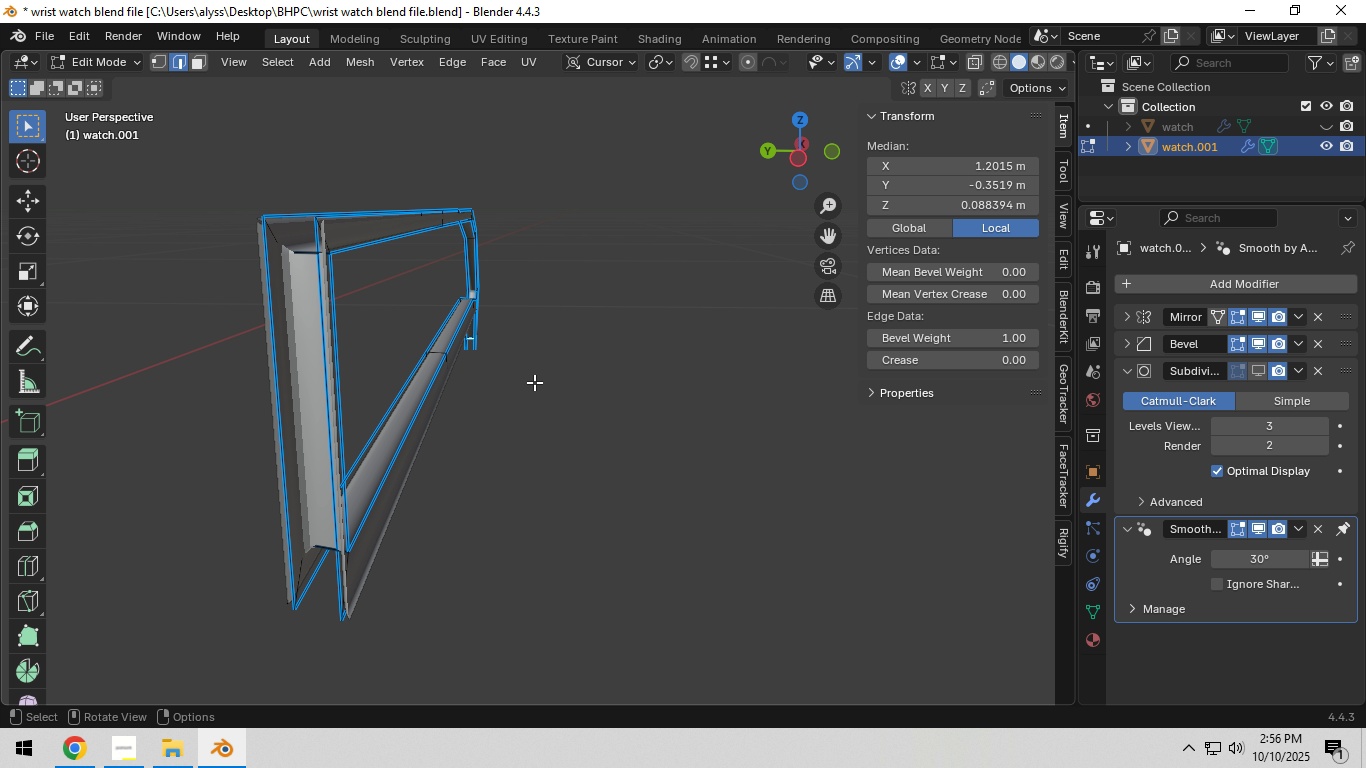 
hold_key(key=ShiftLeft, duration=0.44)
 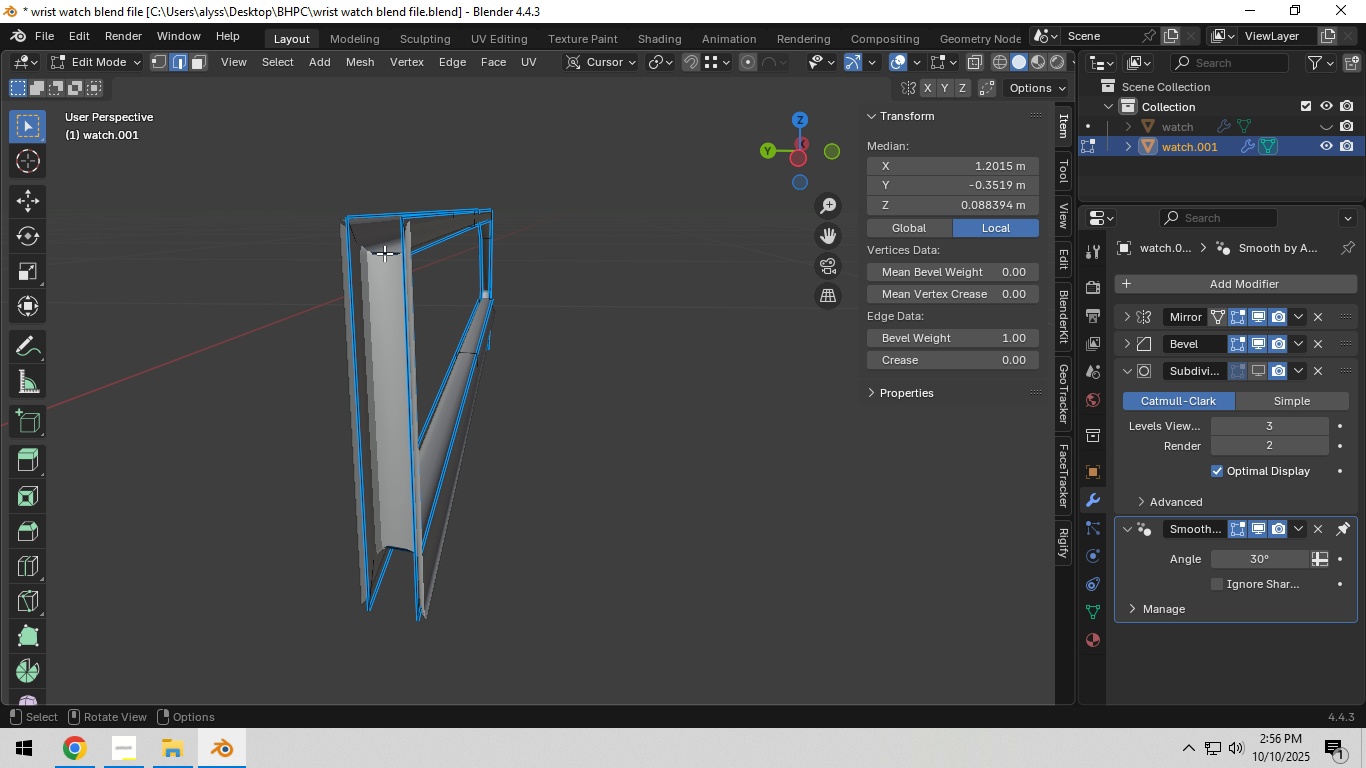 
left_click([382, 253])
 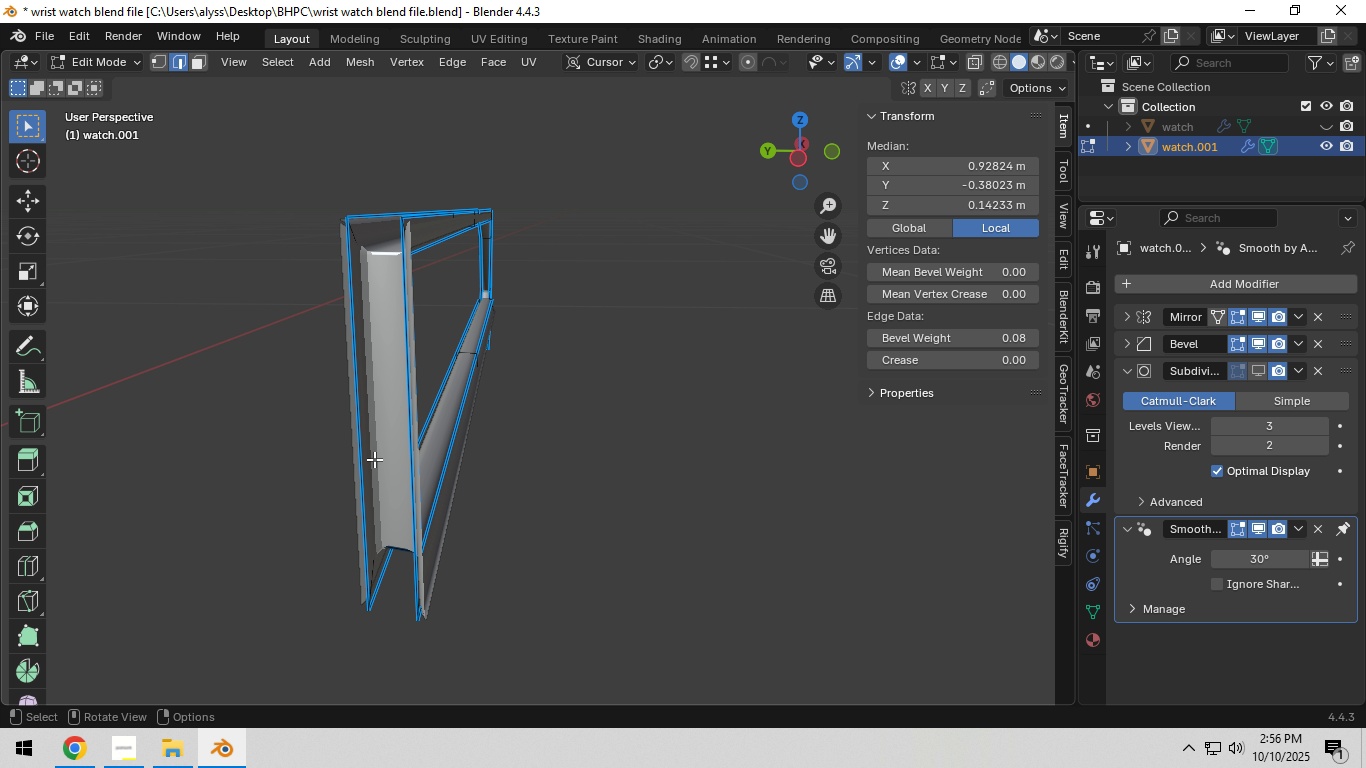 
hold_key(key=ShiftLeft, duration=1.06)
left_click([403, 546])
 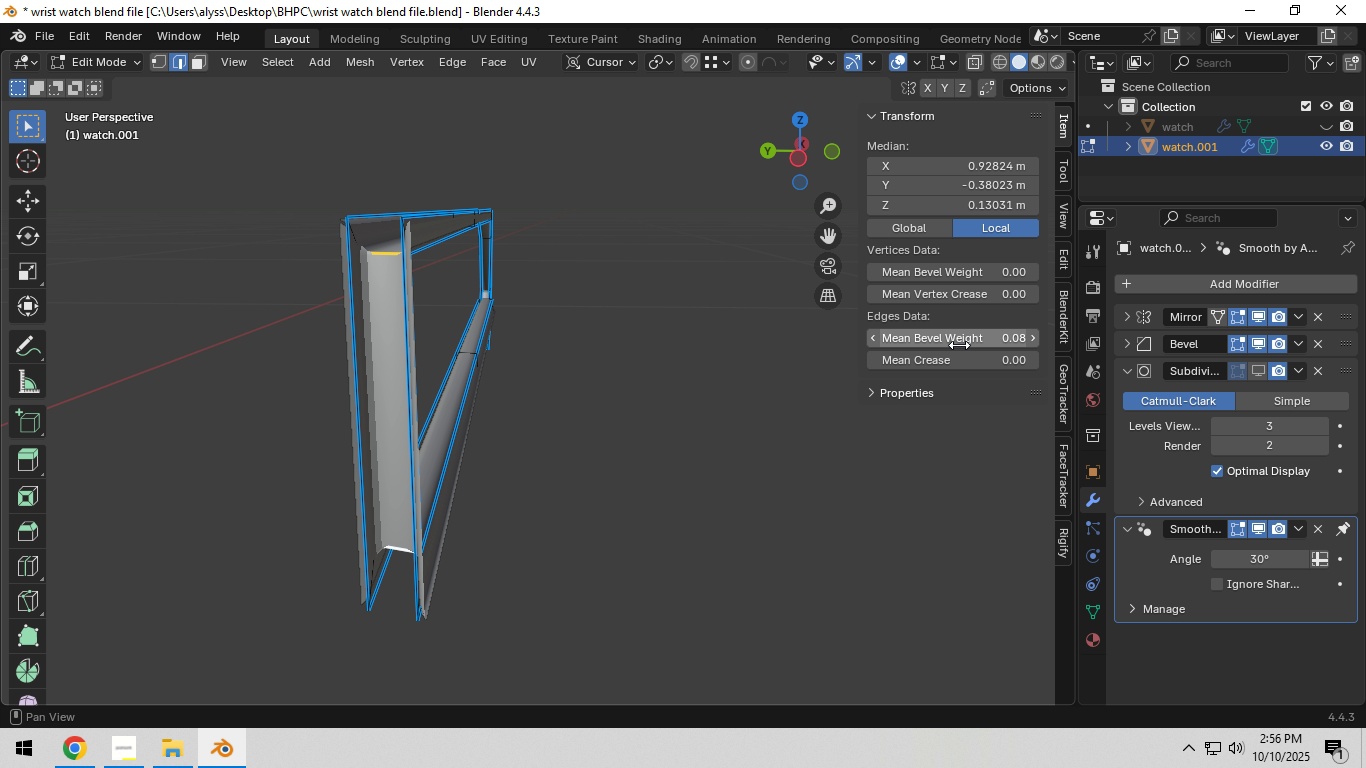 
left_click_drag(start_coordinate=[959, 342], to_coordinate=[241, 355])
 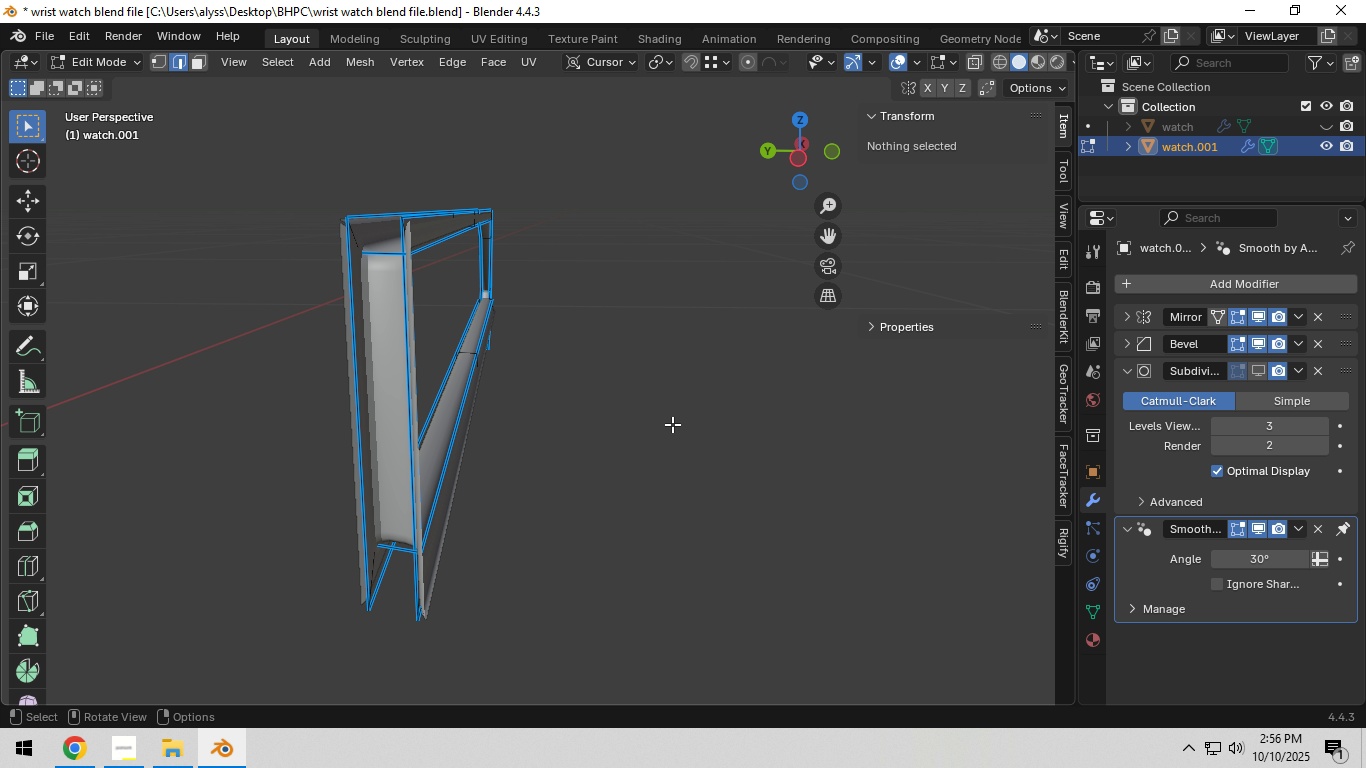 
left_click([672, 424])
 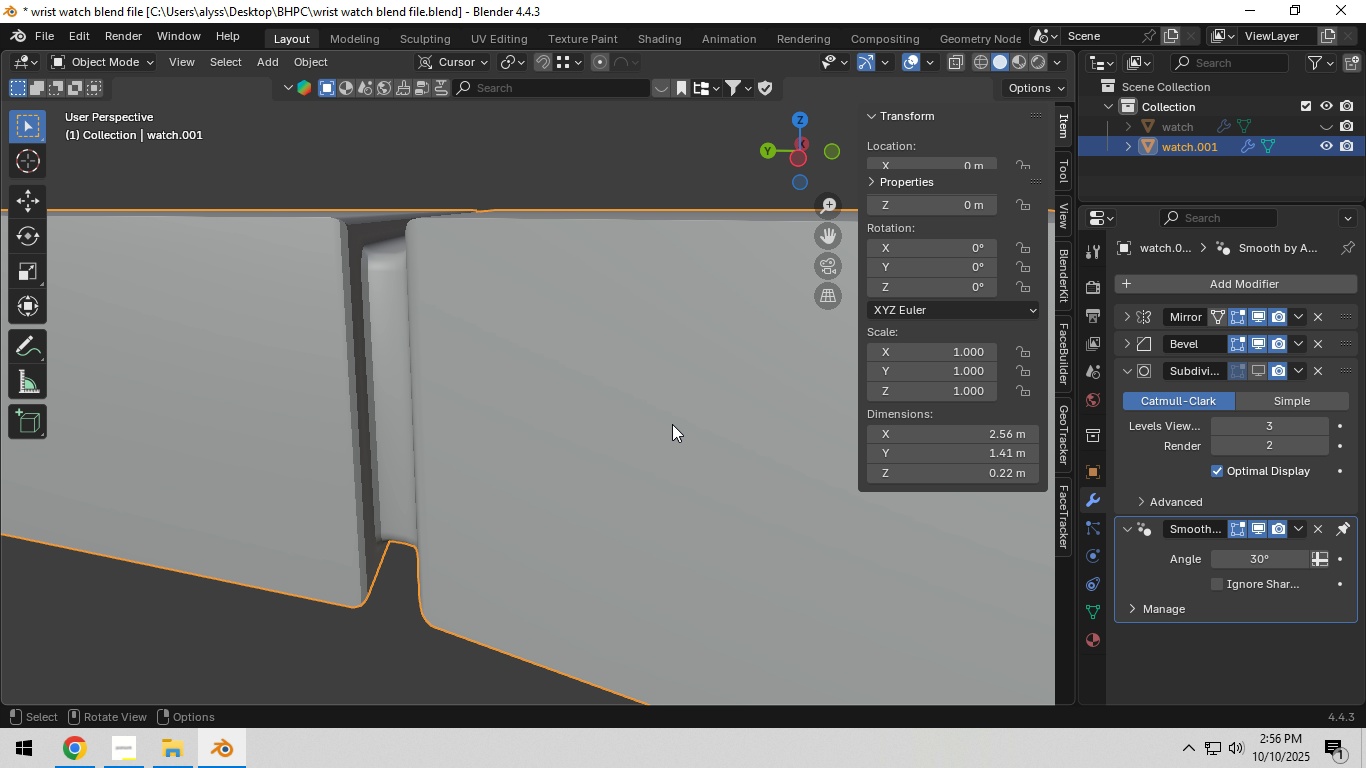 
key(Tab)
 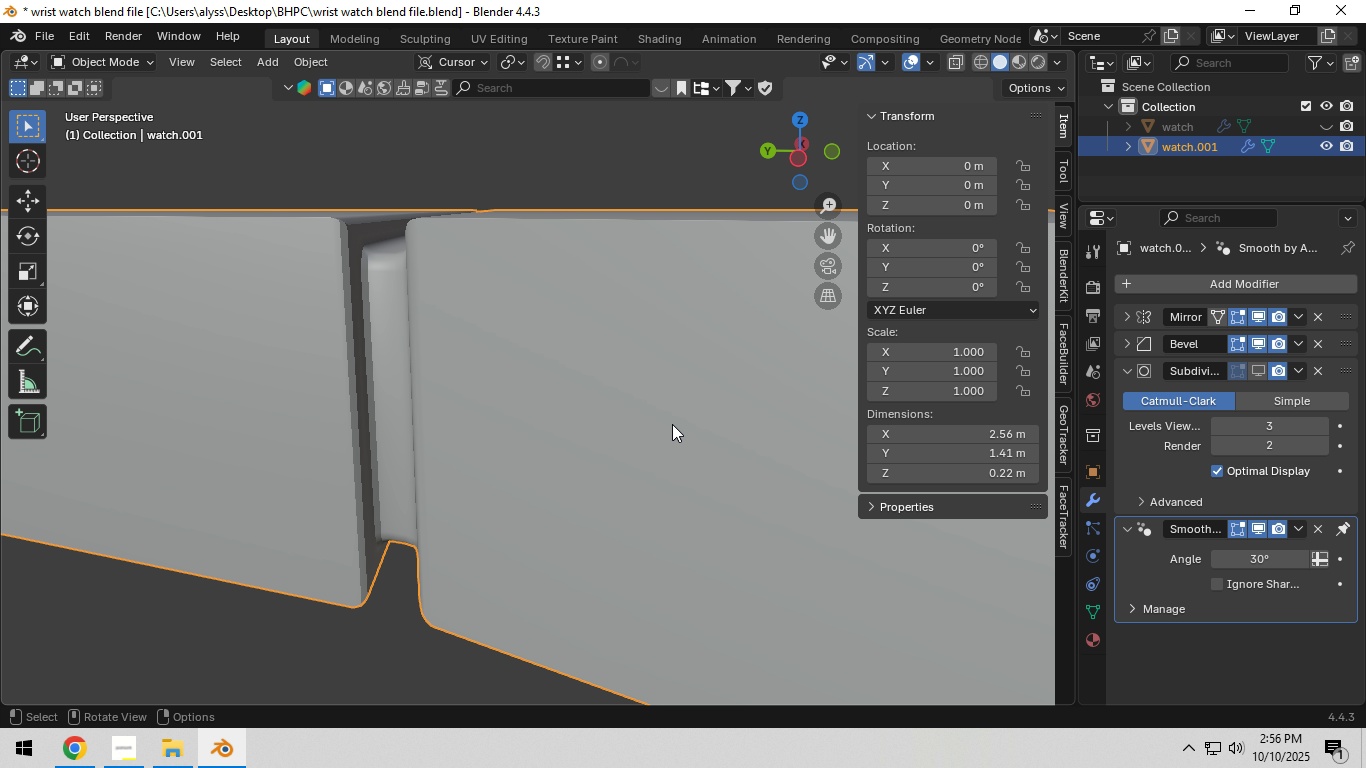 
scroll: coordinate [398, 427], scroll_direction: down, amount: 18.0
 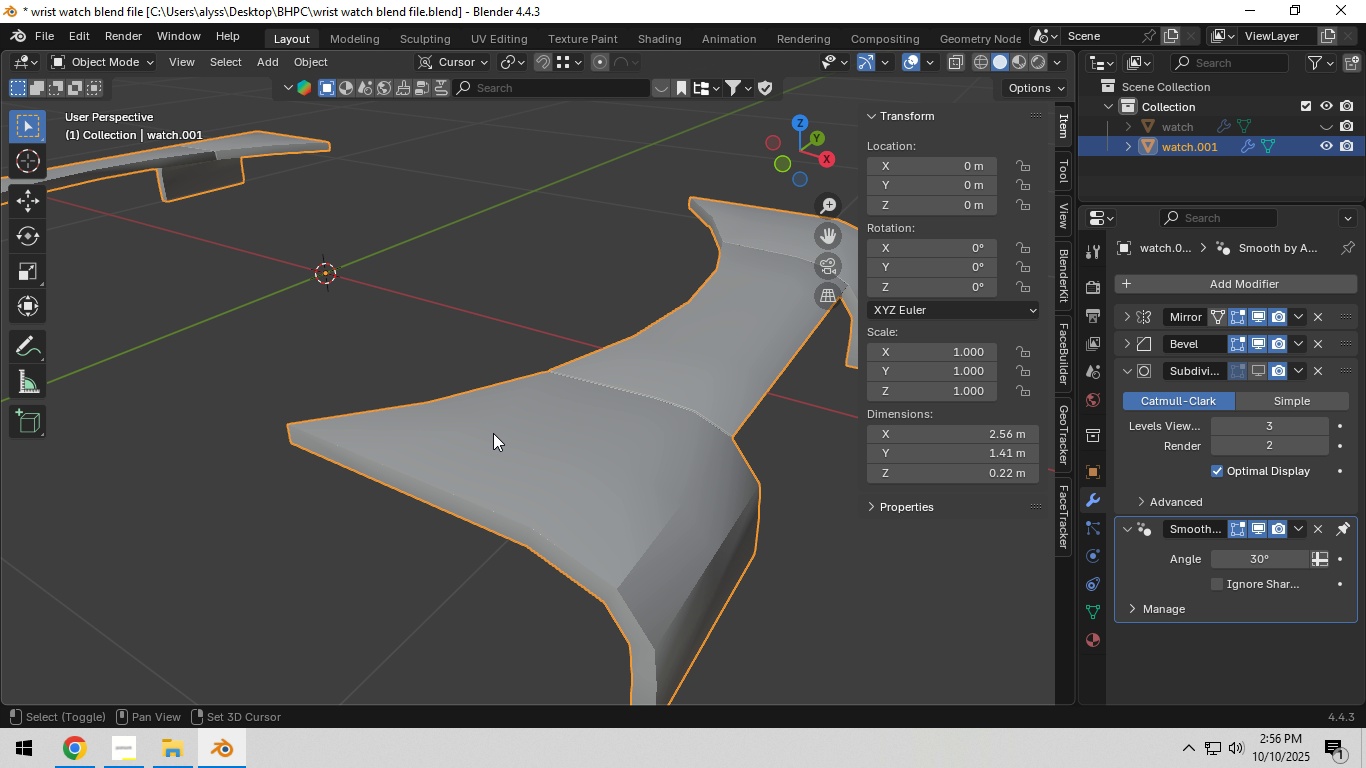 
key(Shift+ShiftLeft)
 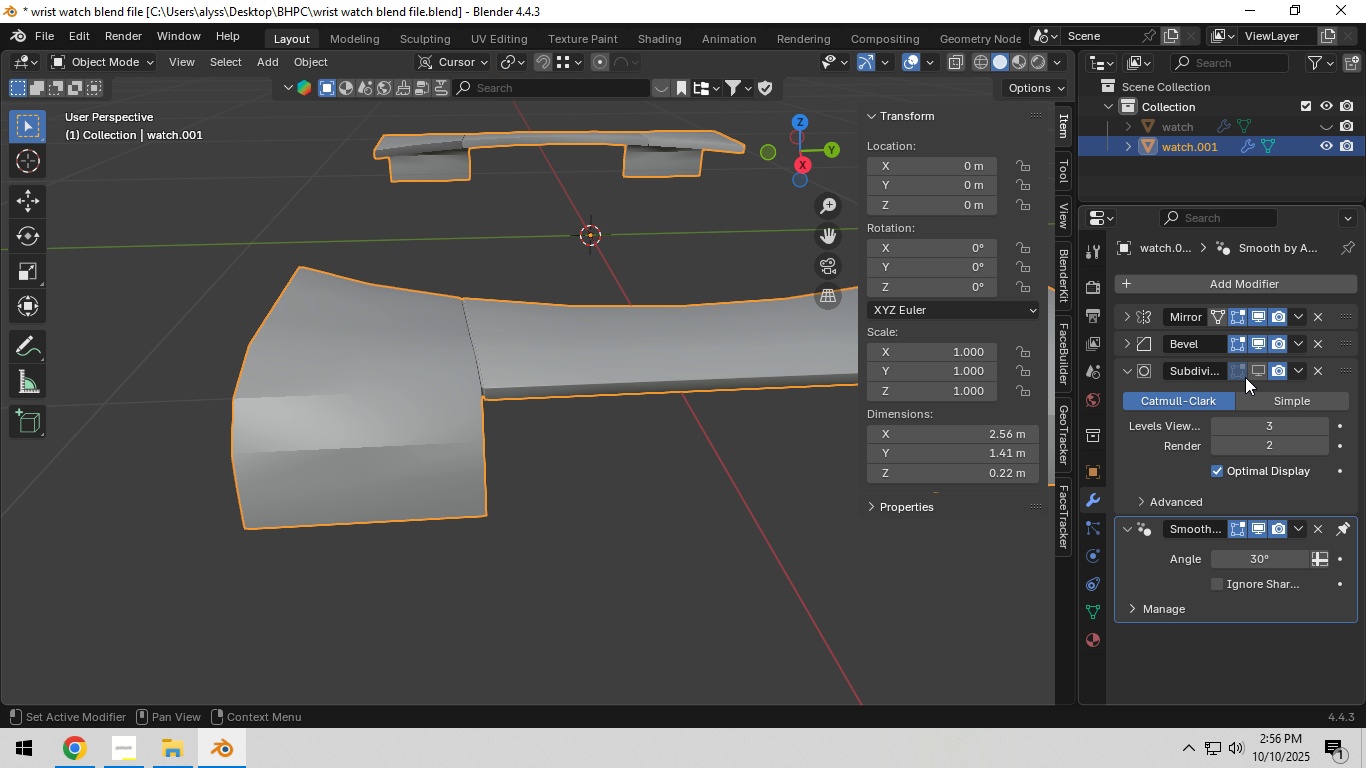 
left_click([1263, 372])
 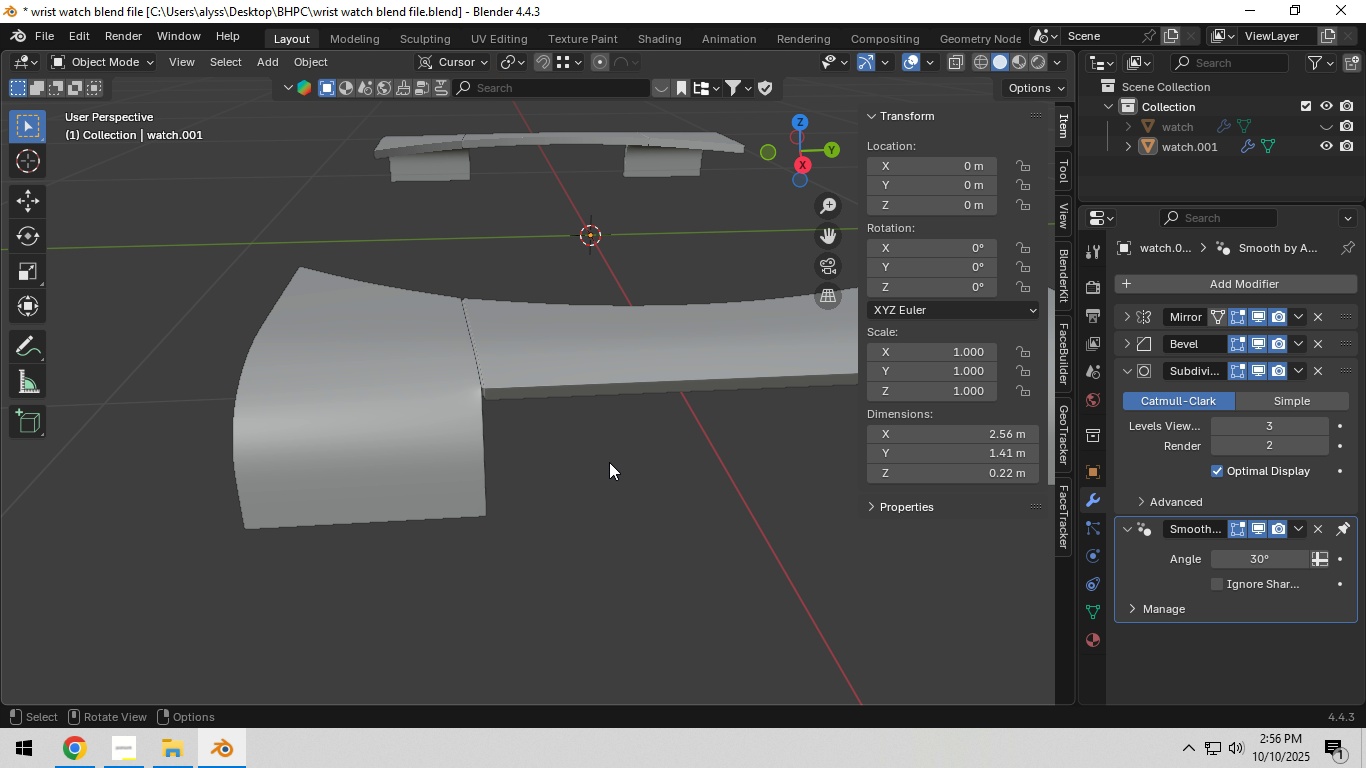 
left_click([606, 462])
 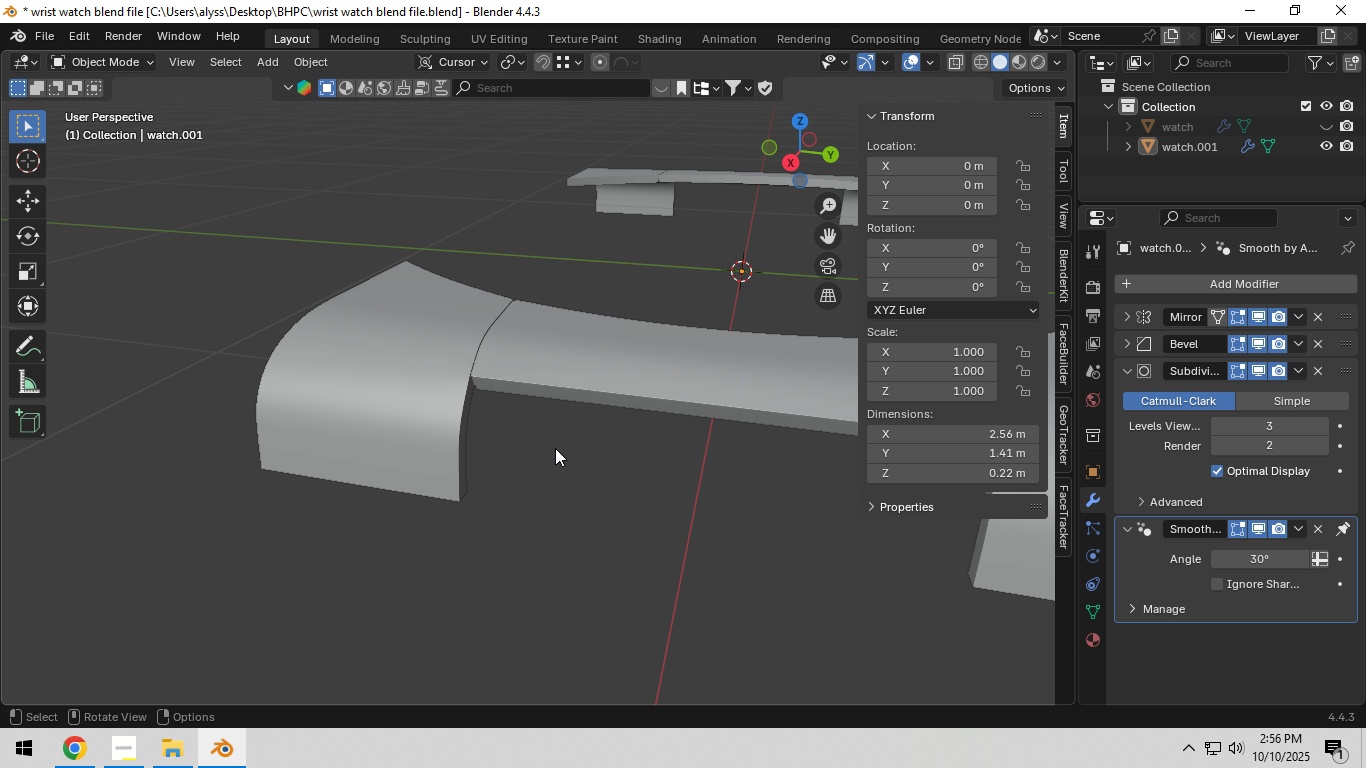 
scroll: coordinate [555, 448], scroll_direction: up, amount: 8.0
 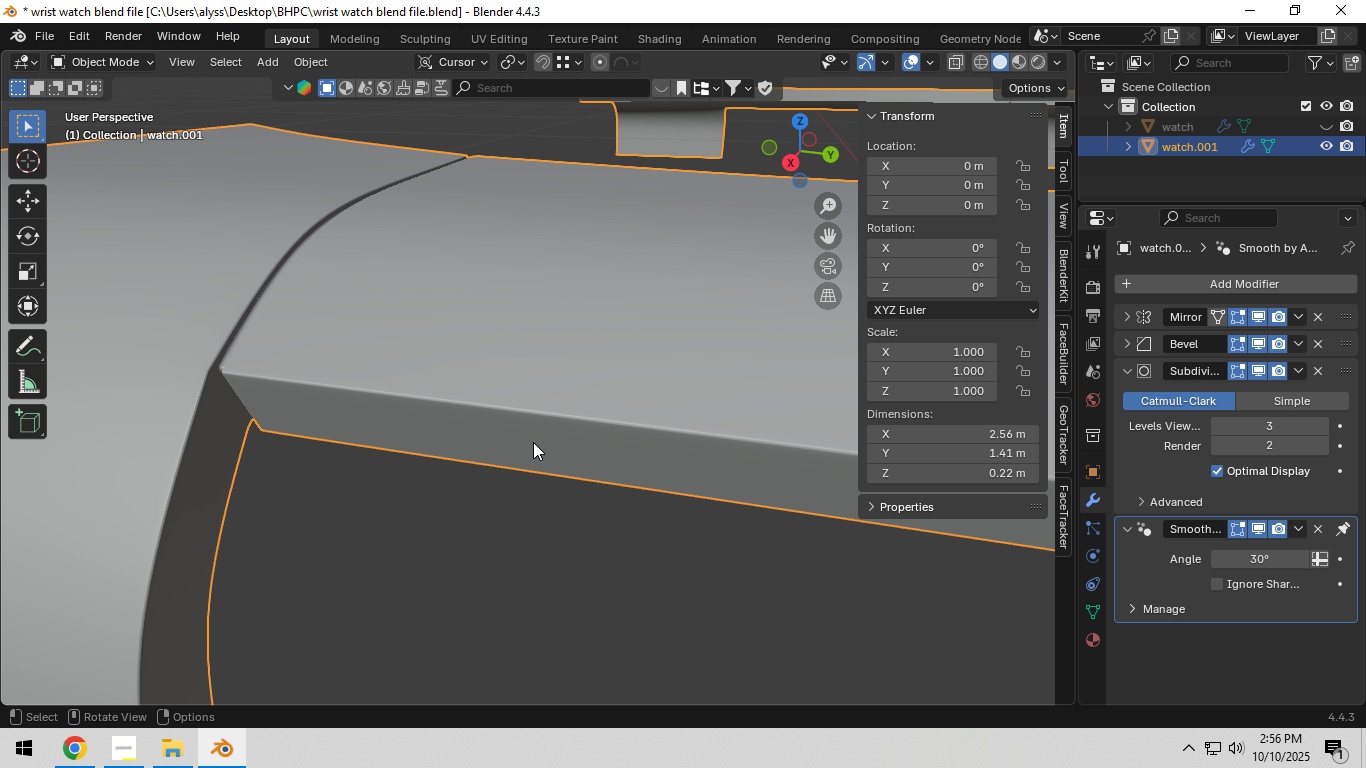 
left_click([533, 442])
 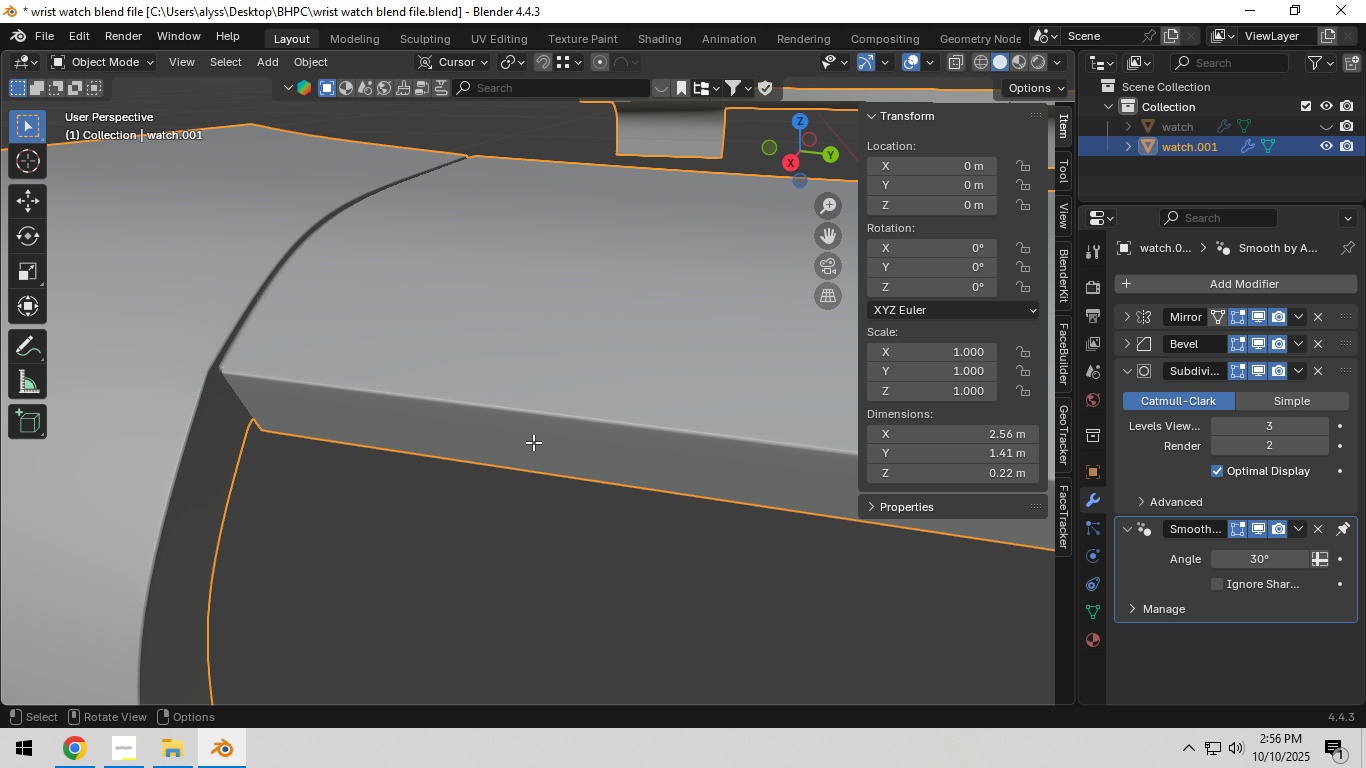 
key(Tab)
 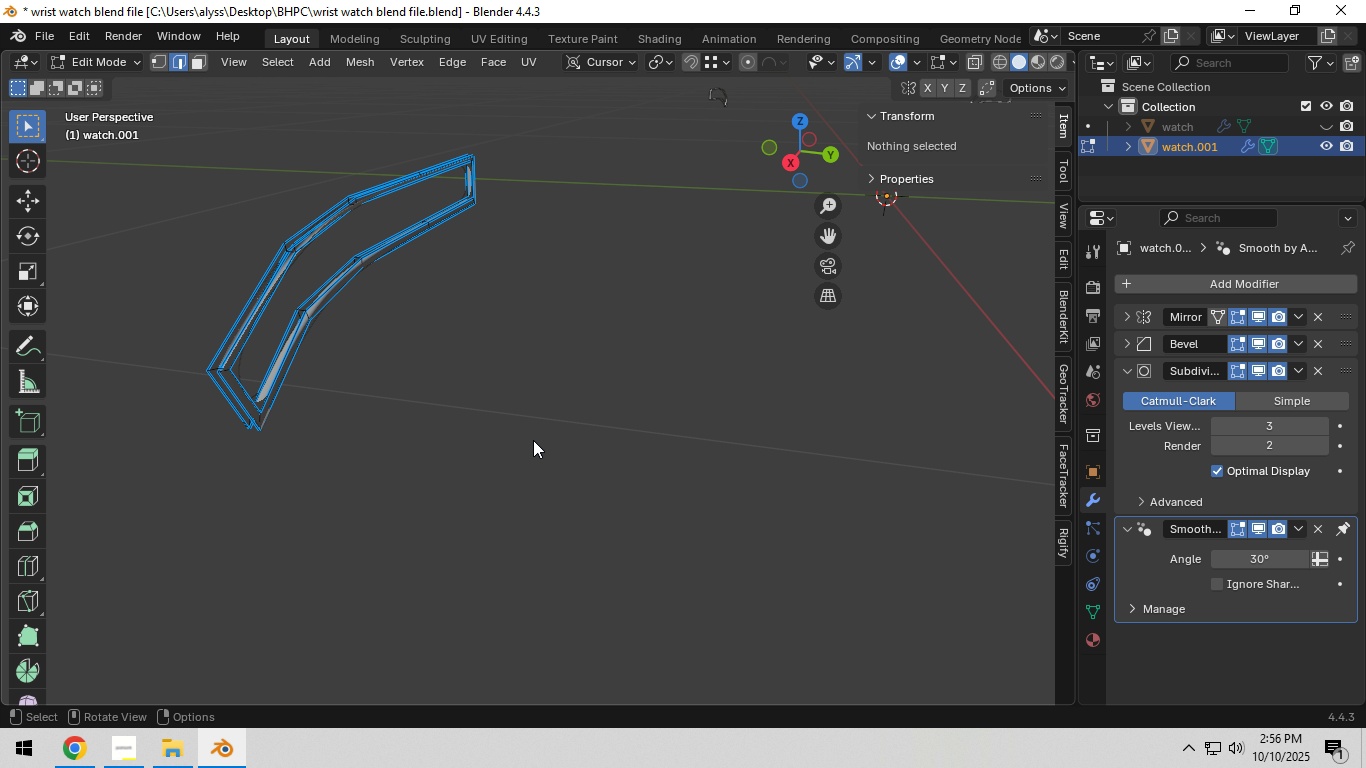 
key(Tab)
 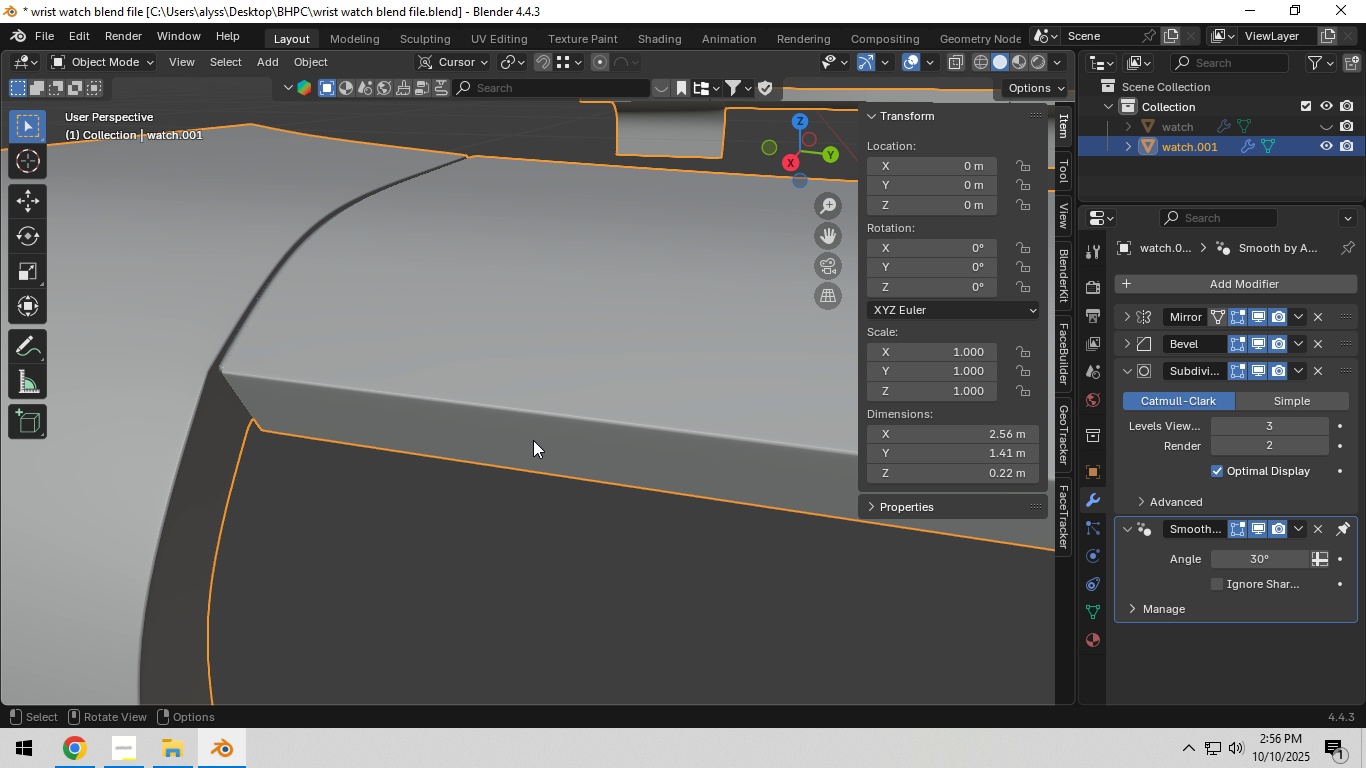 
key(Tab)
 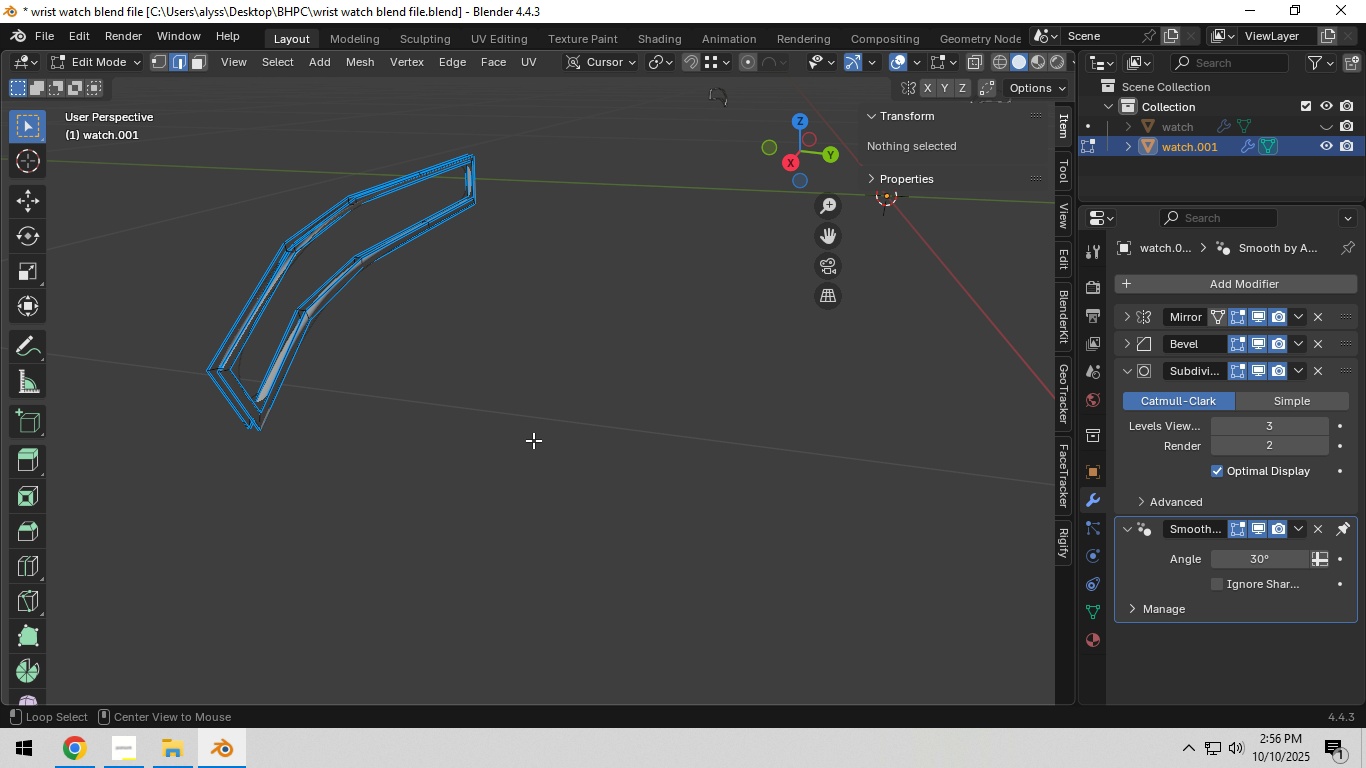 
key(Alt+H)
 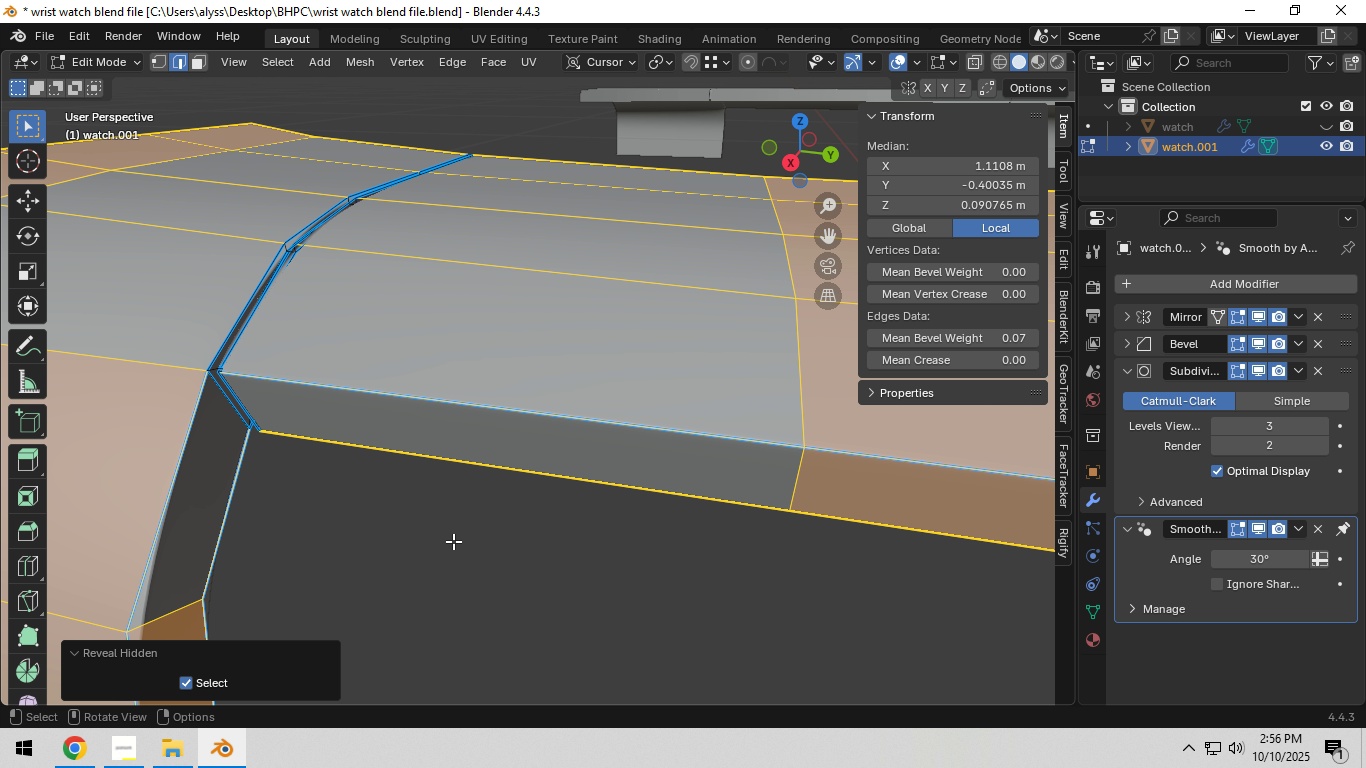 
left_click([454, 541])
 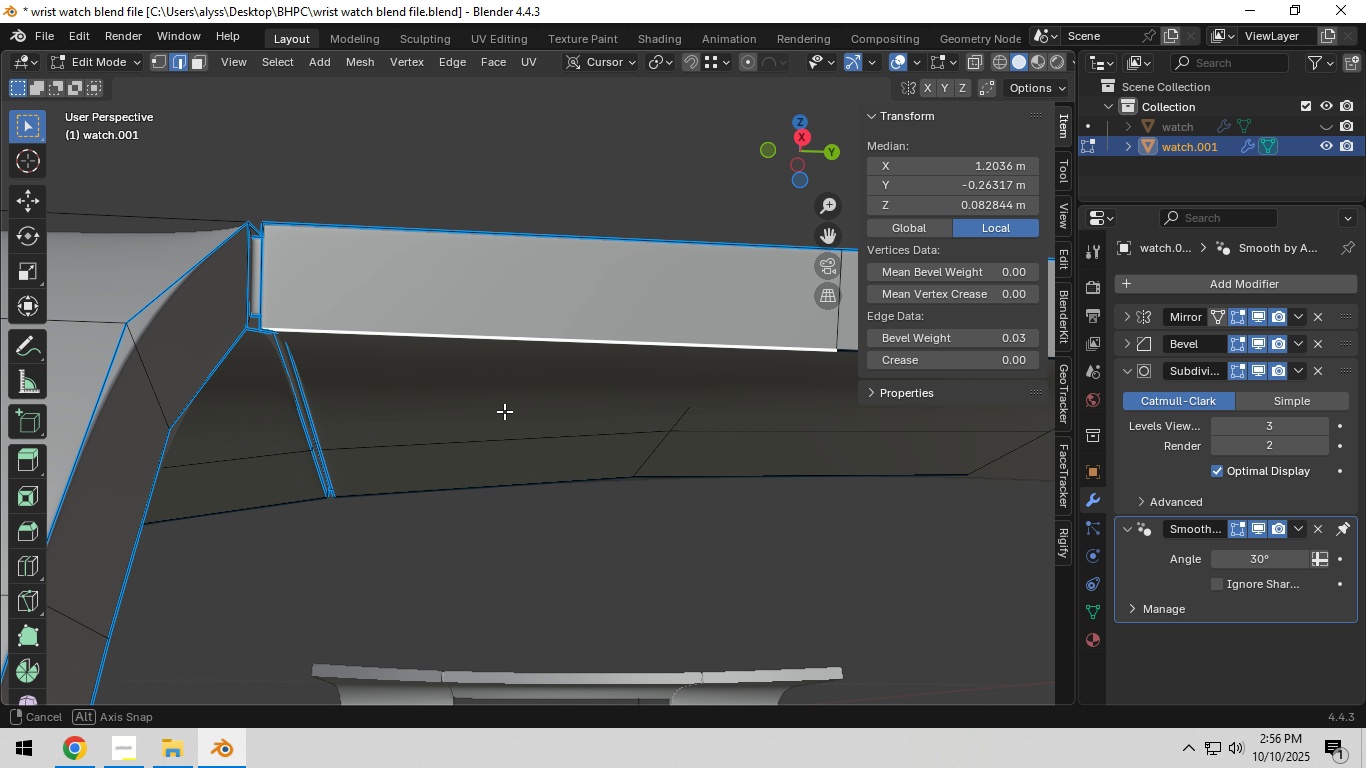 
scroll: coordinate [592, 402], scroll_direction: down, amount: 6.0
 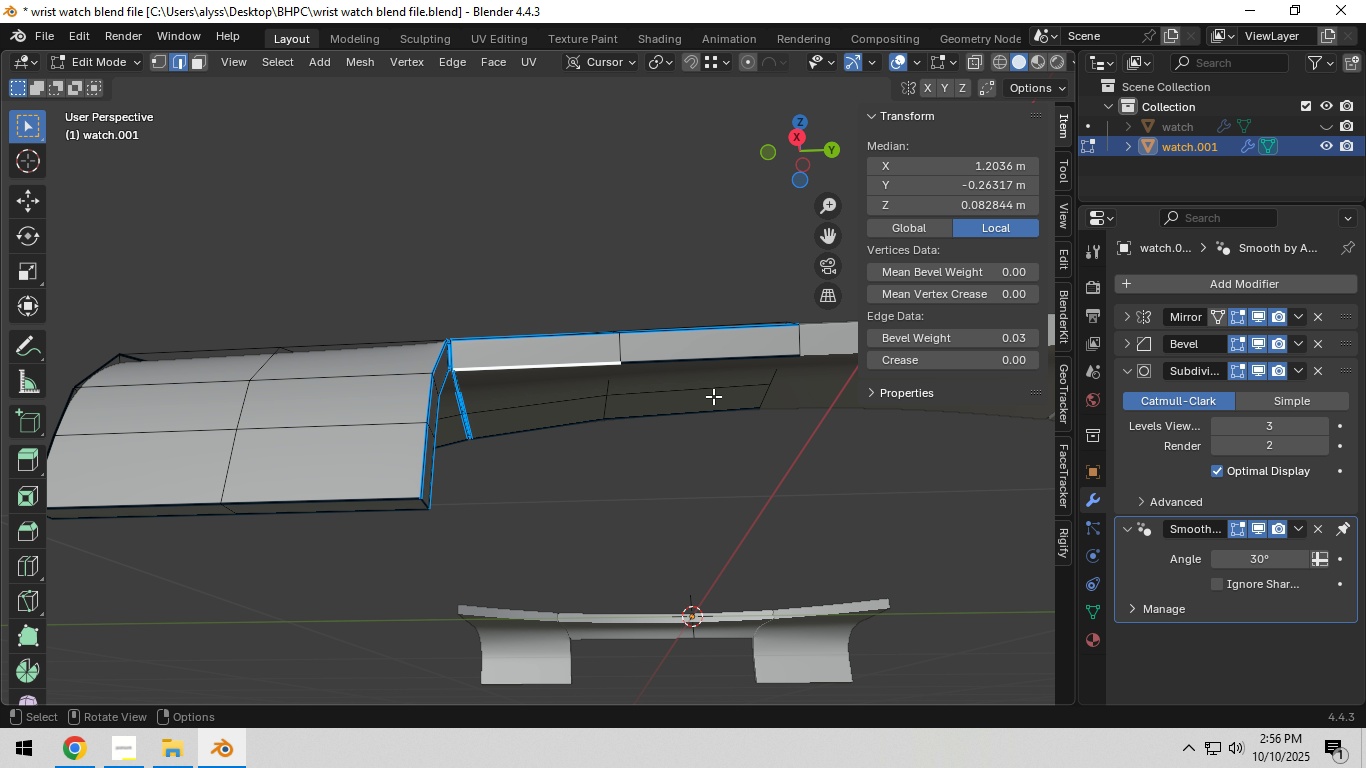 
key(Shift+ShiftLeft)
 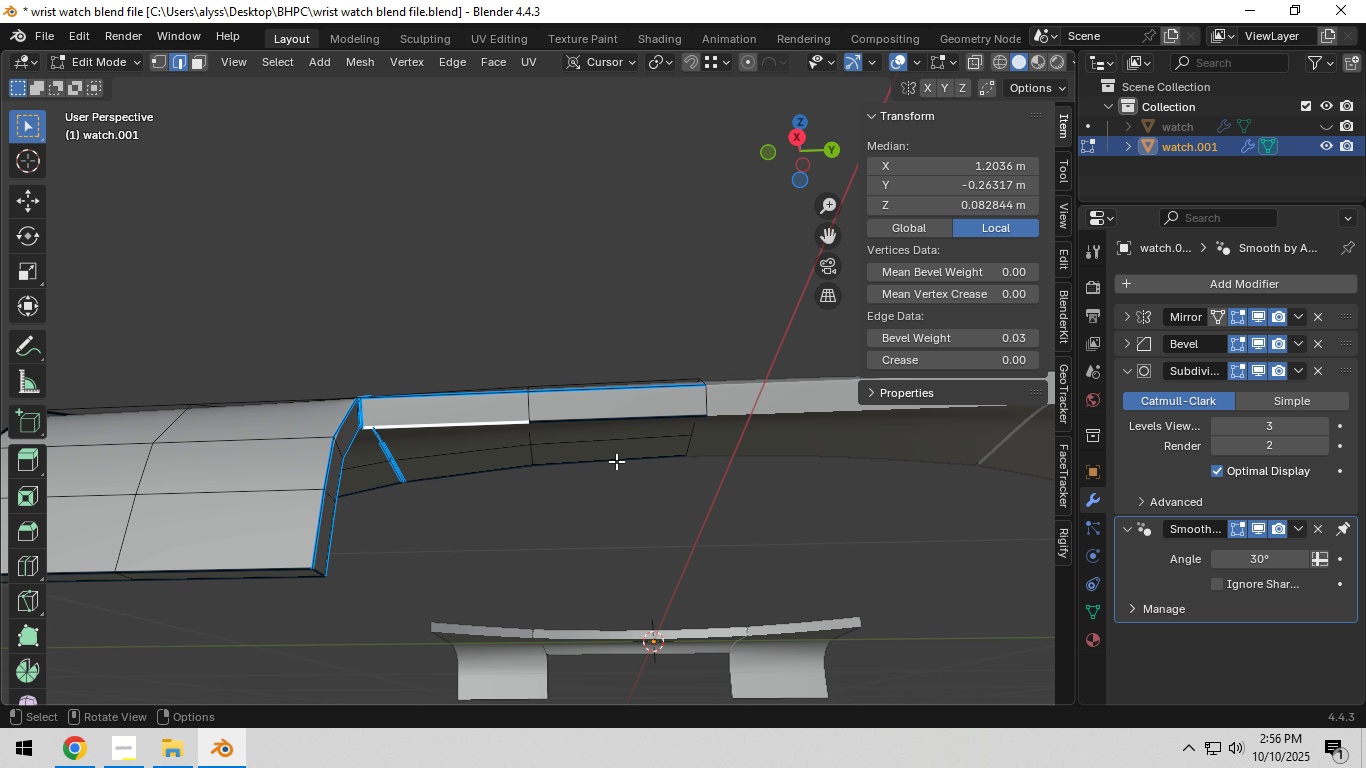 
scroll: coordinate [625, 452], scroll_direction: up, amount: 6.0
 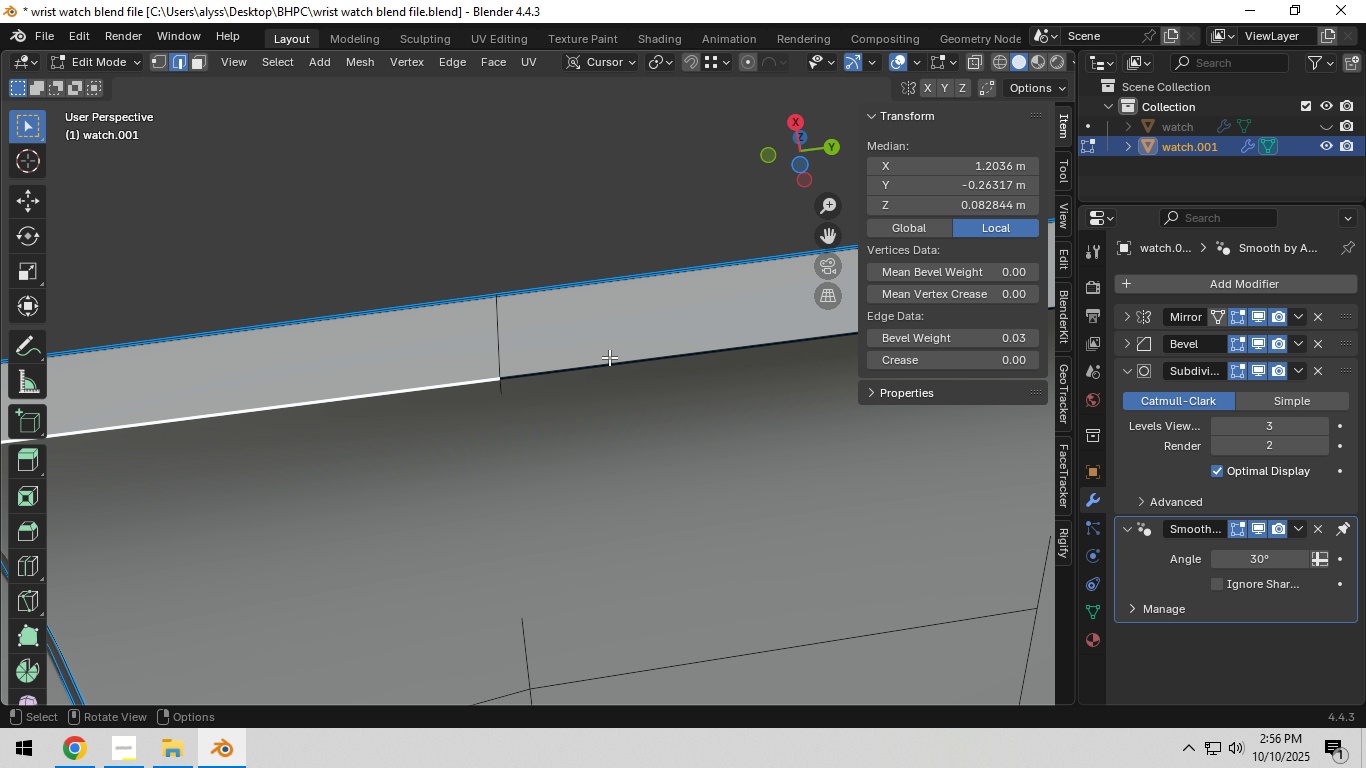 
left_click([605, 359])
 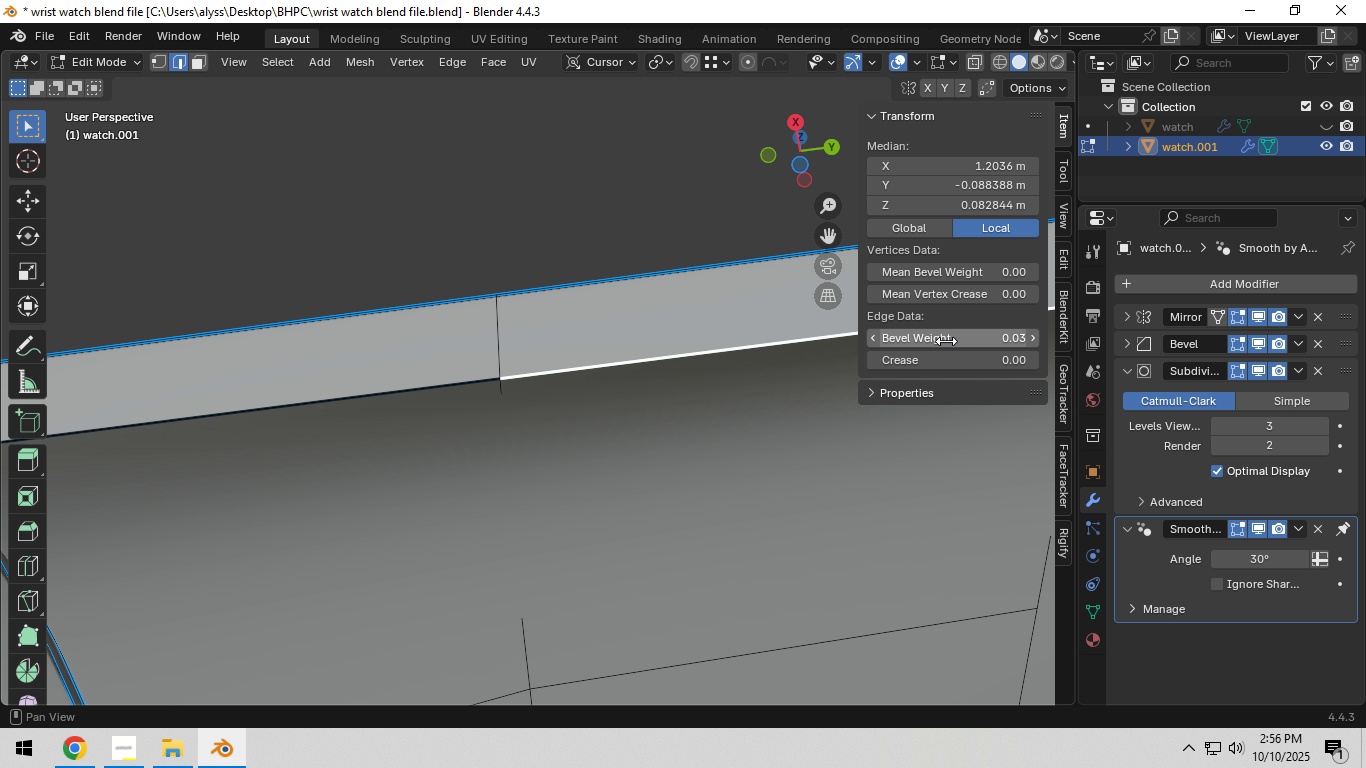 
left_click_drag(start_coordinate=[947, 341], to_coordinate=[473, 347])
 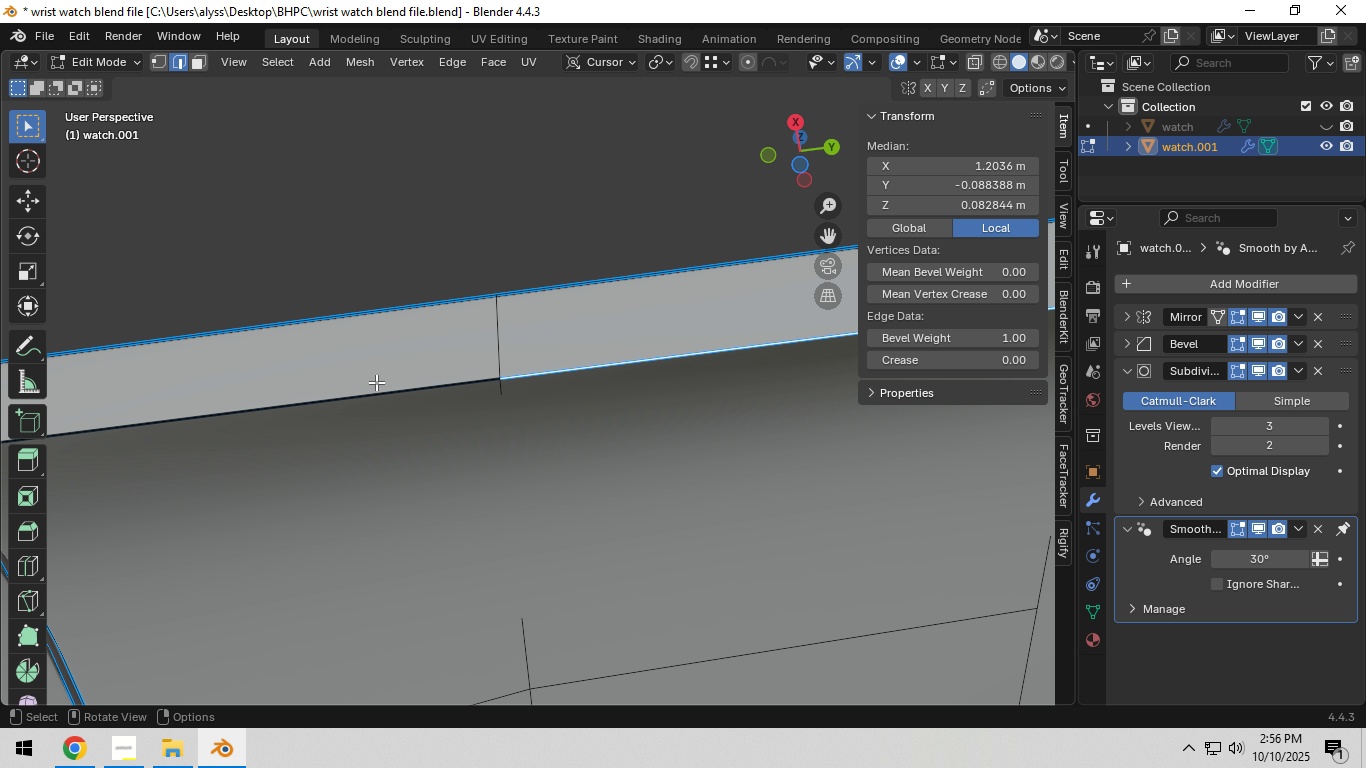 
left_click([376, 384])
 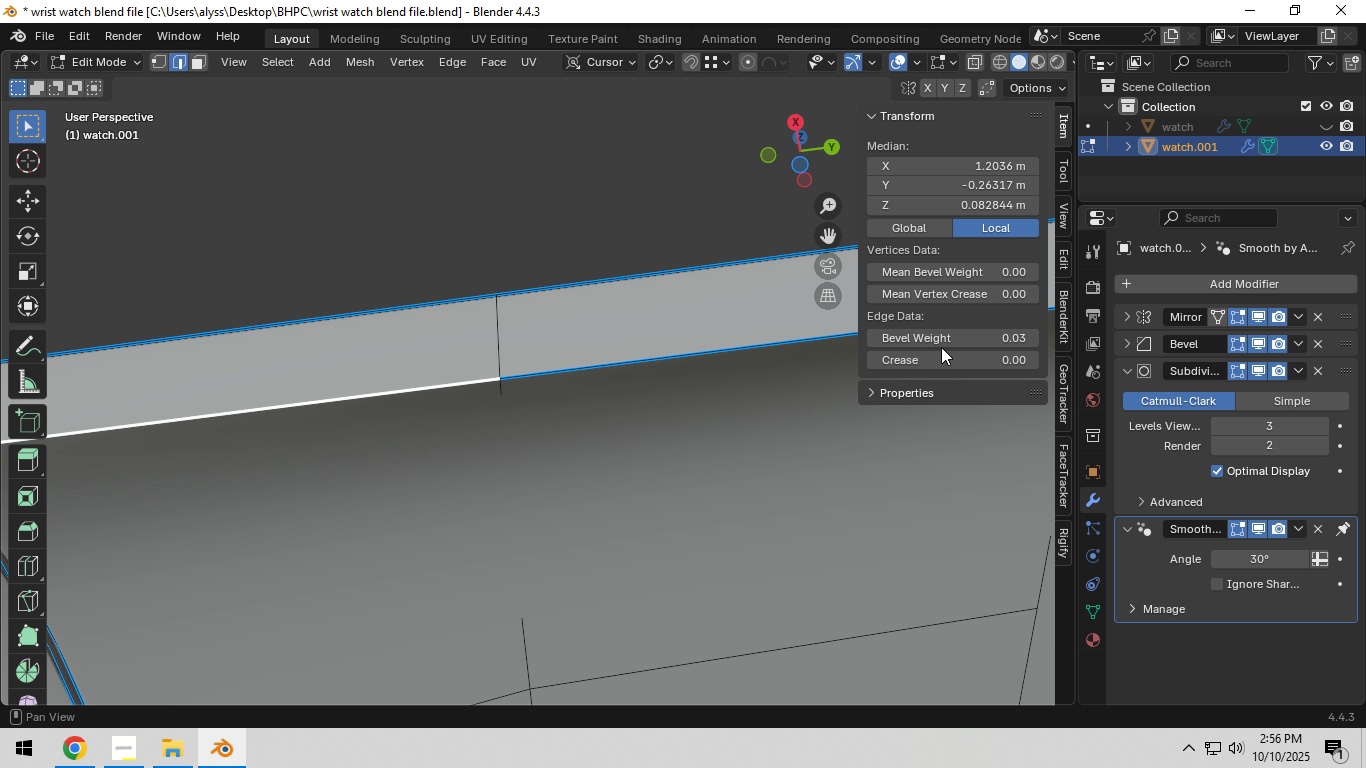 
left_click_drag(start_coordinate=[941, 341], to_coordinate=[512, 331])
 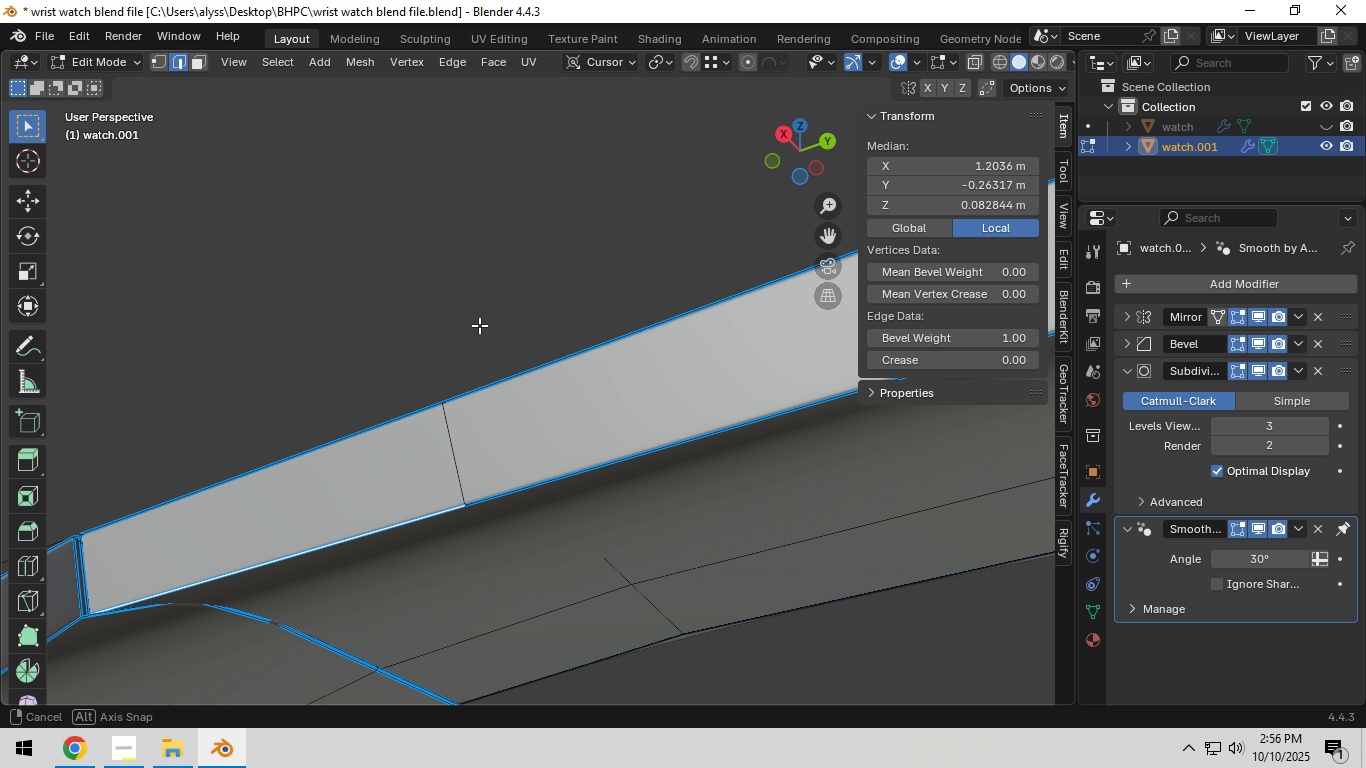 
key(Tab)
 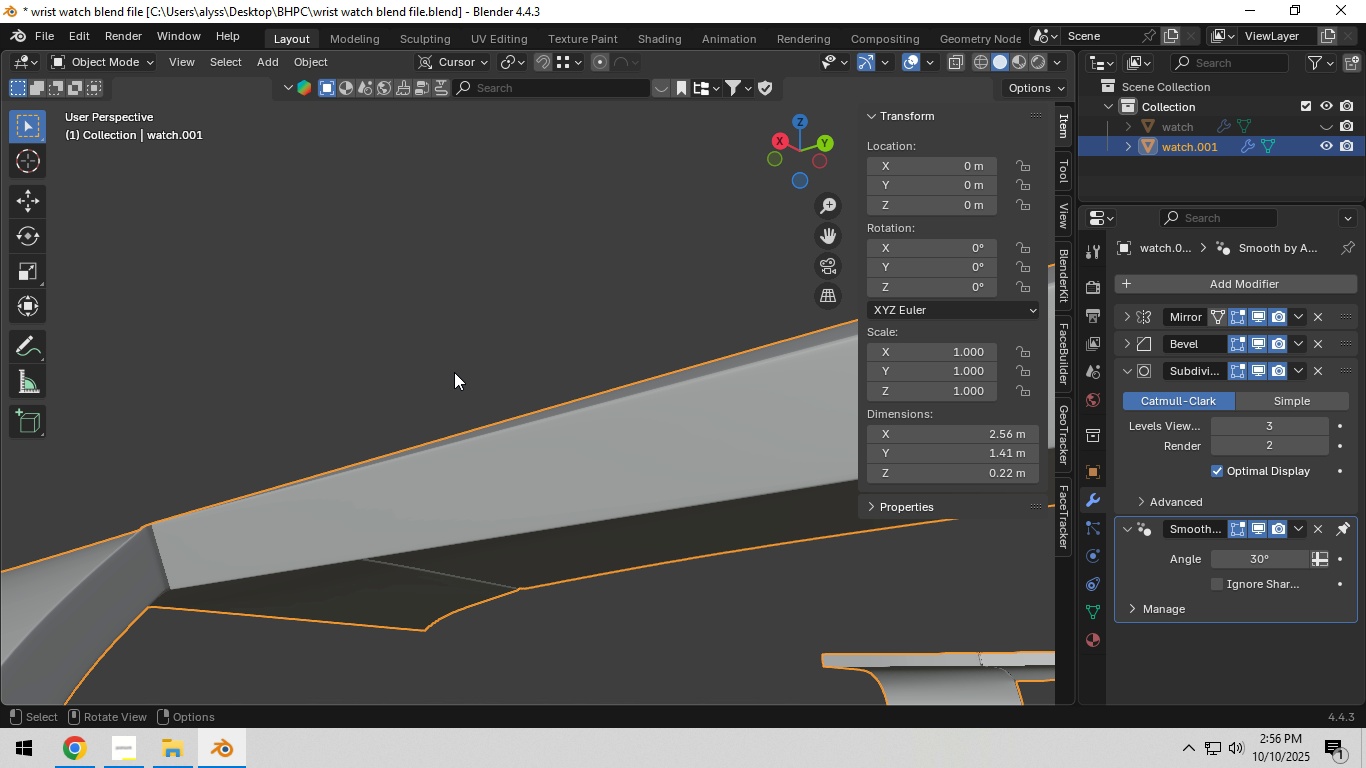 
scroll: coordinate [590, 454], scroll_direction: down, amount: 9.0
 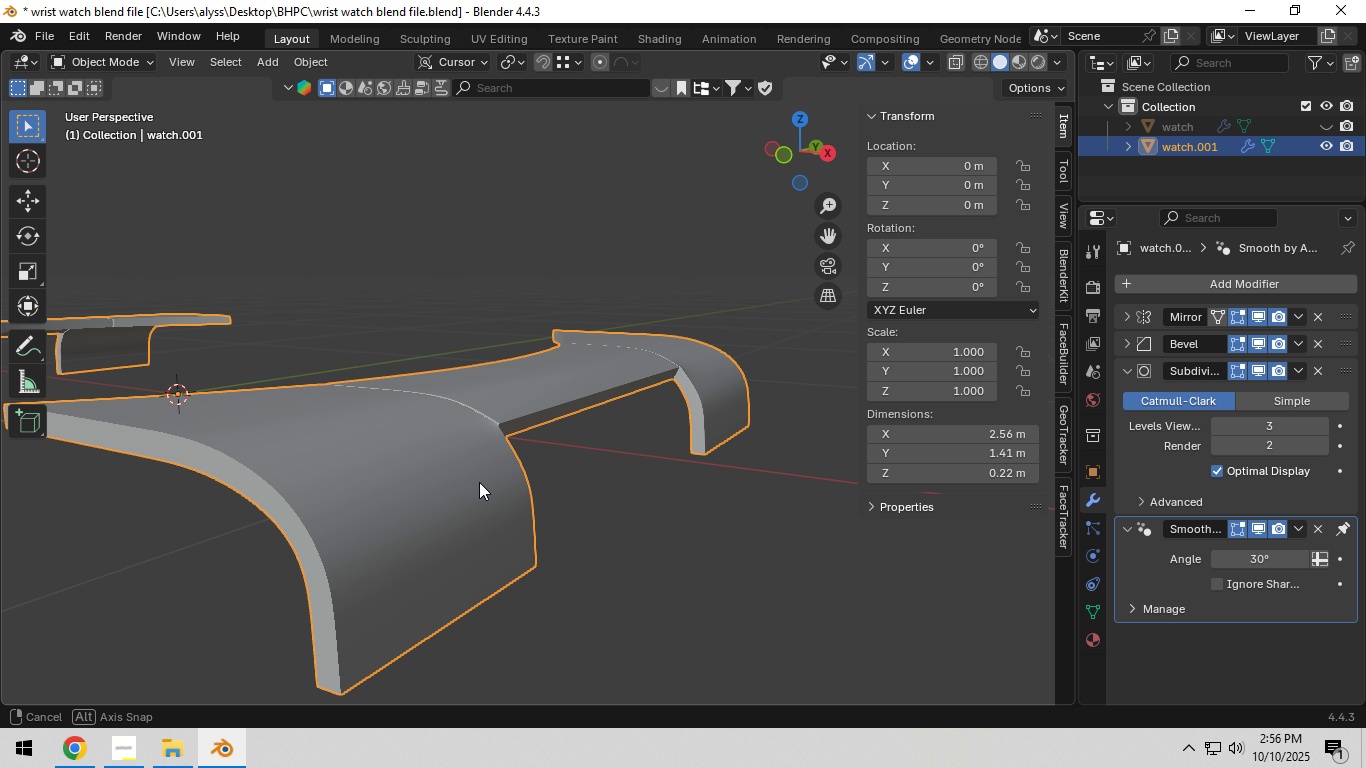 
key(Shift+ShiftLeft)
 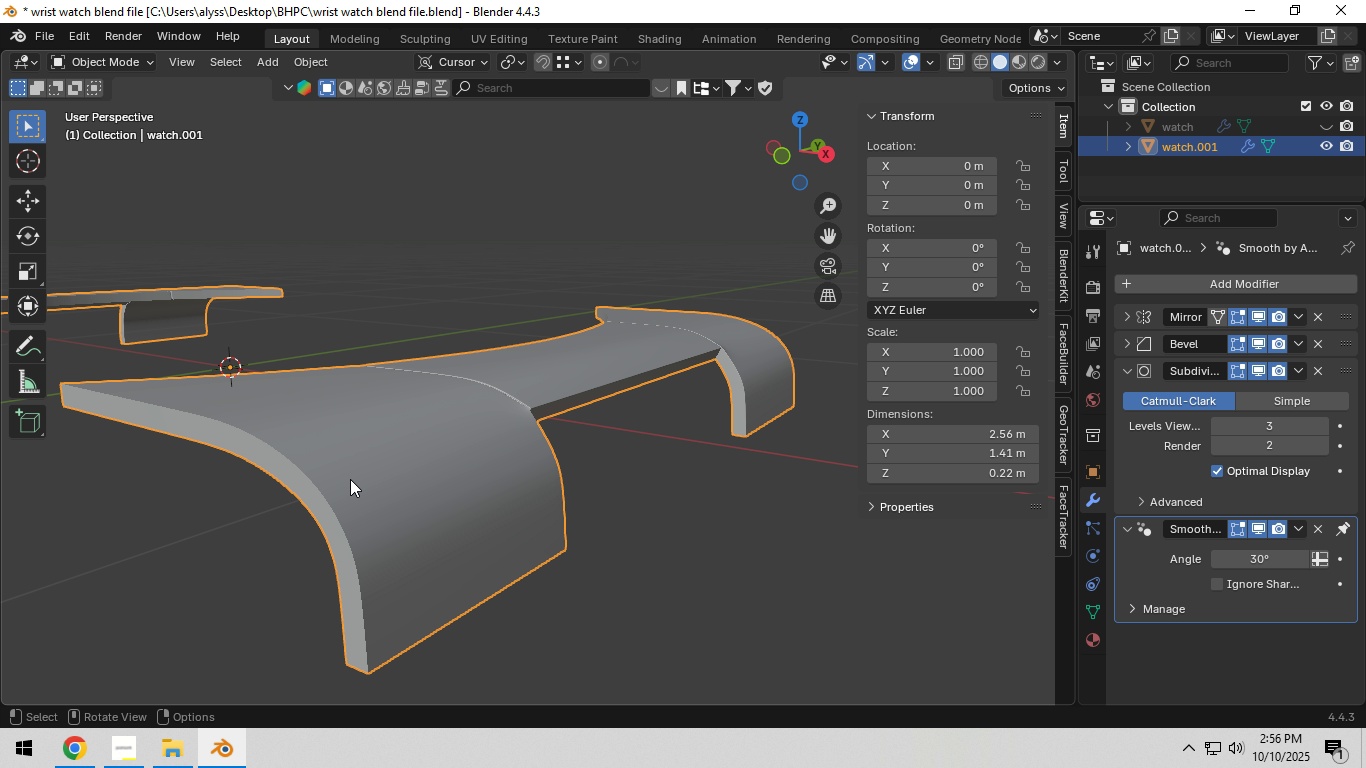 
left_click([350, 479])
 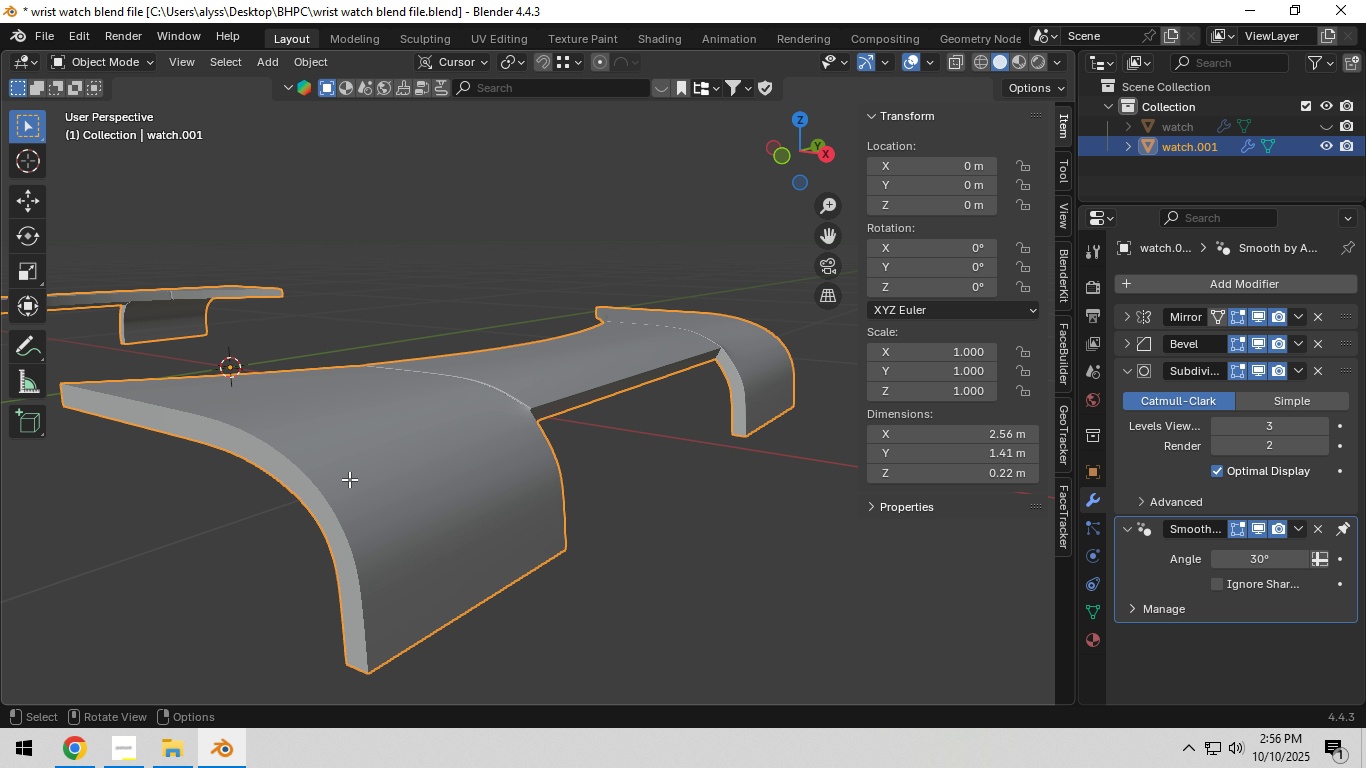 
key(Tab)
 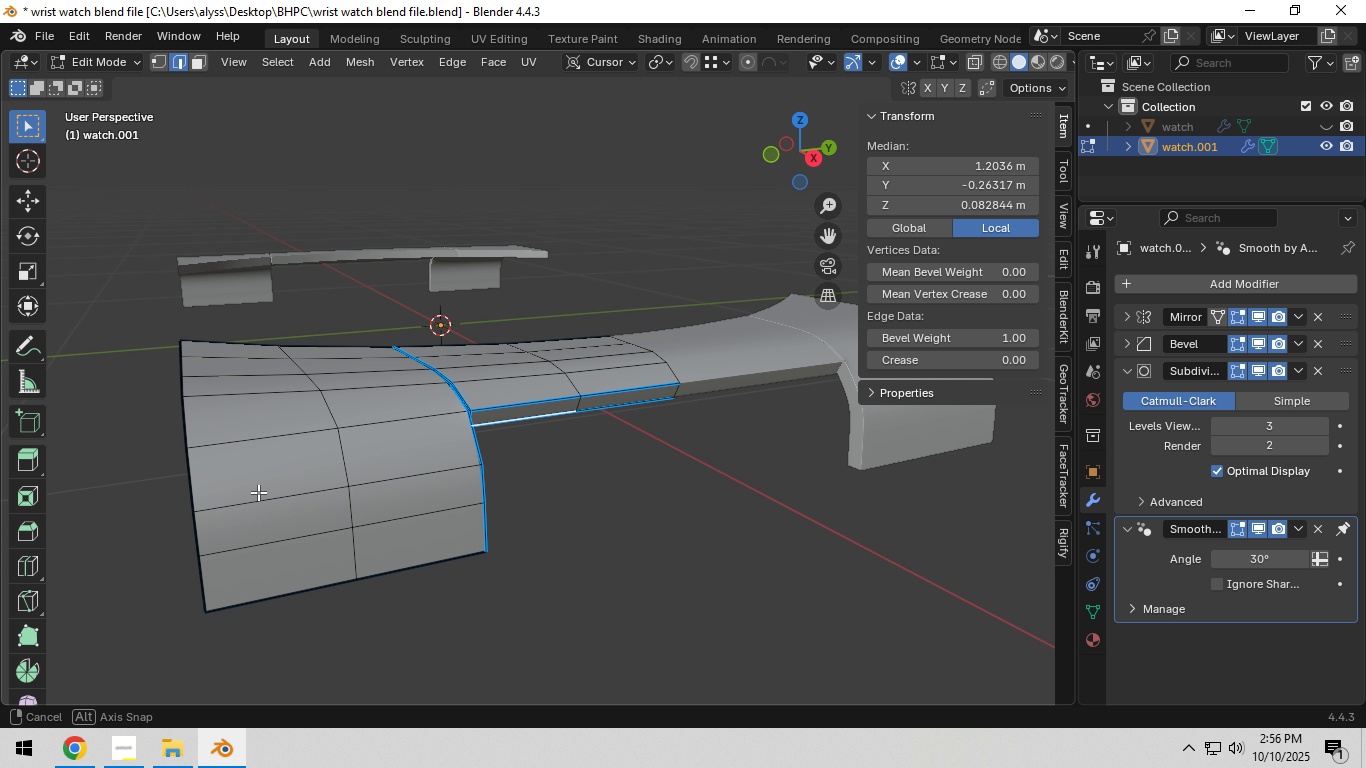 
hold_key(key=ShiftLeft, duration=0.38)
 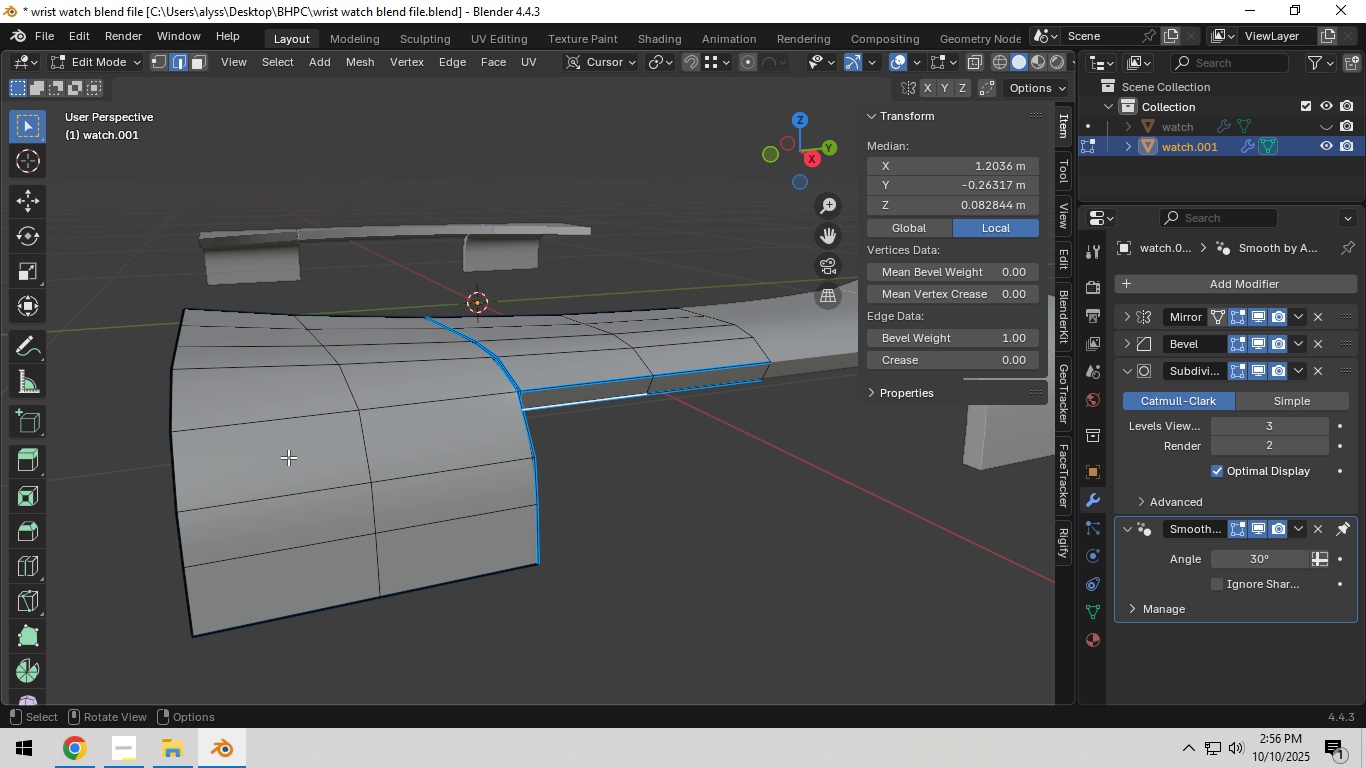 
scroll: coordinate [288, 457], scroll_direction: up, amount: 3.0
 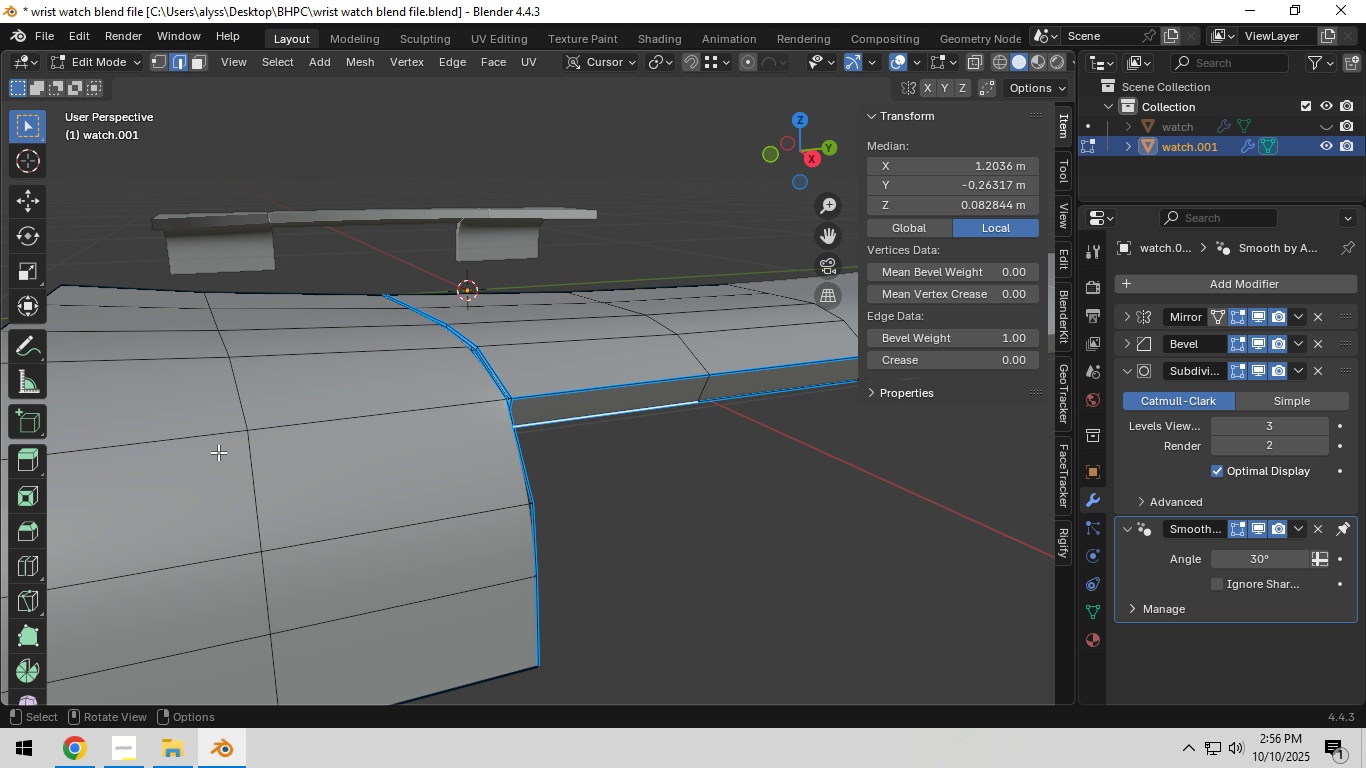 
hold_key(key=ShiftLeft, duration=0.85)
 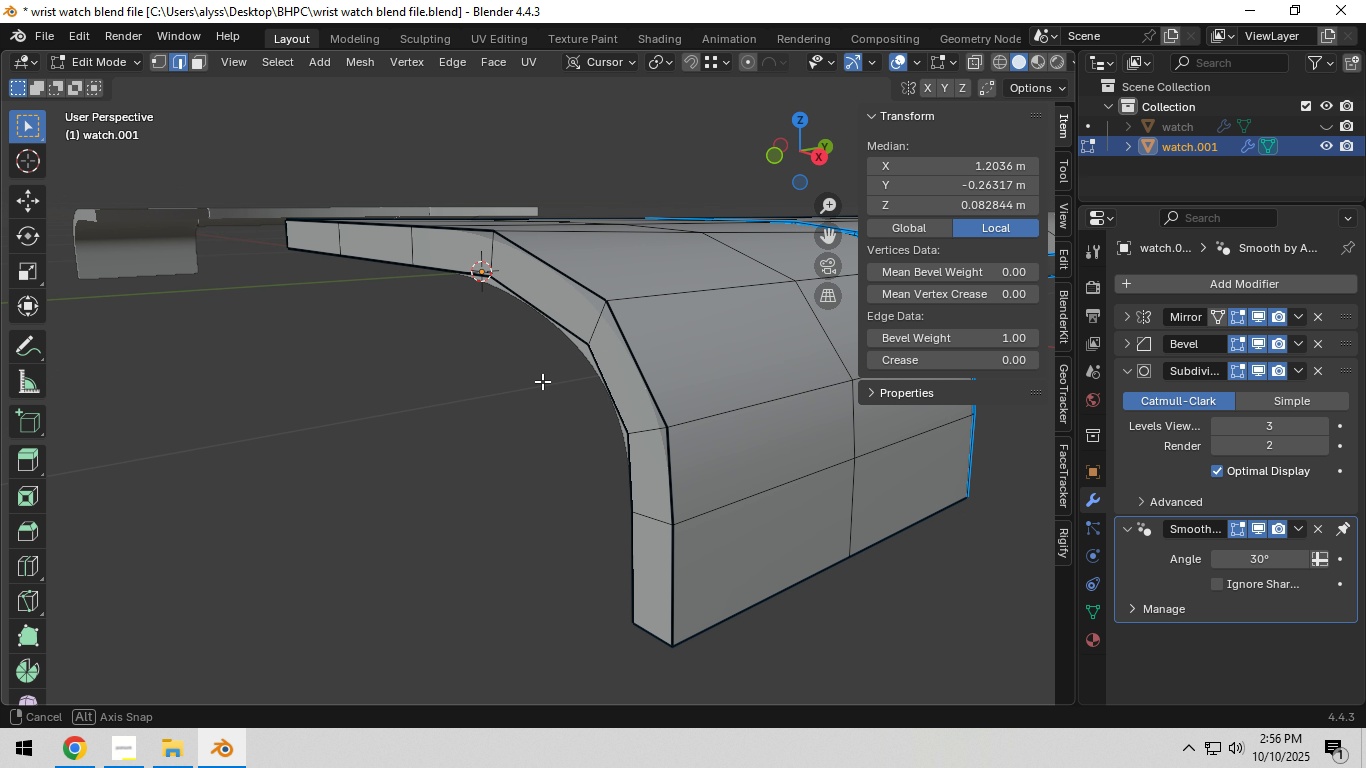 
key(3)
 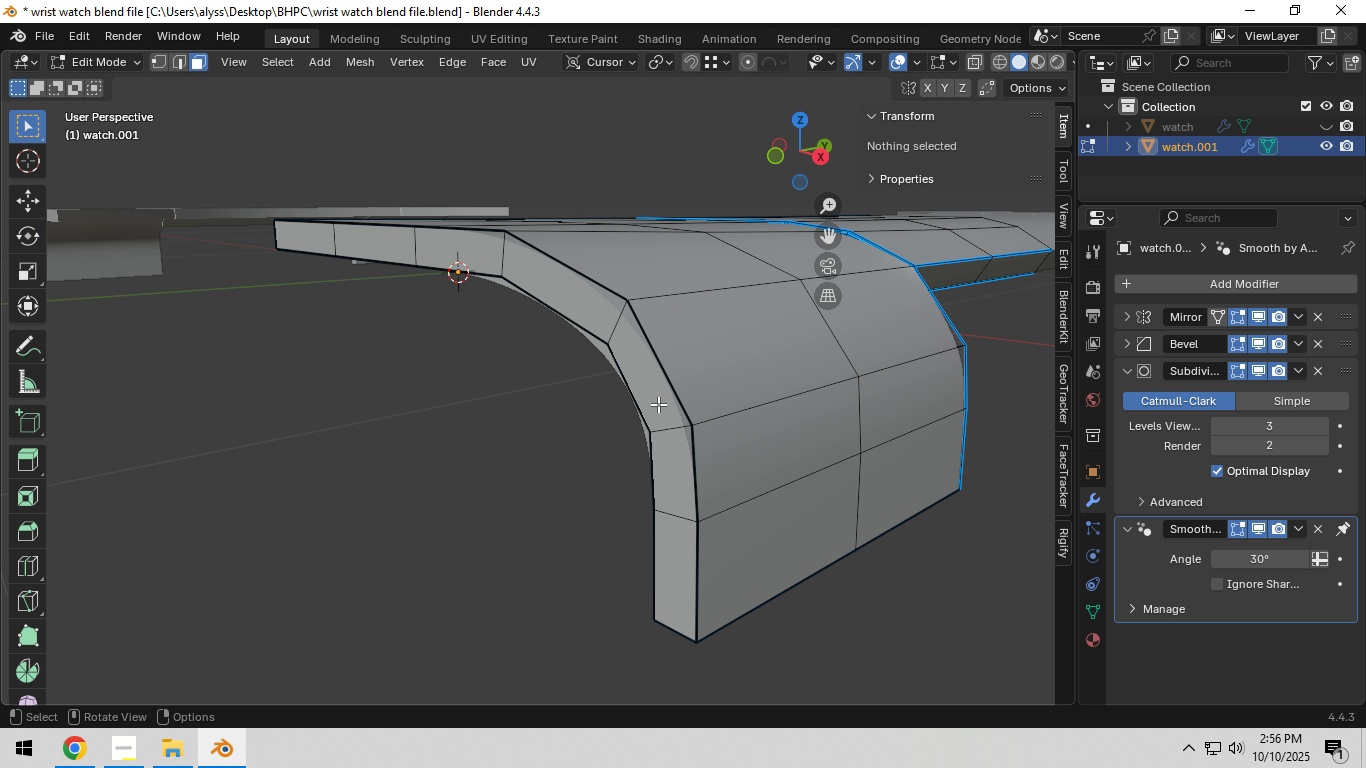 
hold_key(key=AltLeft, duration=1.35)
left_click([658, 409])
 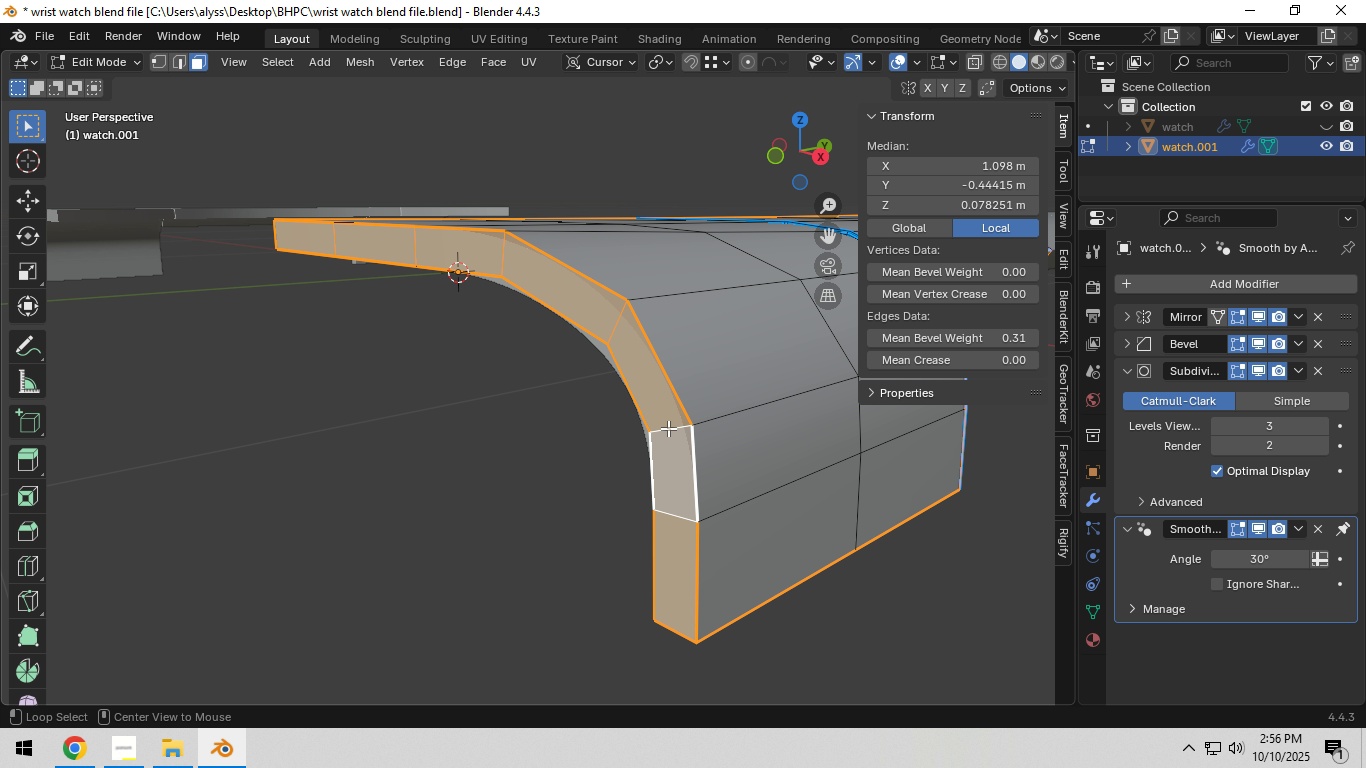 
left_click([668, 428])
 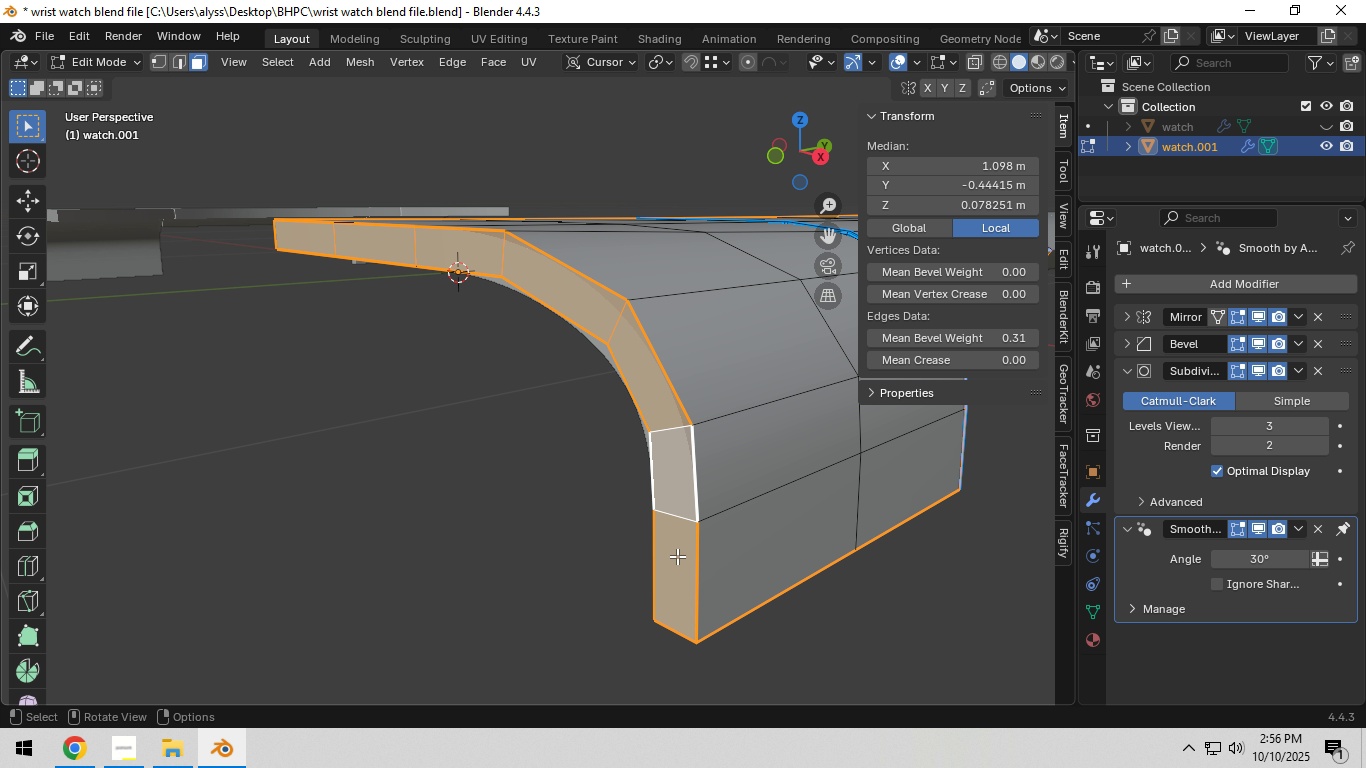 
left_click([676, 585])
 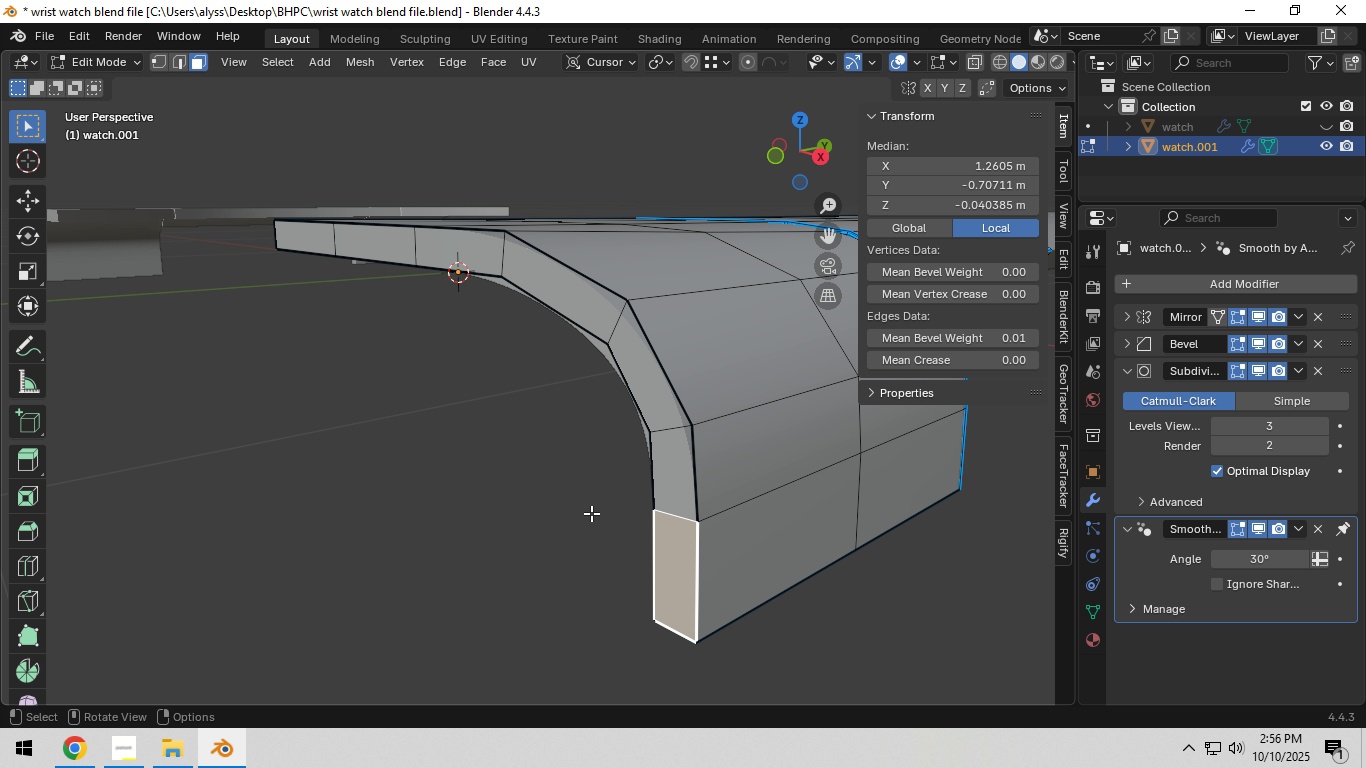 
scroll: coordinate [586, 504], scroll_direction: down, amount: 2.0
 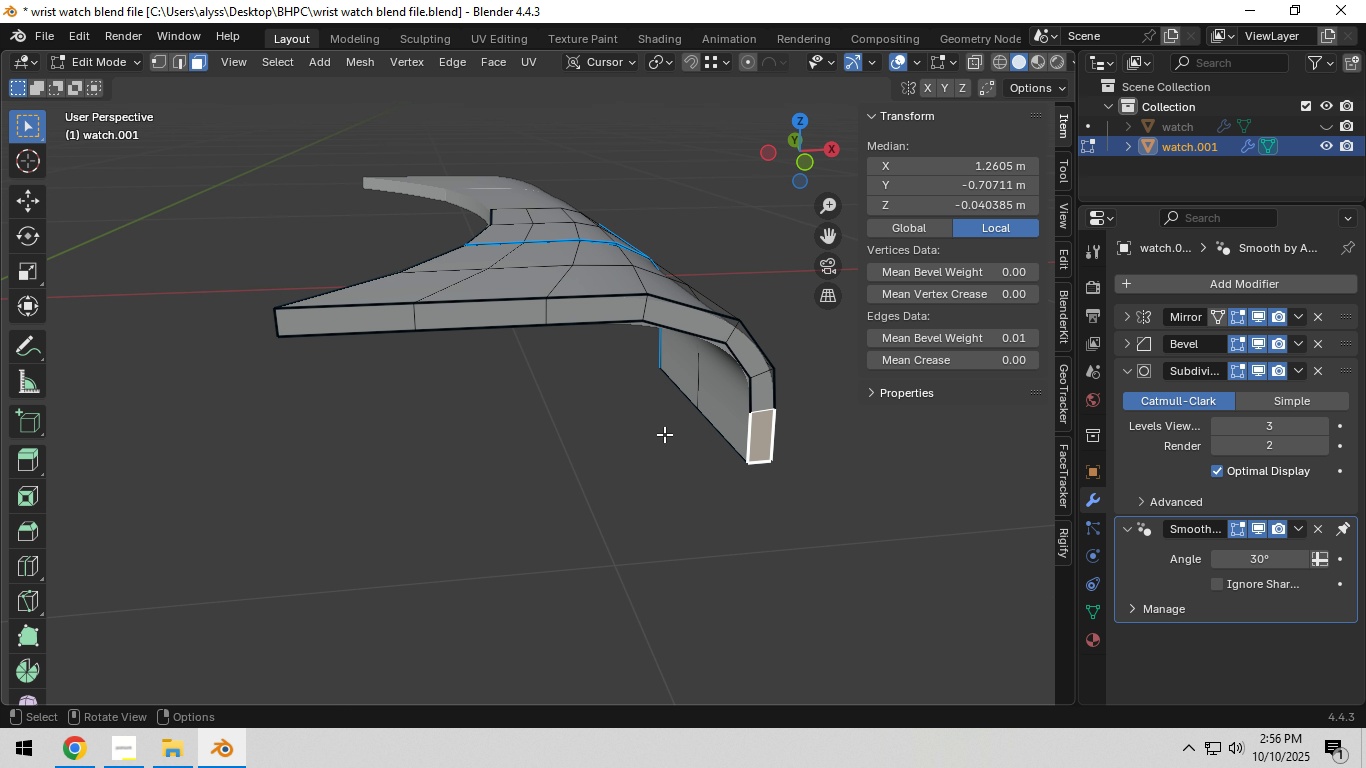 
hold_key(key=ControlLeft, duration=0.45)
left_click([345, 323])
 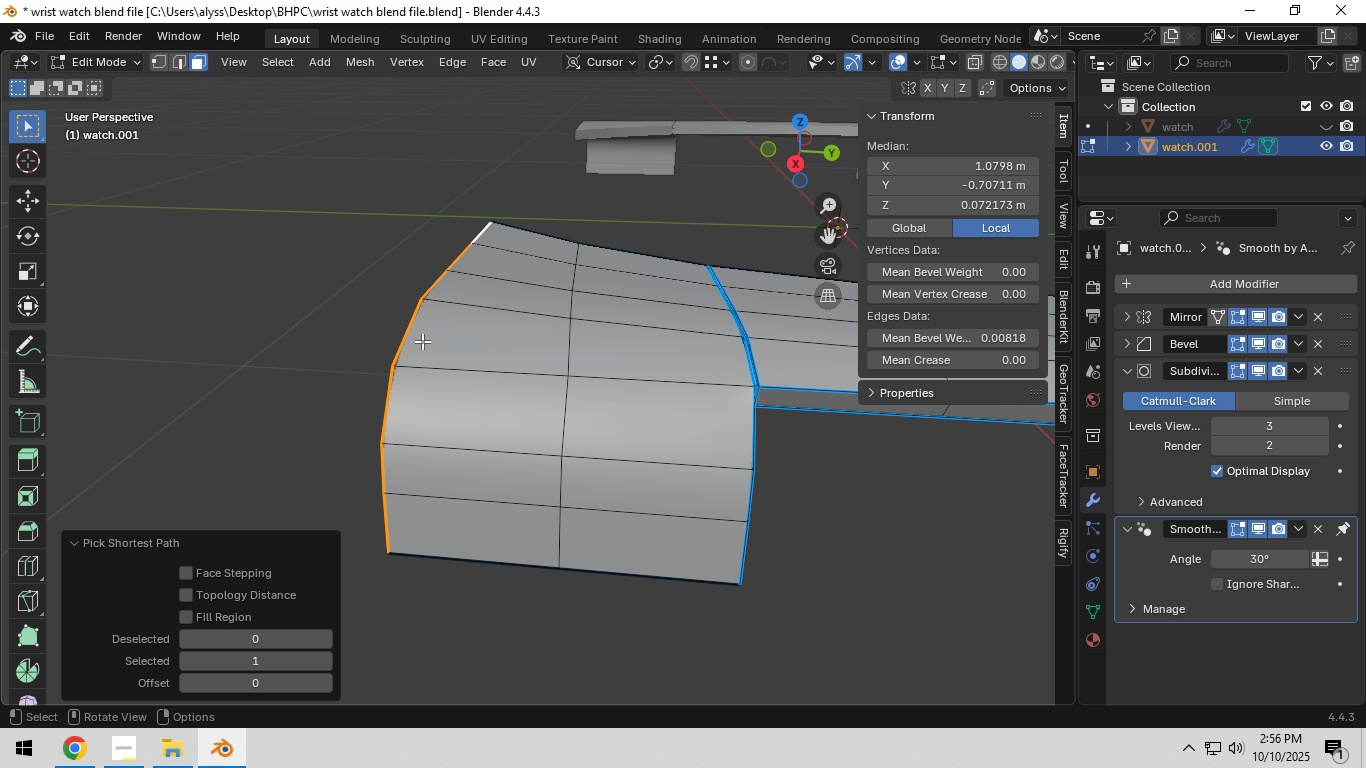 
type(gy)
 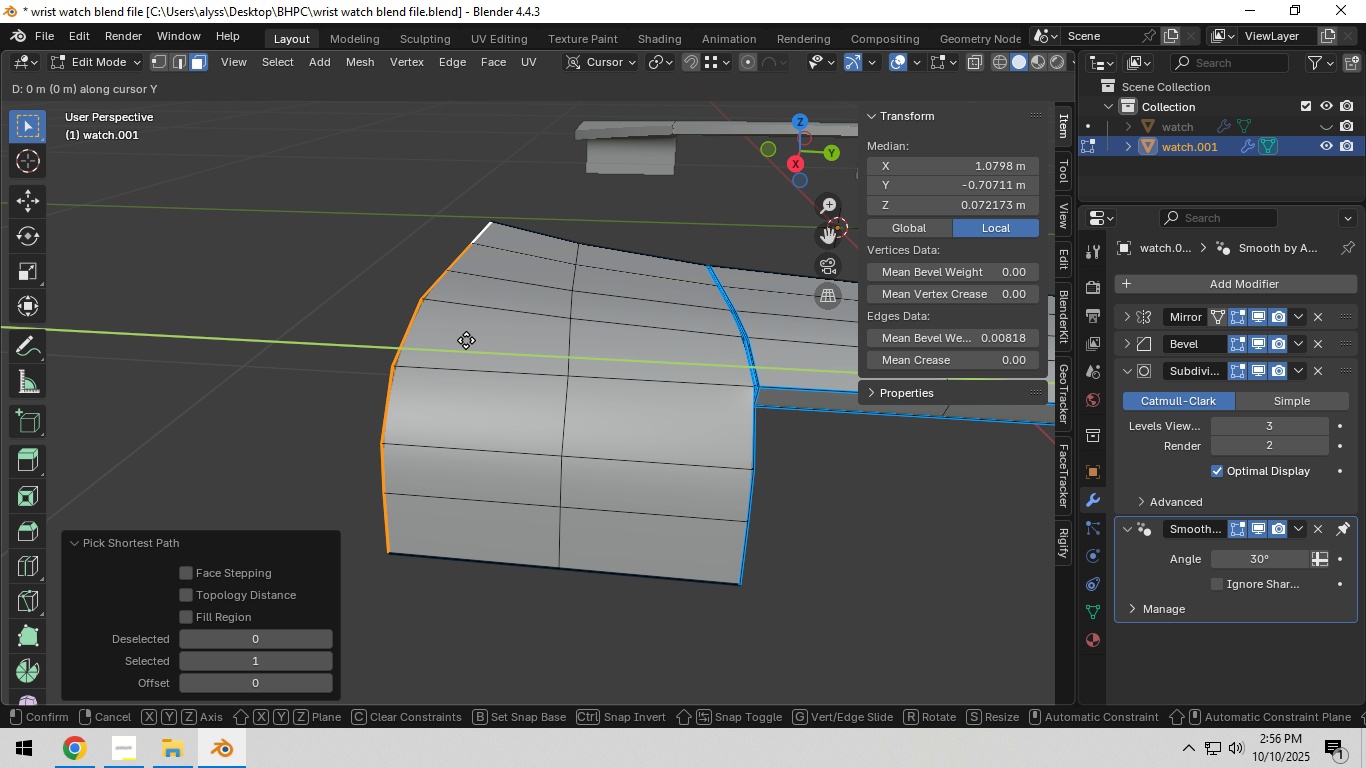 
hold_key(key=ShiftLeft, duration=1.06)
left_click([483, 340])
 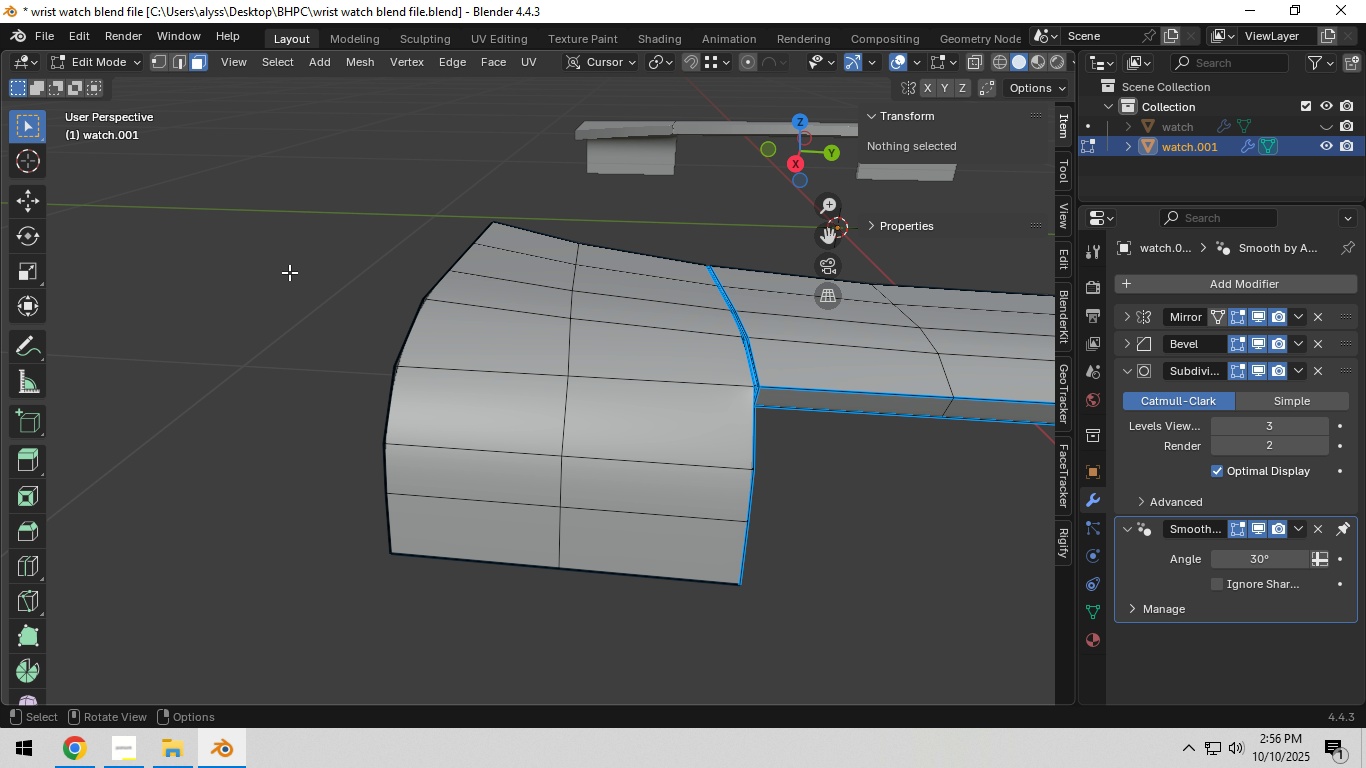 
key(Tab)
 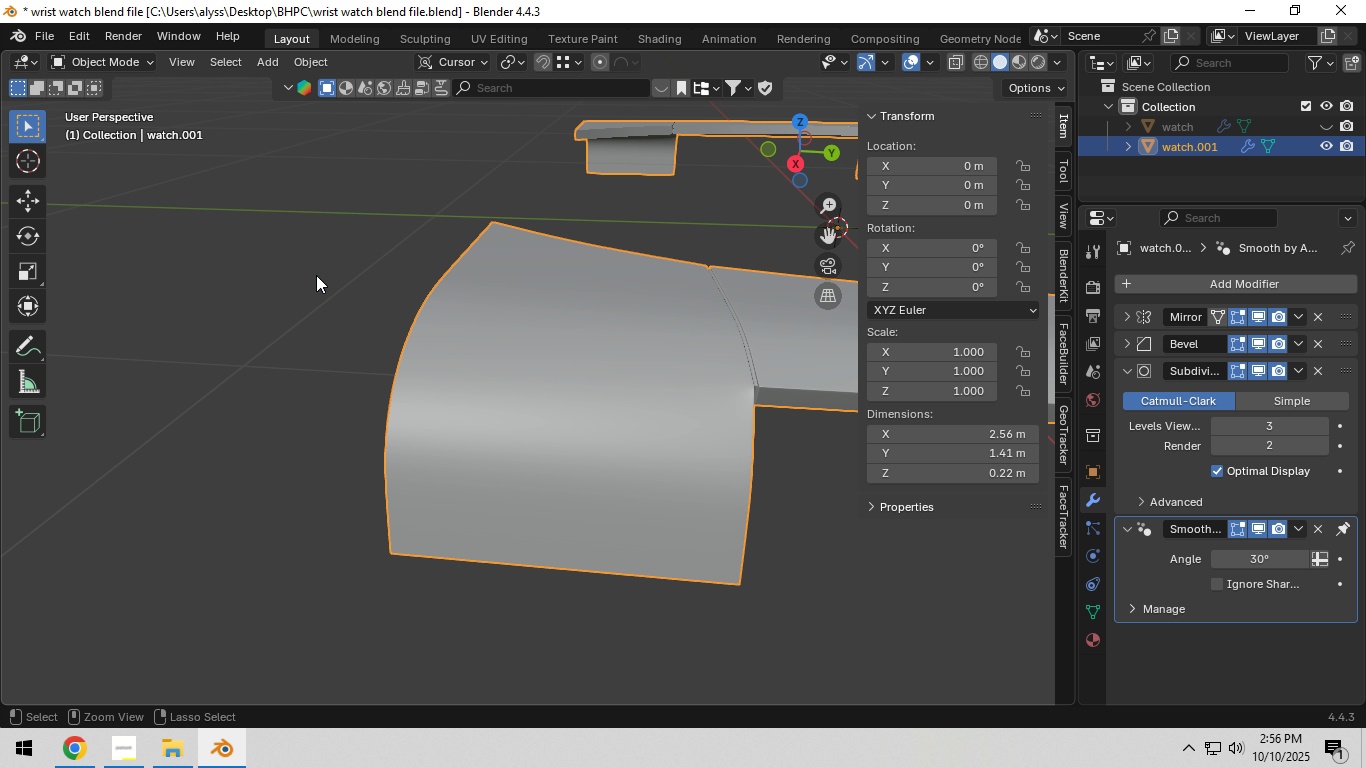 
key(Control+S)
 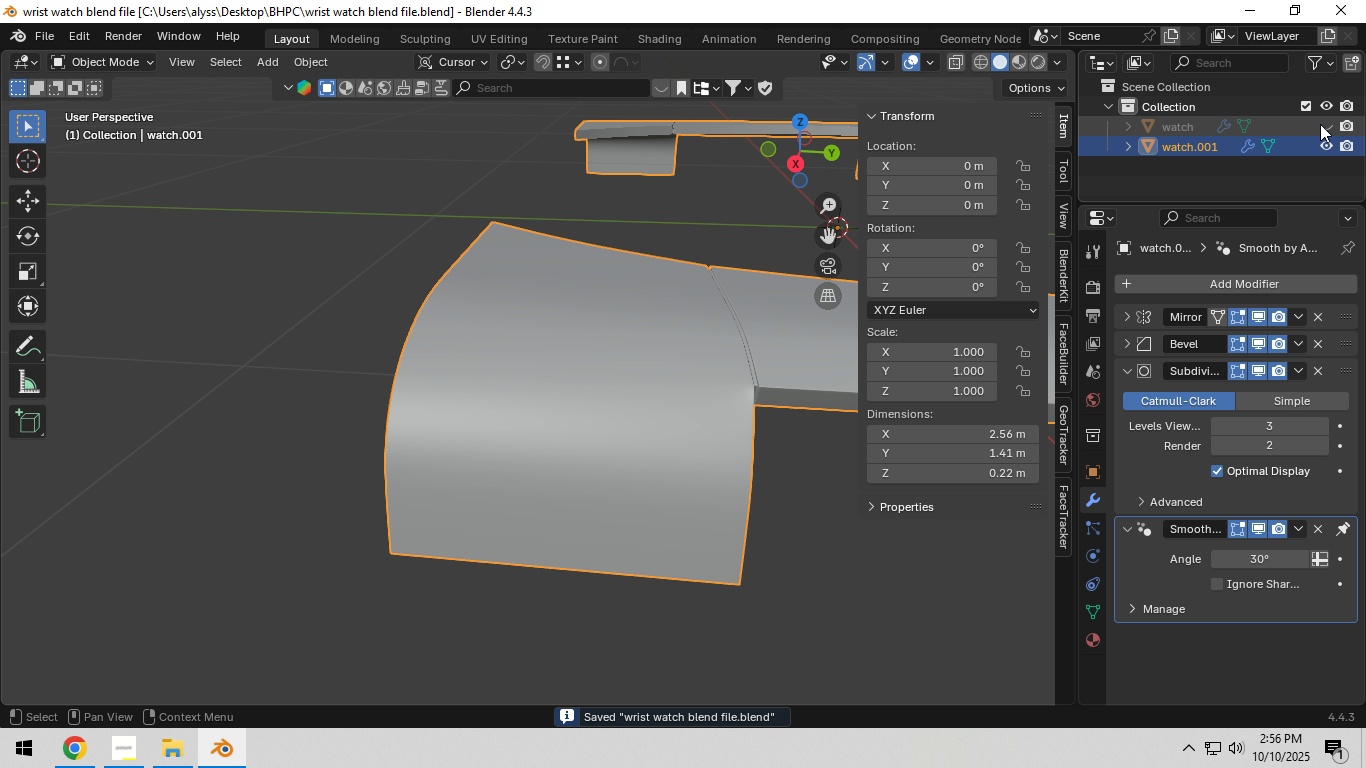 
left_click([1323, 124])
 